 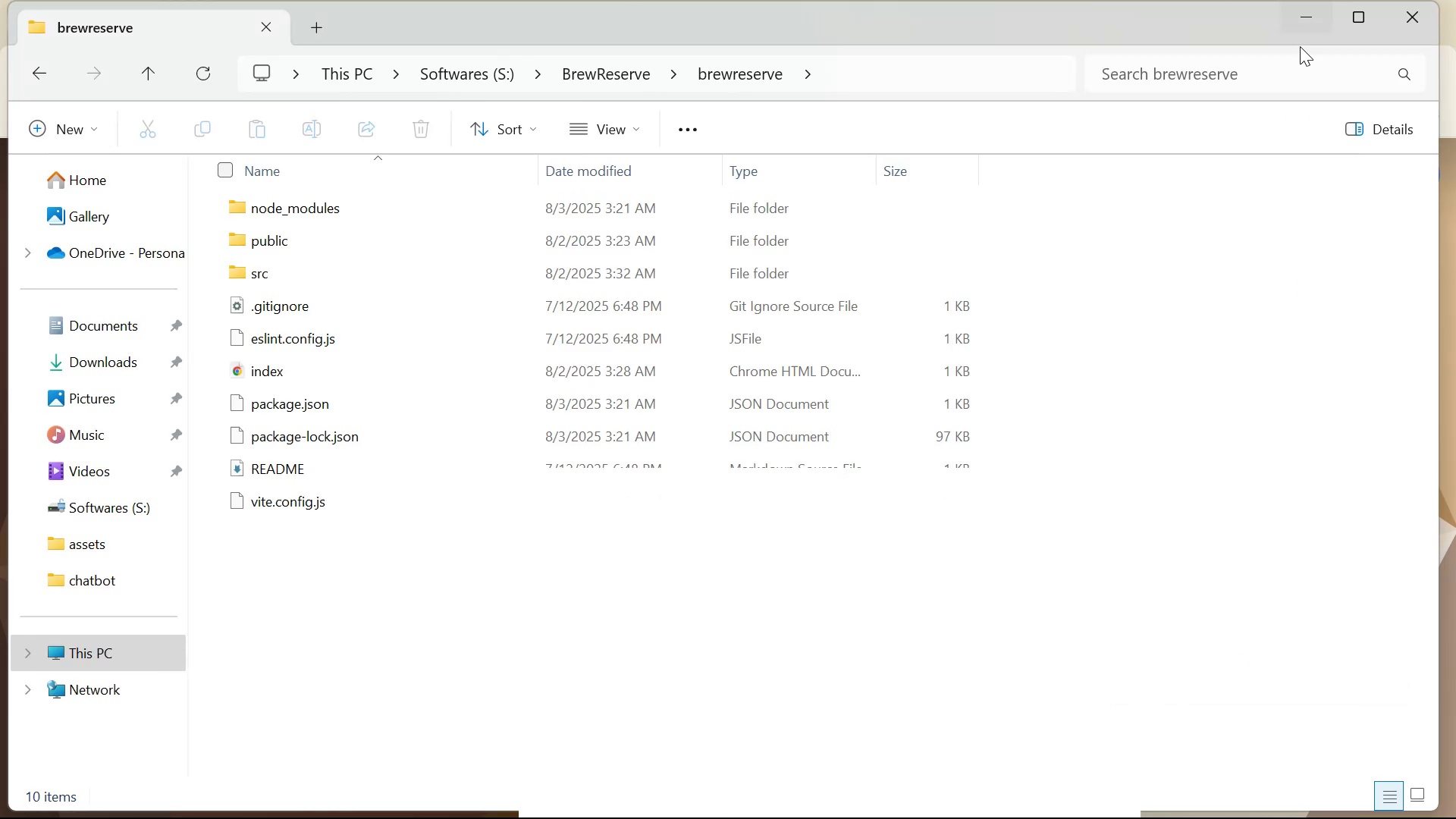 
double_click([1304, 13])
 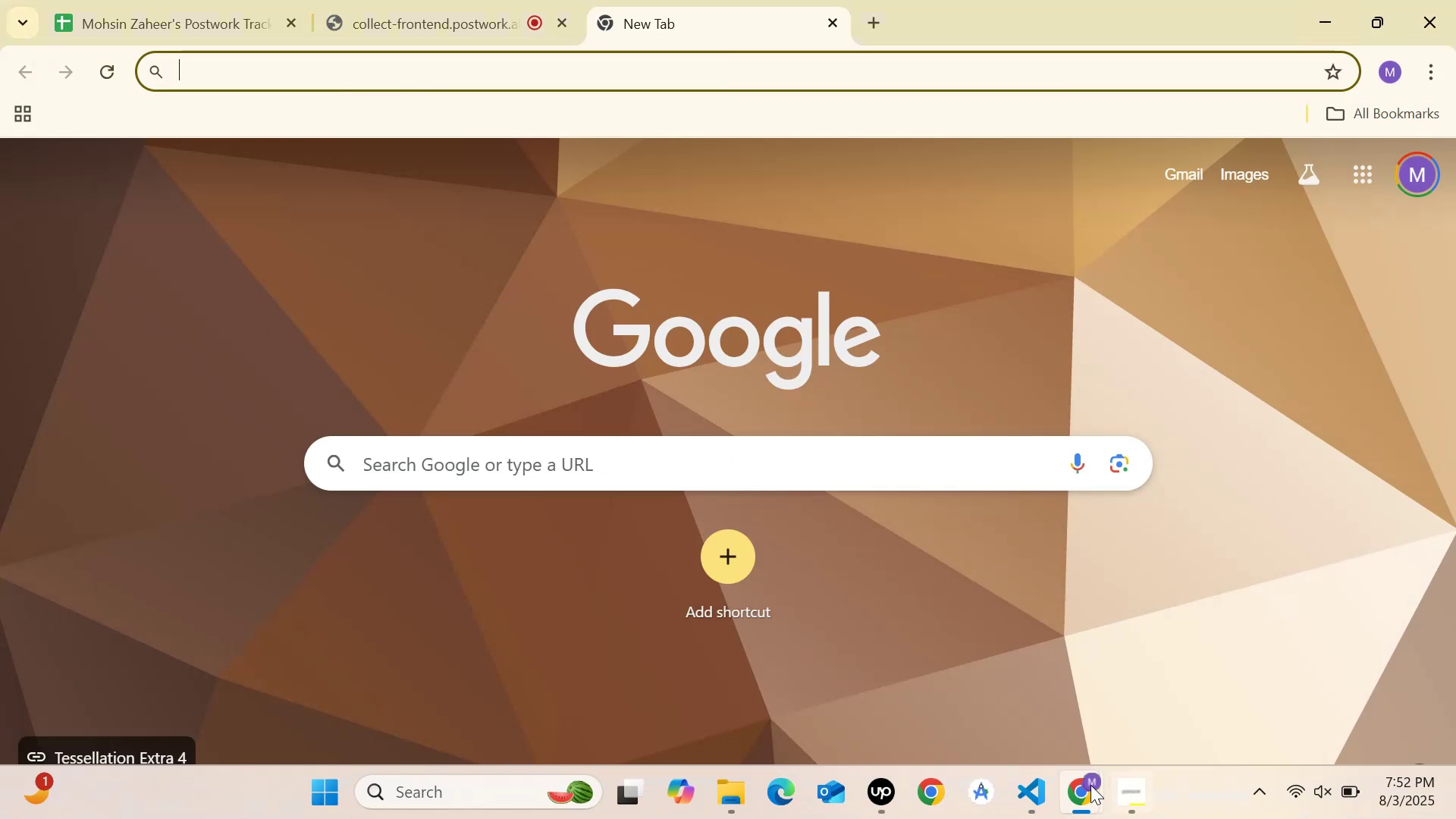 
left_click([1034, 779])
 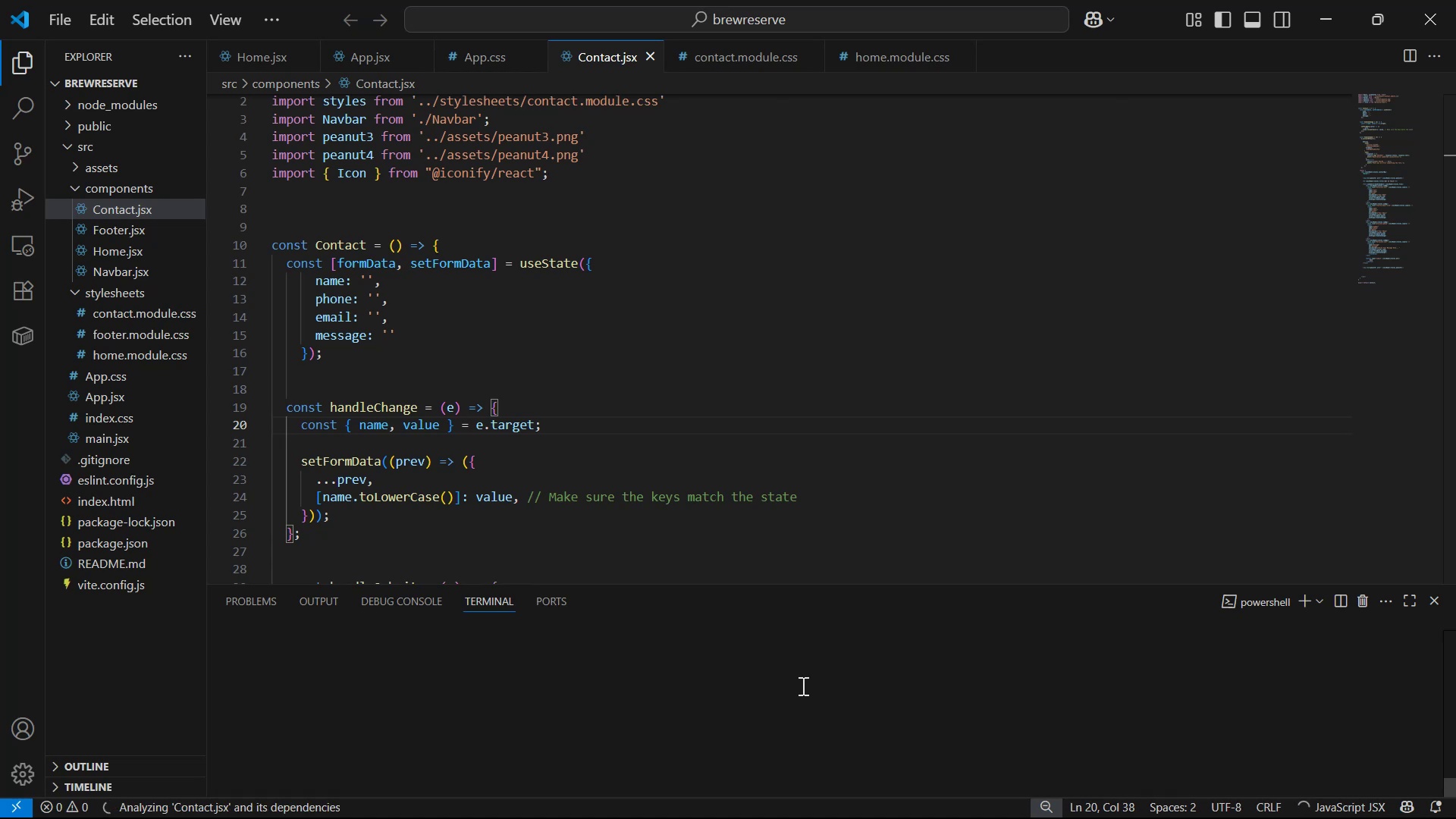 
wait(7.89)
 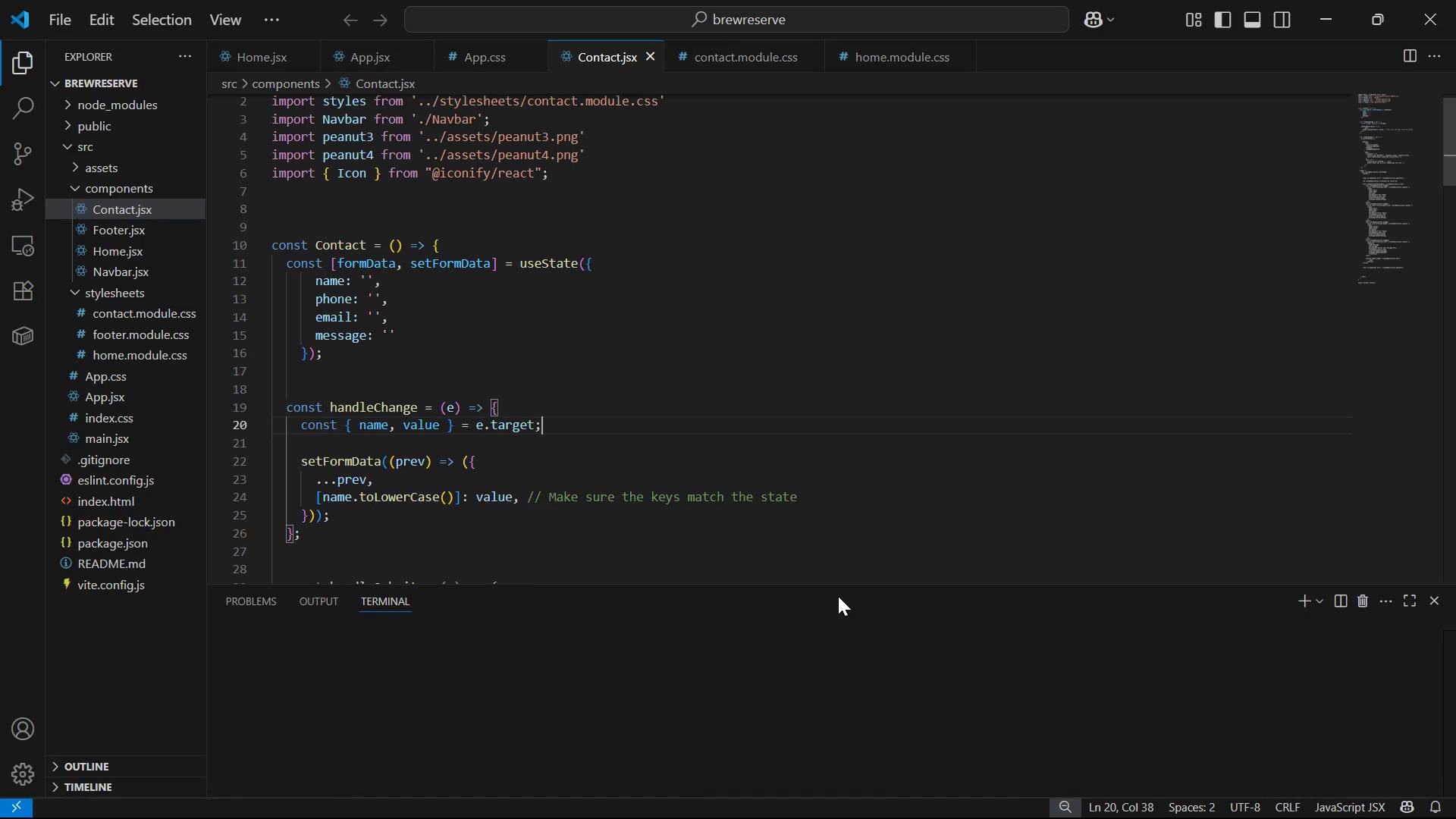 
left_click([672, 727])
 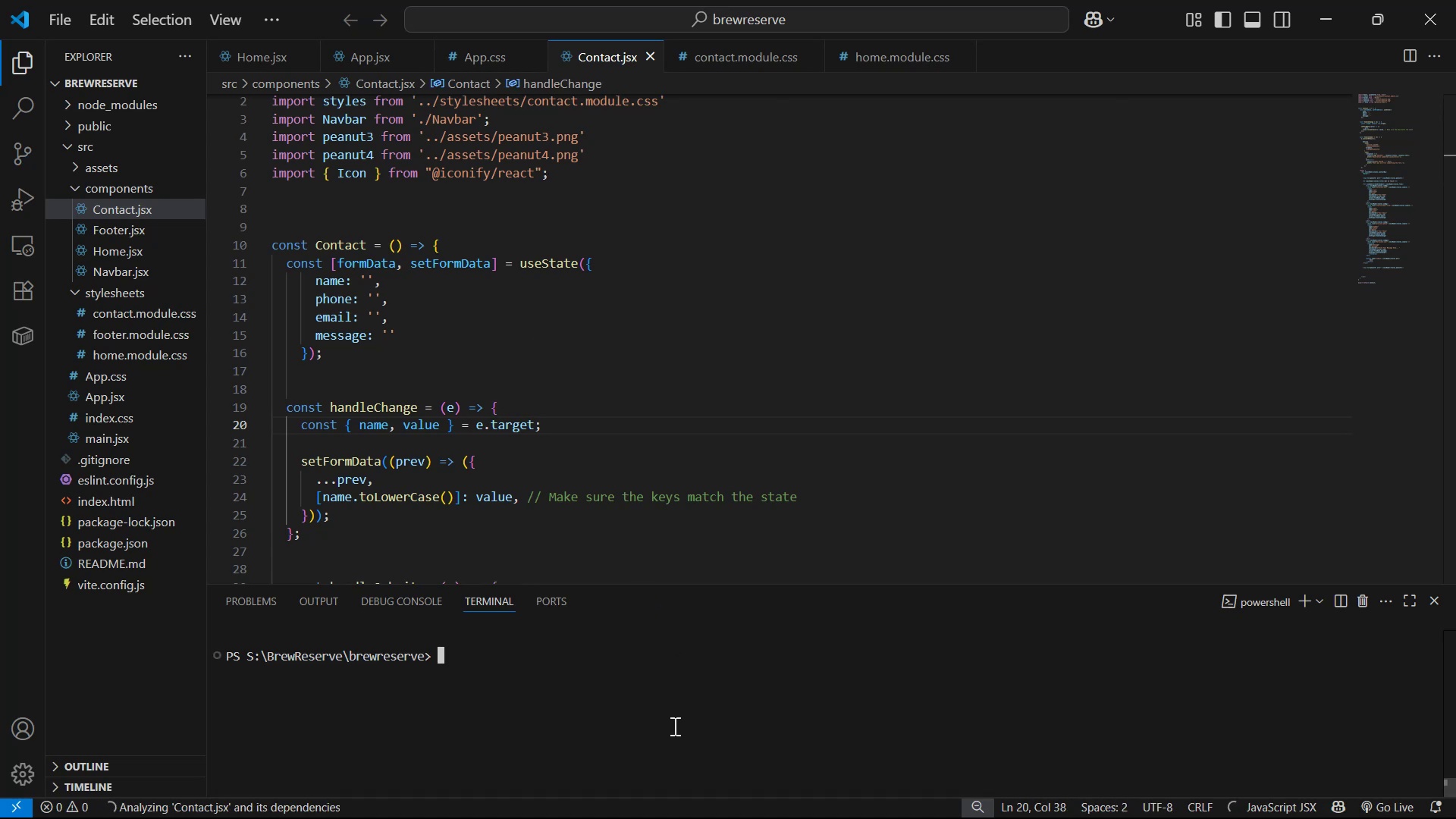 
type(npm run dev)
 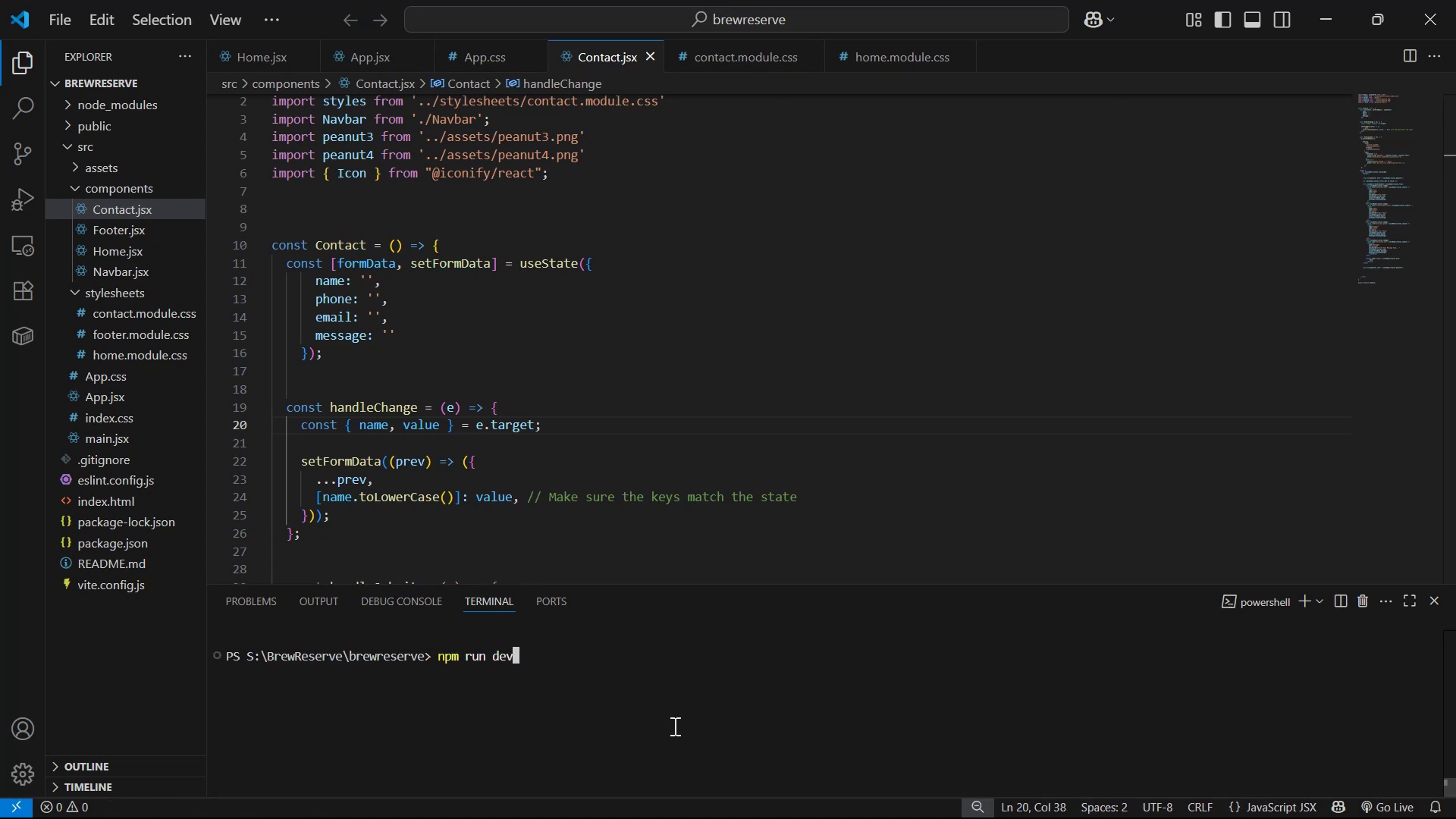 
key(Enter)
 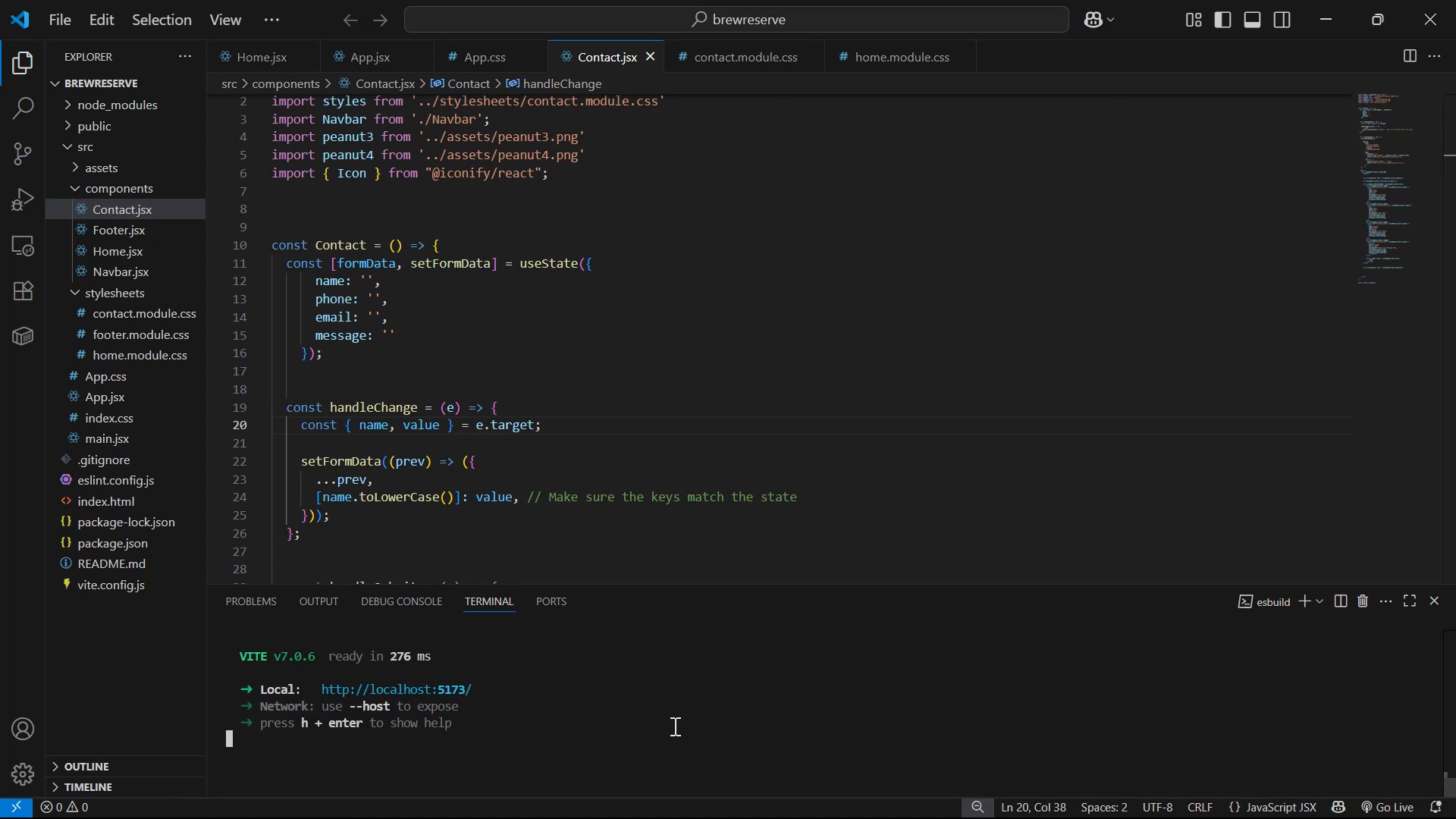 
hold_key(key=ControlLeft, duration=1.07)
 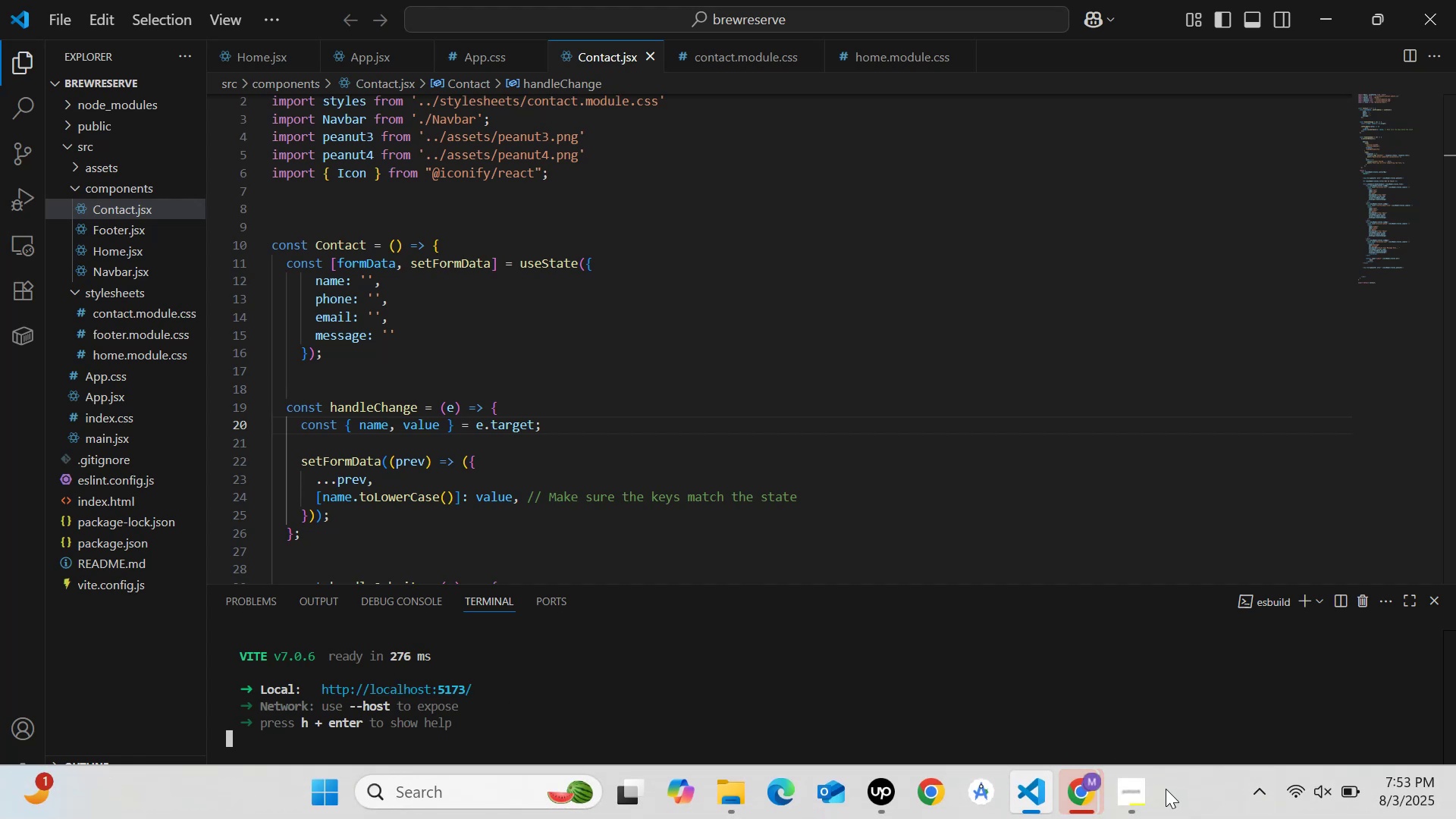 
left_click([1082, 786])
 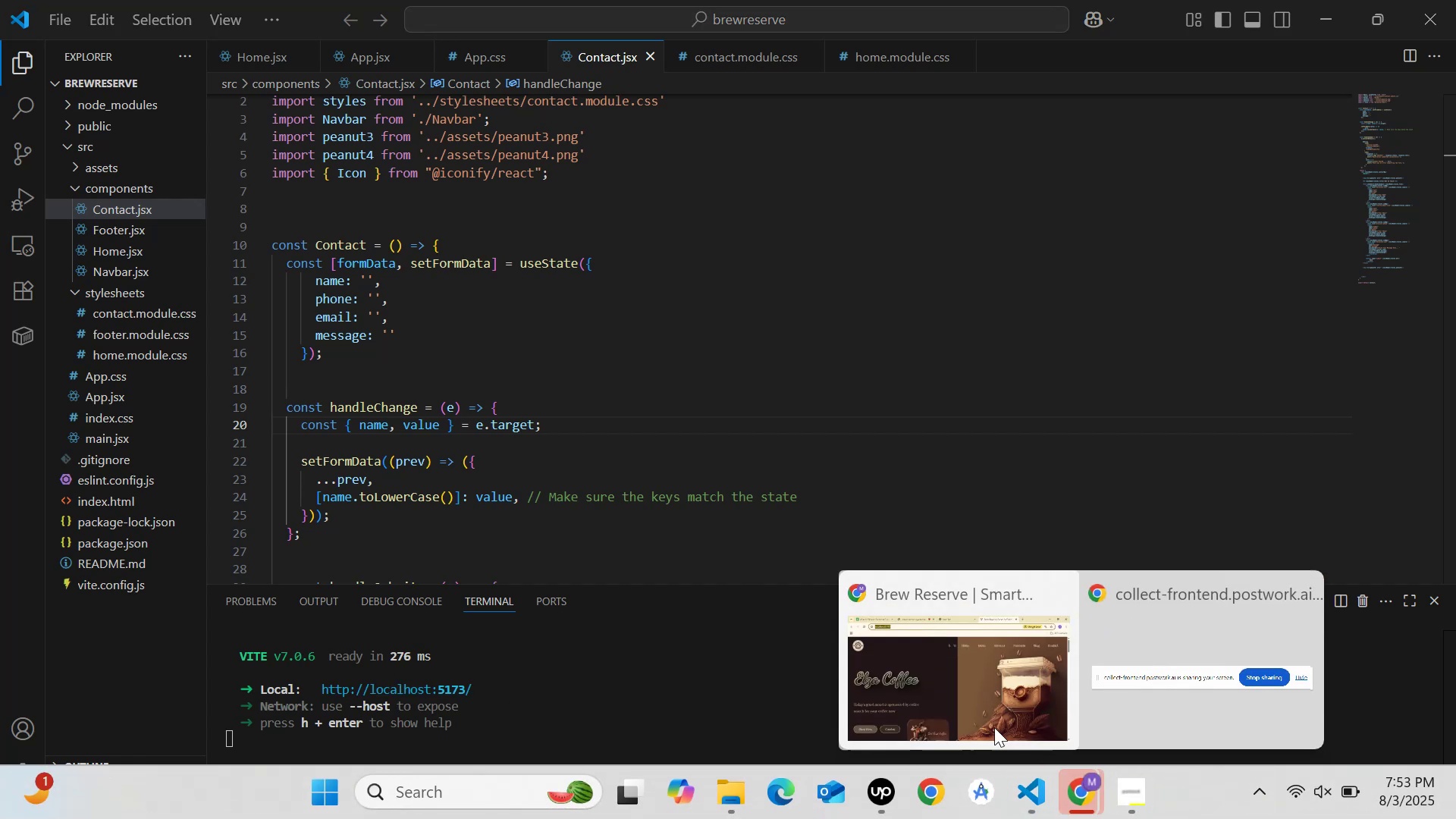 
left_click([953, 689])
 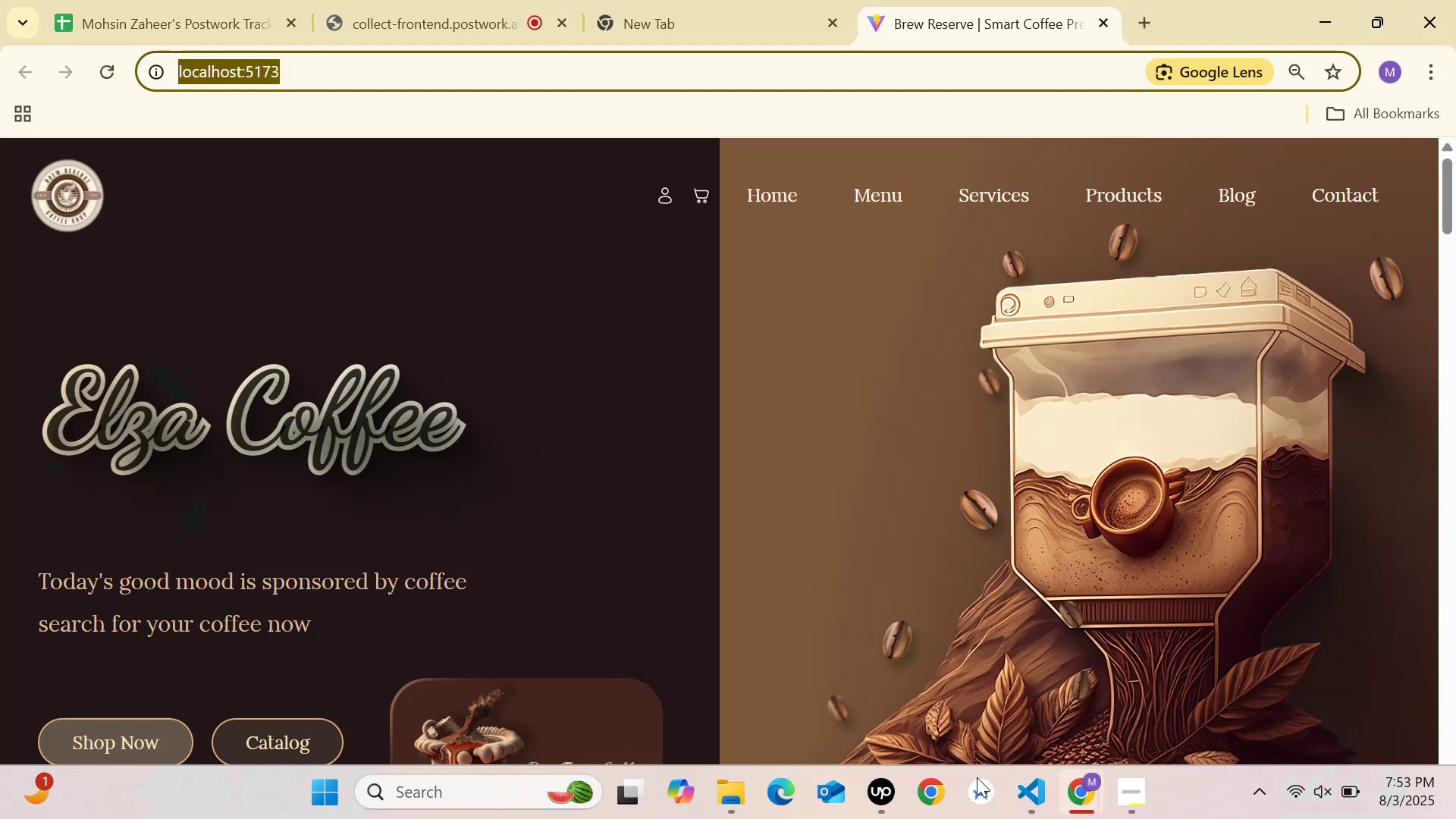 
left_click([922, 563])
 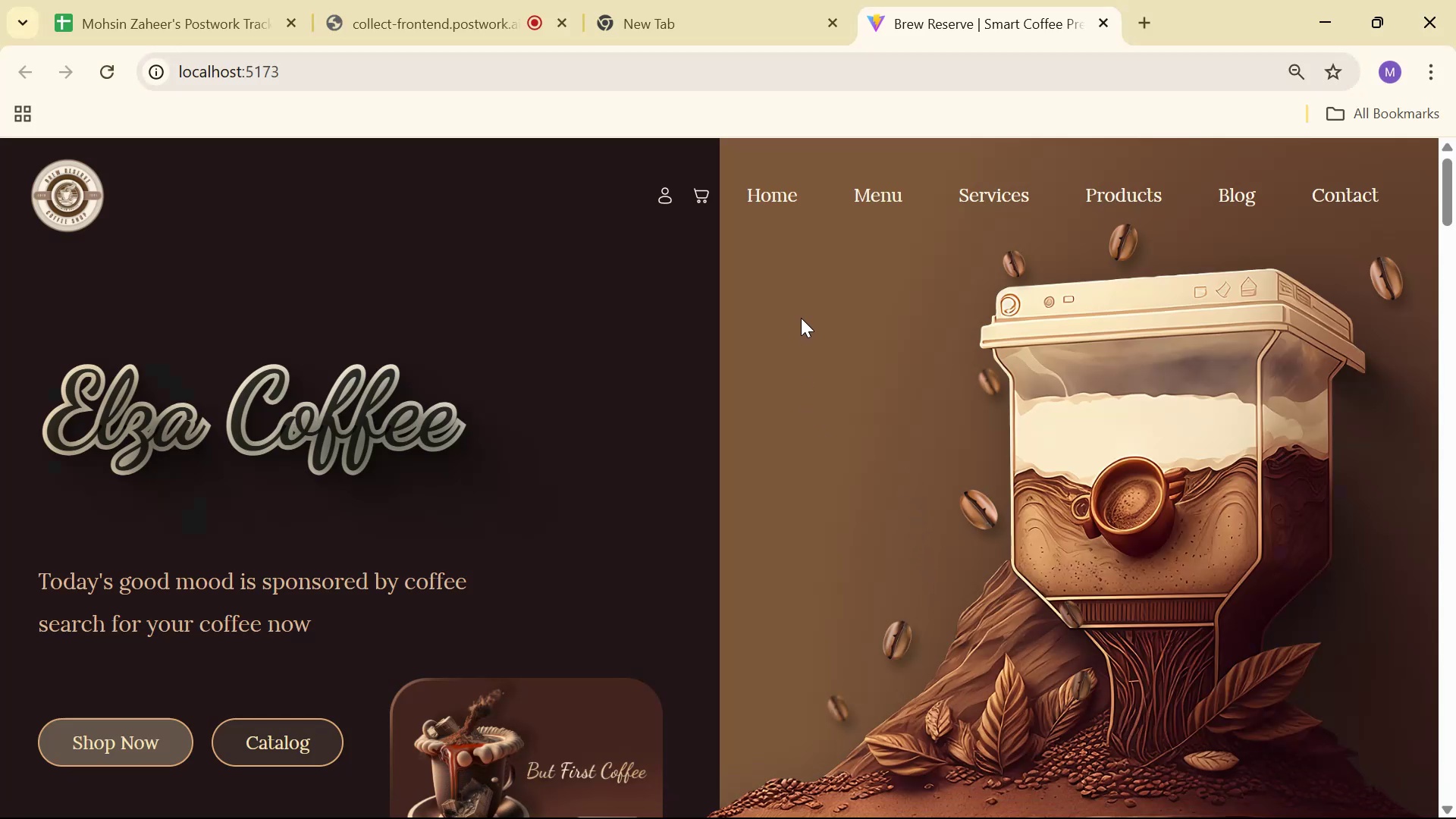 
scroll: coordinate [808, 317], scroll_direction: down, amount: 6.0
 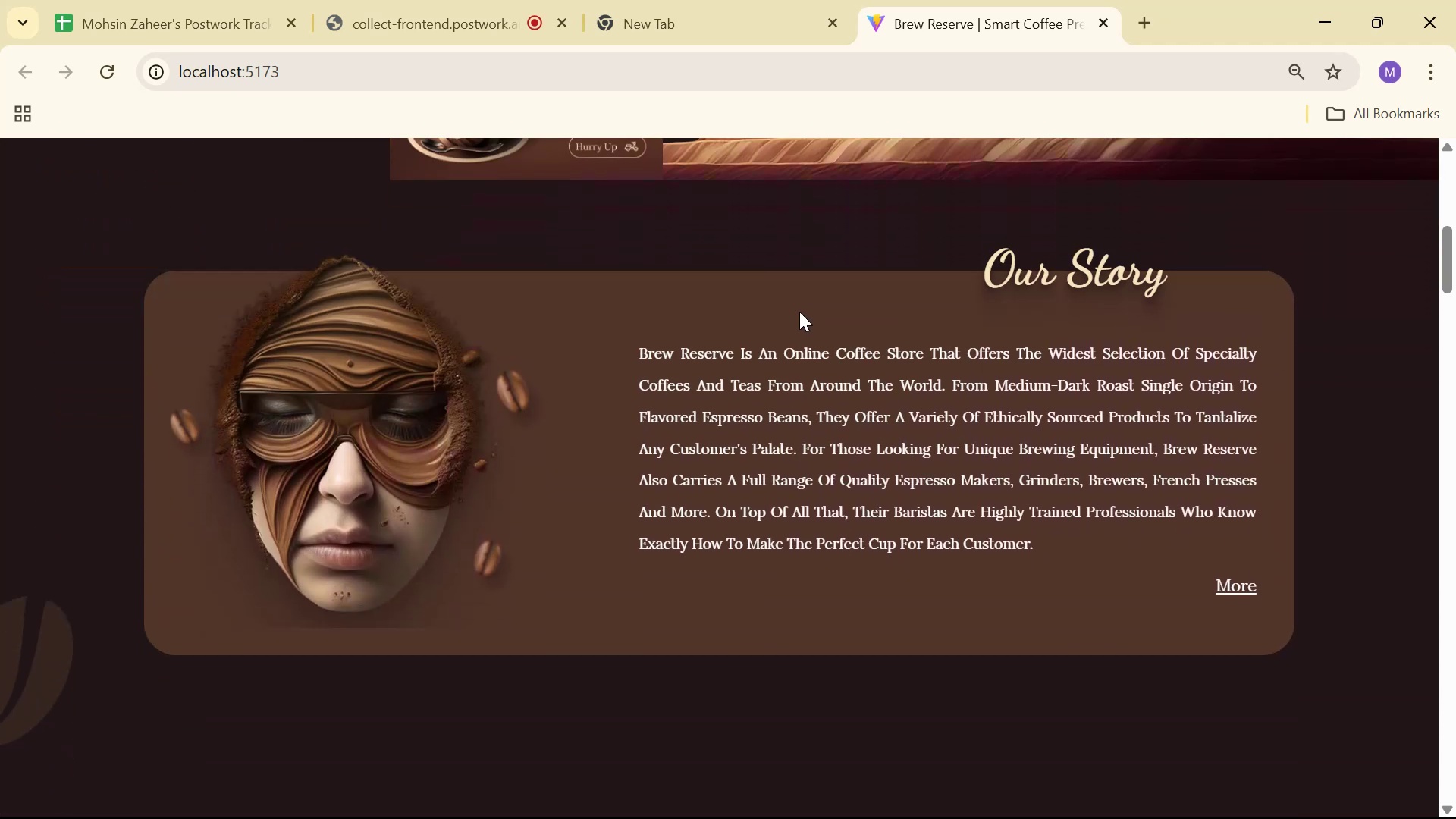 
scroll: coordinate [937, 199], scroll_direction: down, amount: 16.0
 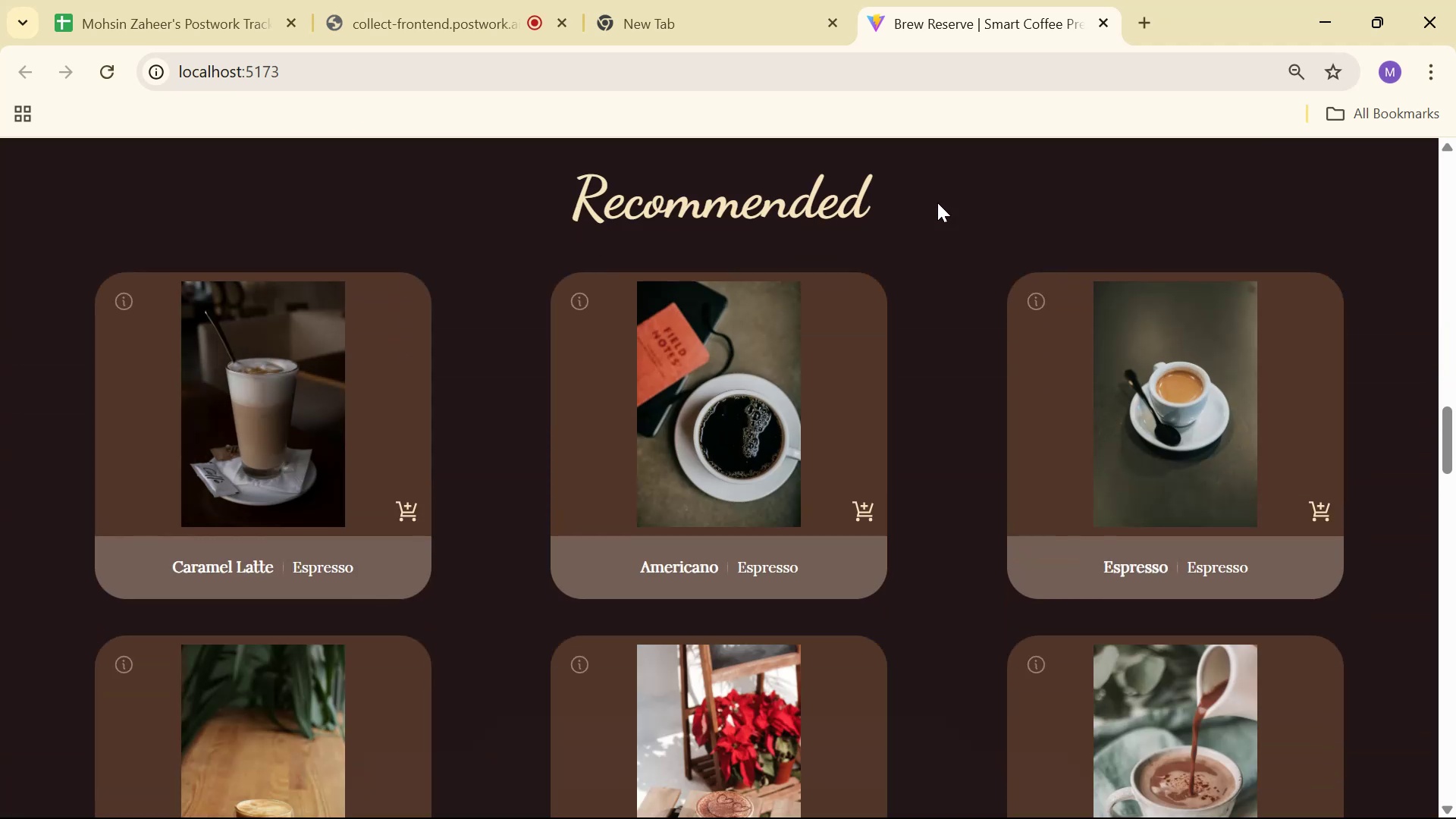 
scroll: coordinate [934, 213], scroll_direction: down, amount: 17.0
 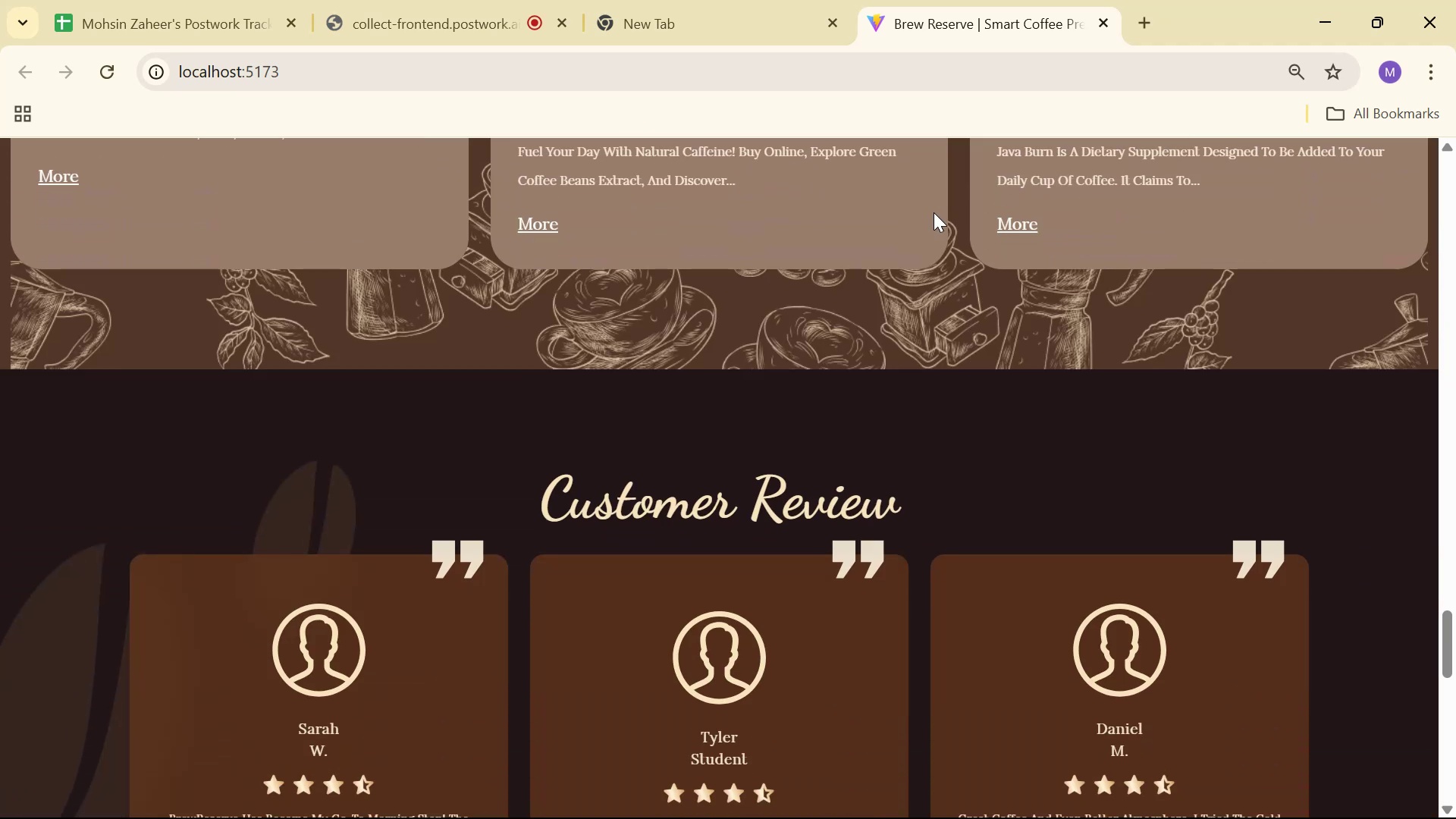 
scroll: coordinate [937, 209], scroll_direction: down, amount: 3.0
 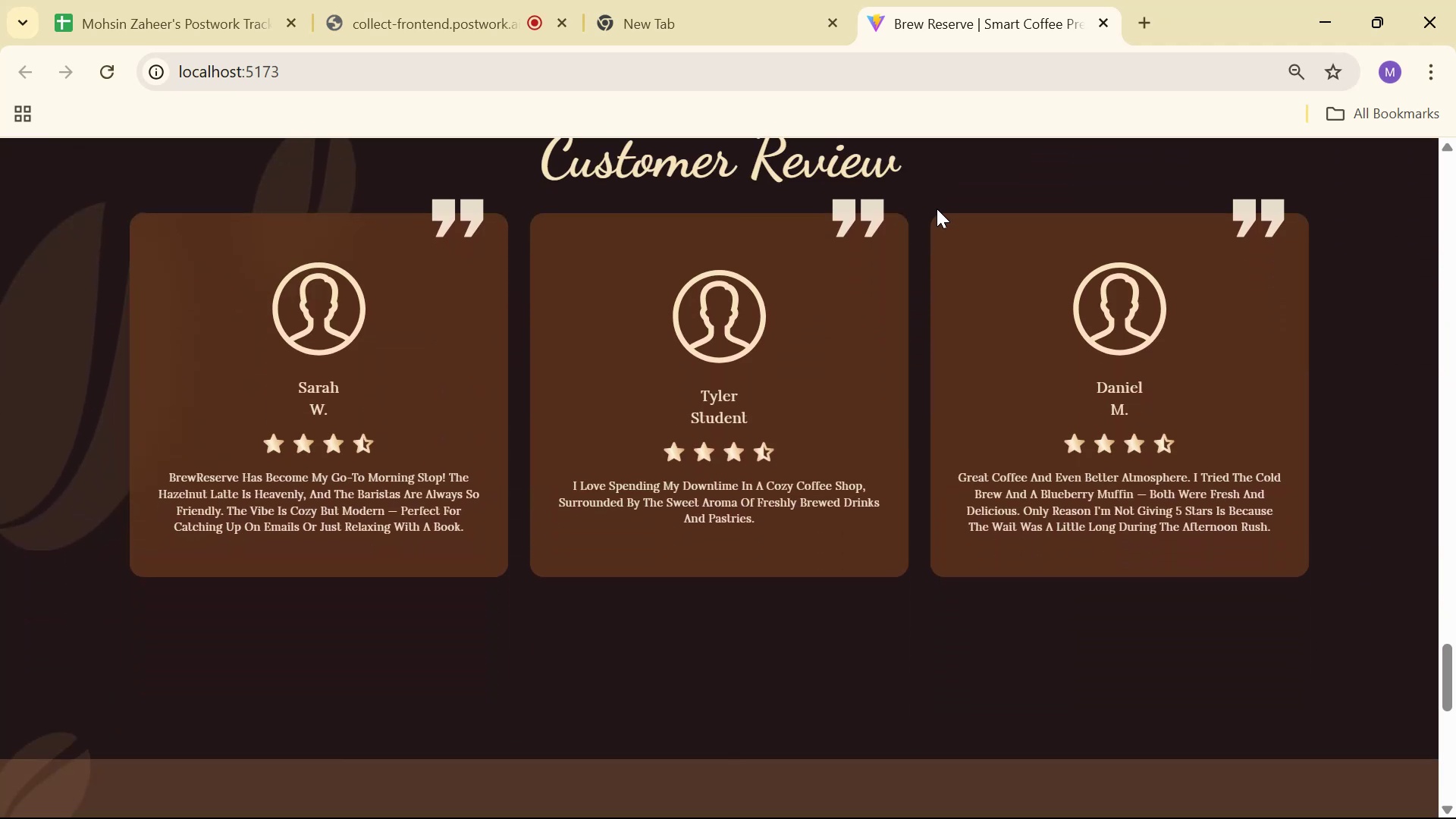 
scroll: coordinate [937, 209], scroll_direction: up, amount: 2.0
 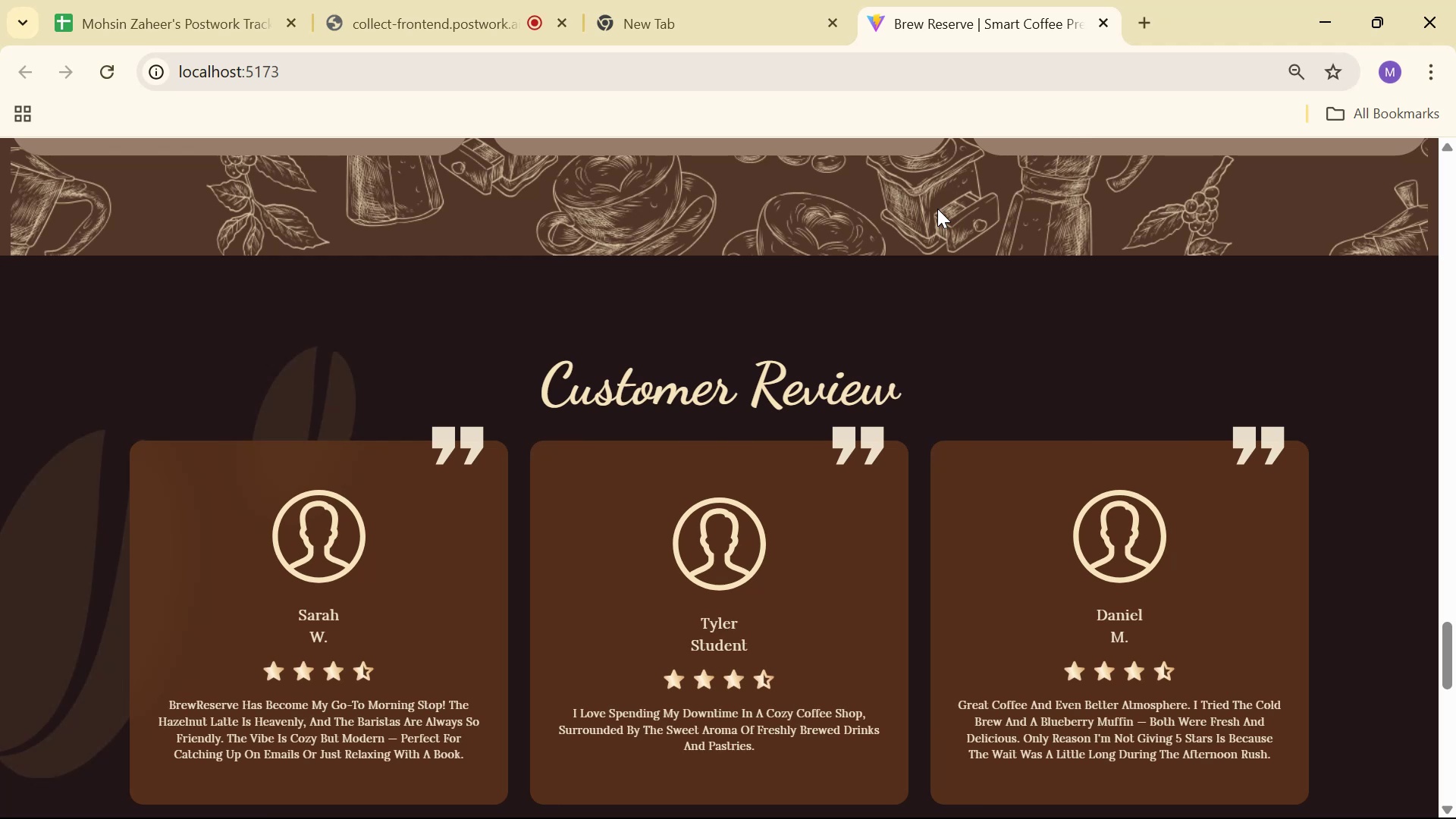 
scroll: coordinate [940, 213], scroll_direction: down, amount: 6.0
 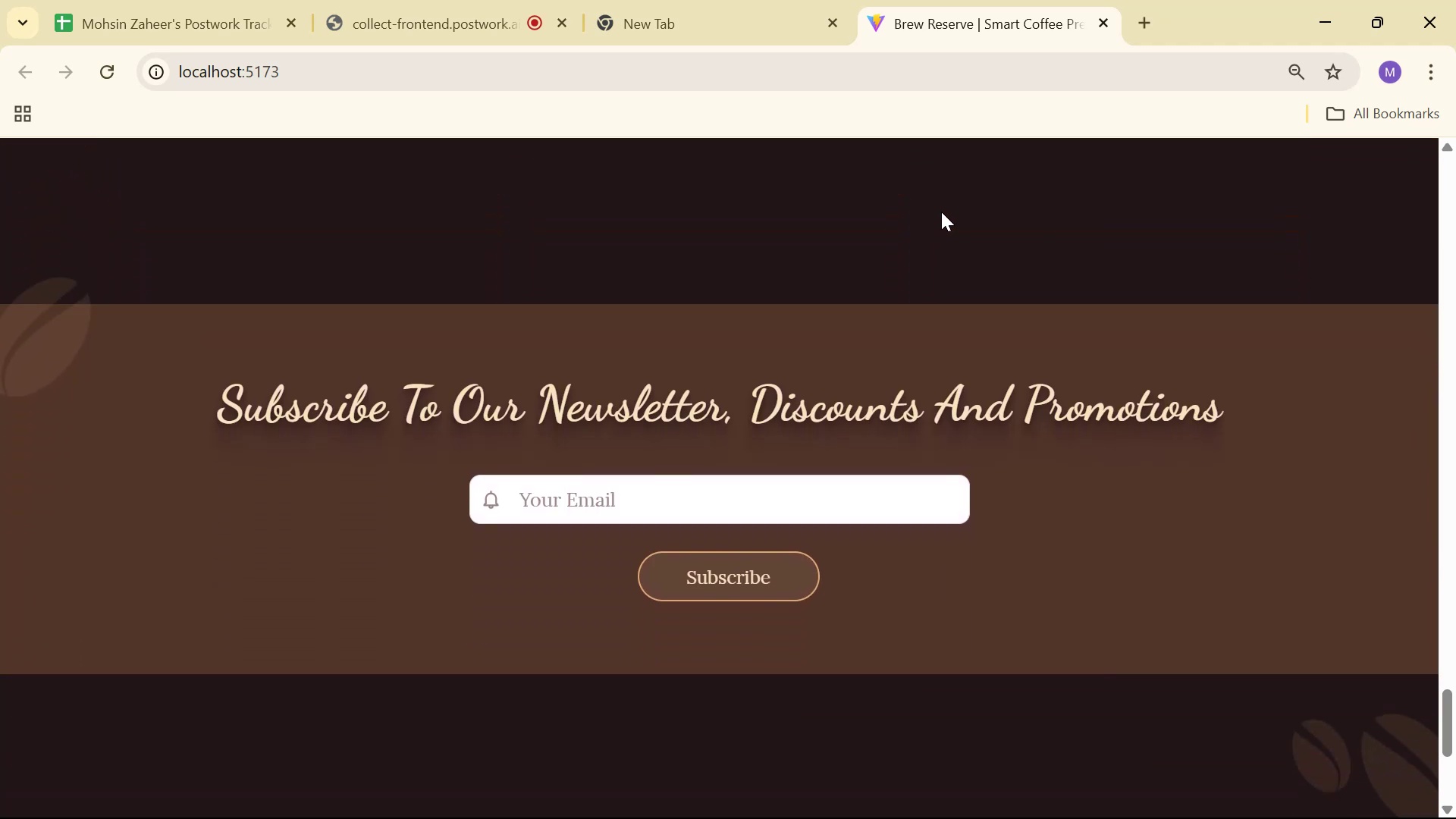 
scroll: coordinate [941, 211], scroll_direction: down, amount: 4.0
 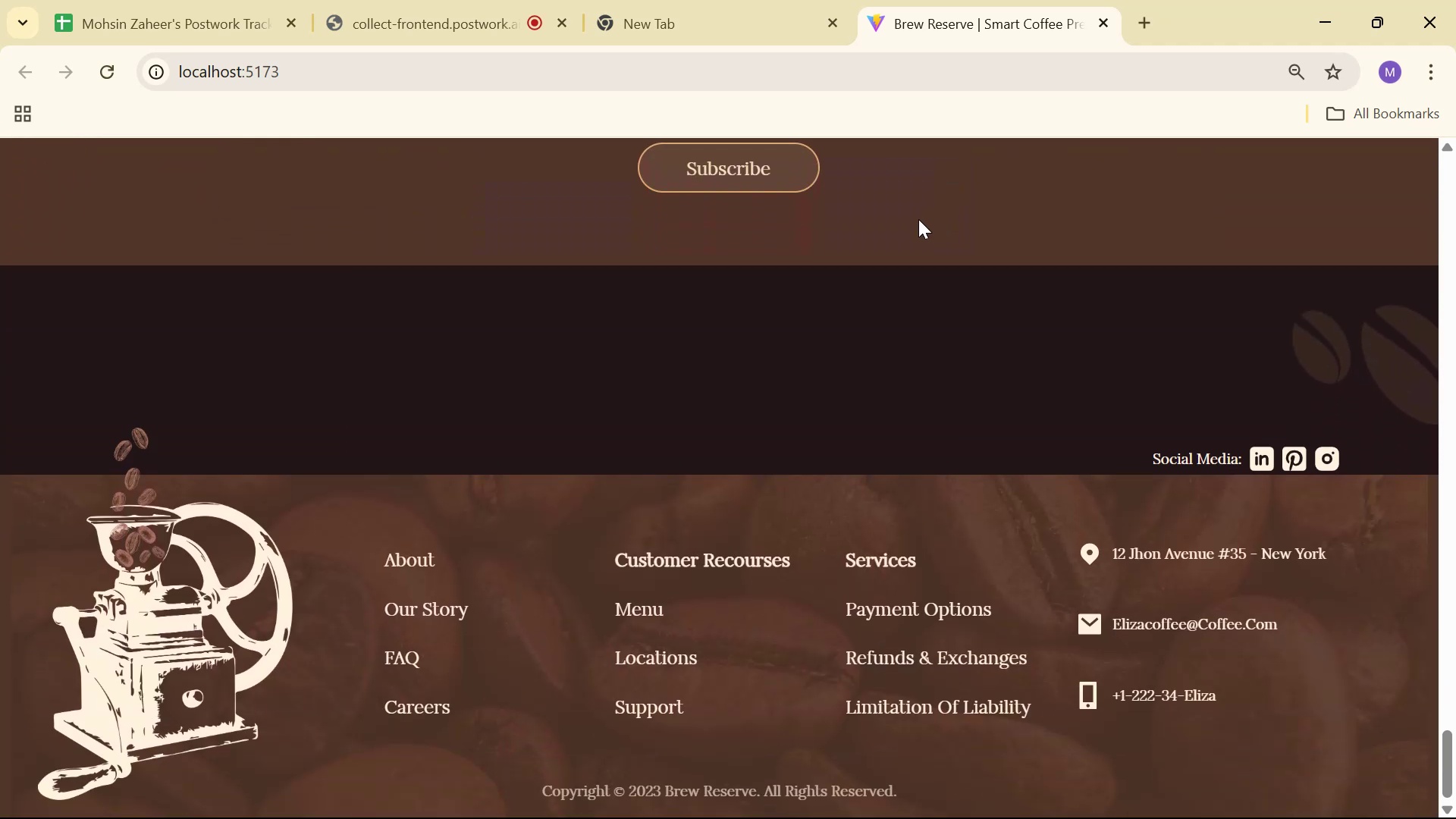 
scroll: coordinate [915, 215], scroll_direction: up, amount: 58.0
 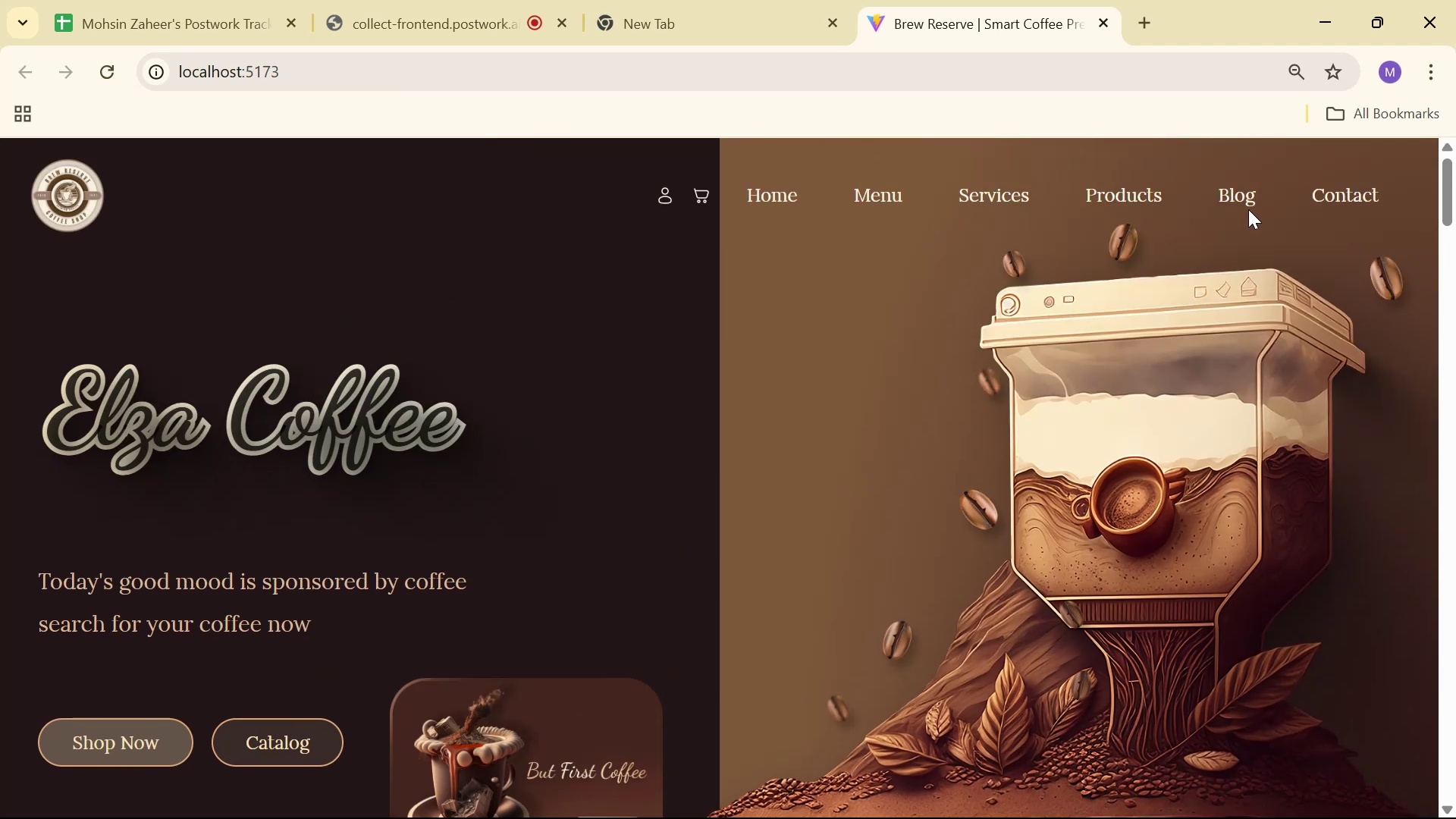 
left_click_drag(start_coordinate=[1332, 190], to_coordinate=[1335, 186])
 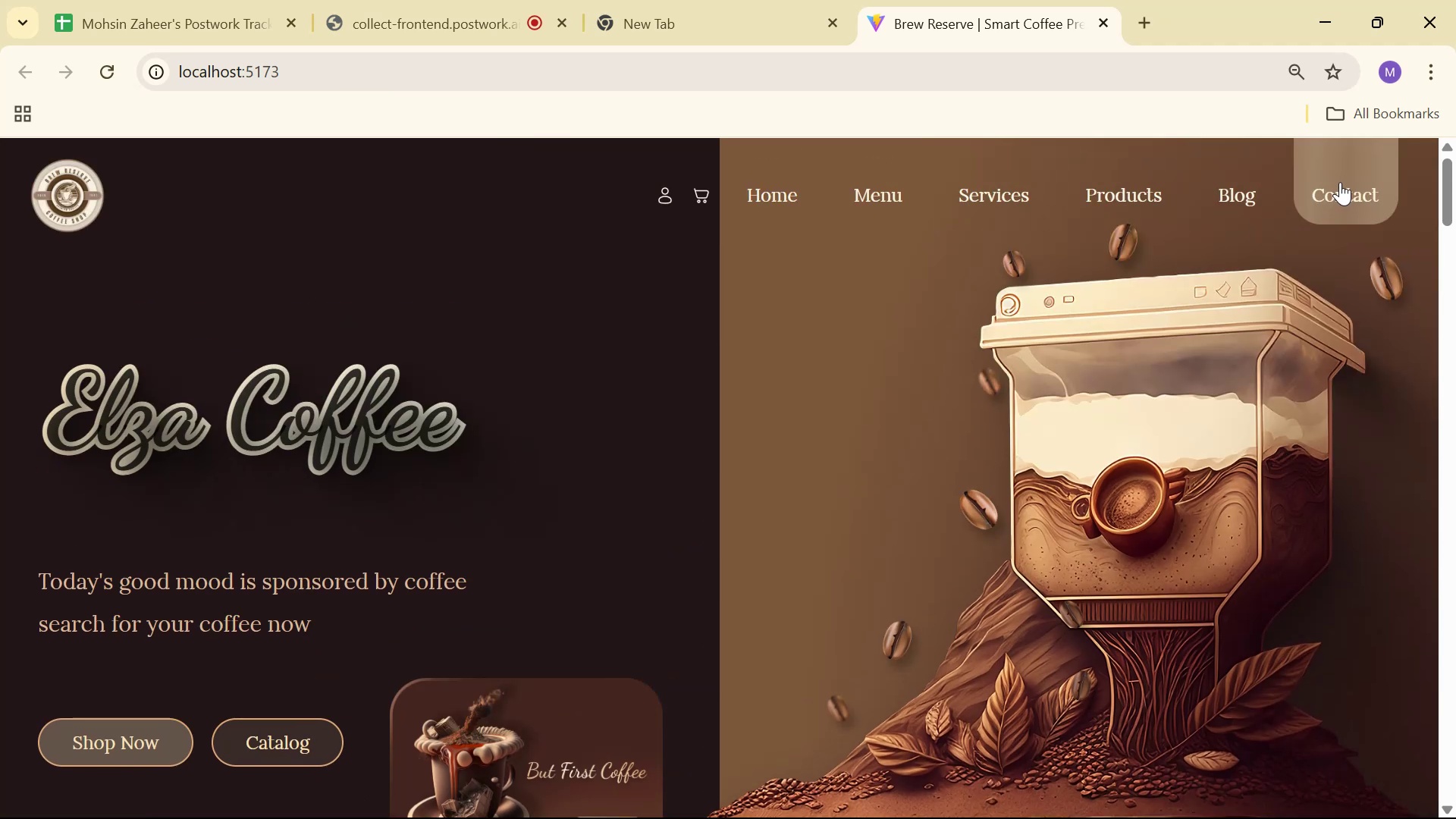 
double_click([1339, 195])
 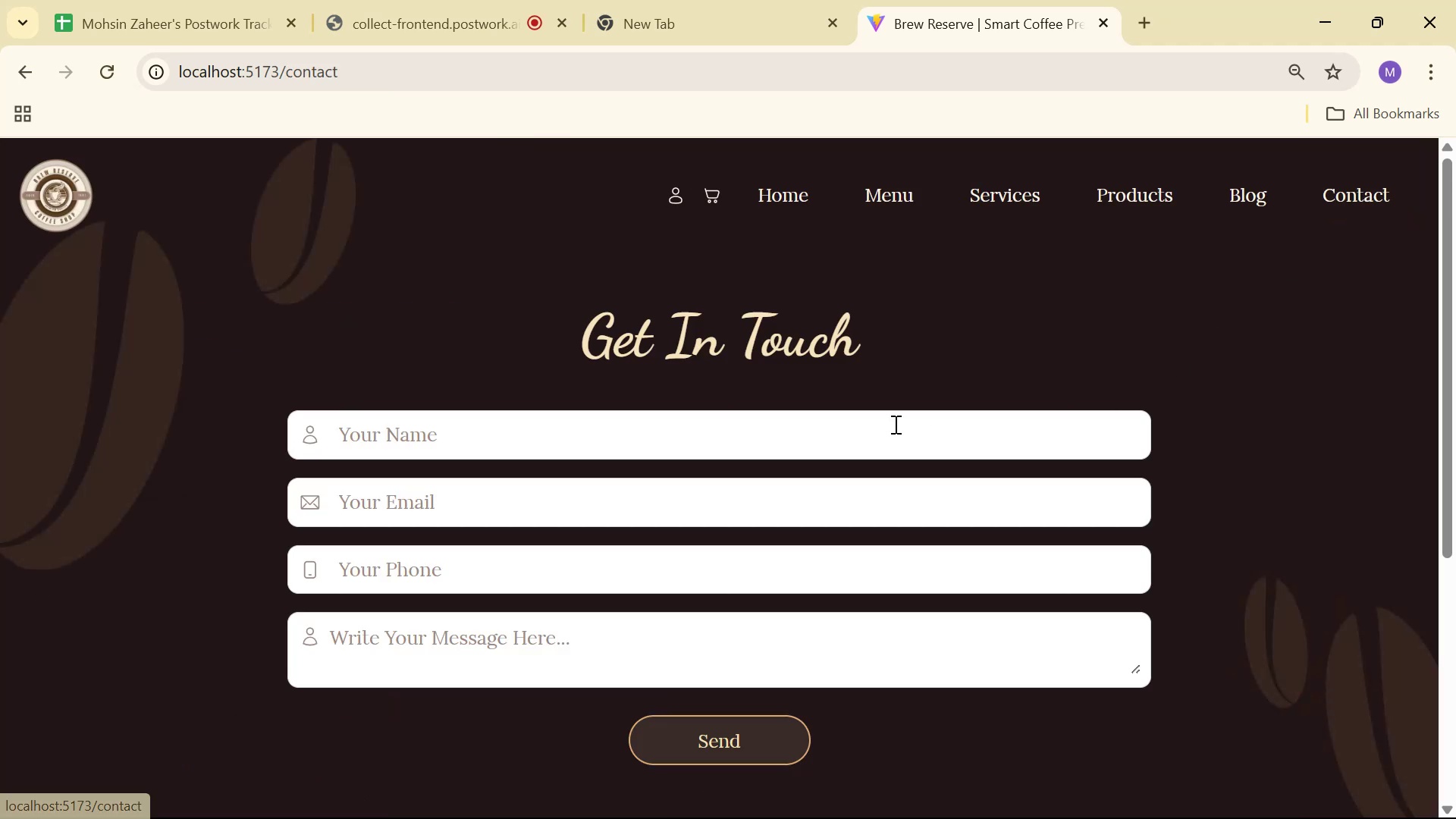 
scroll: coordinate [1191, 402], scroll_direction: up, amount: 1.0
 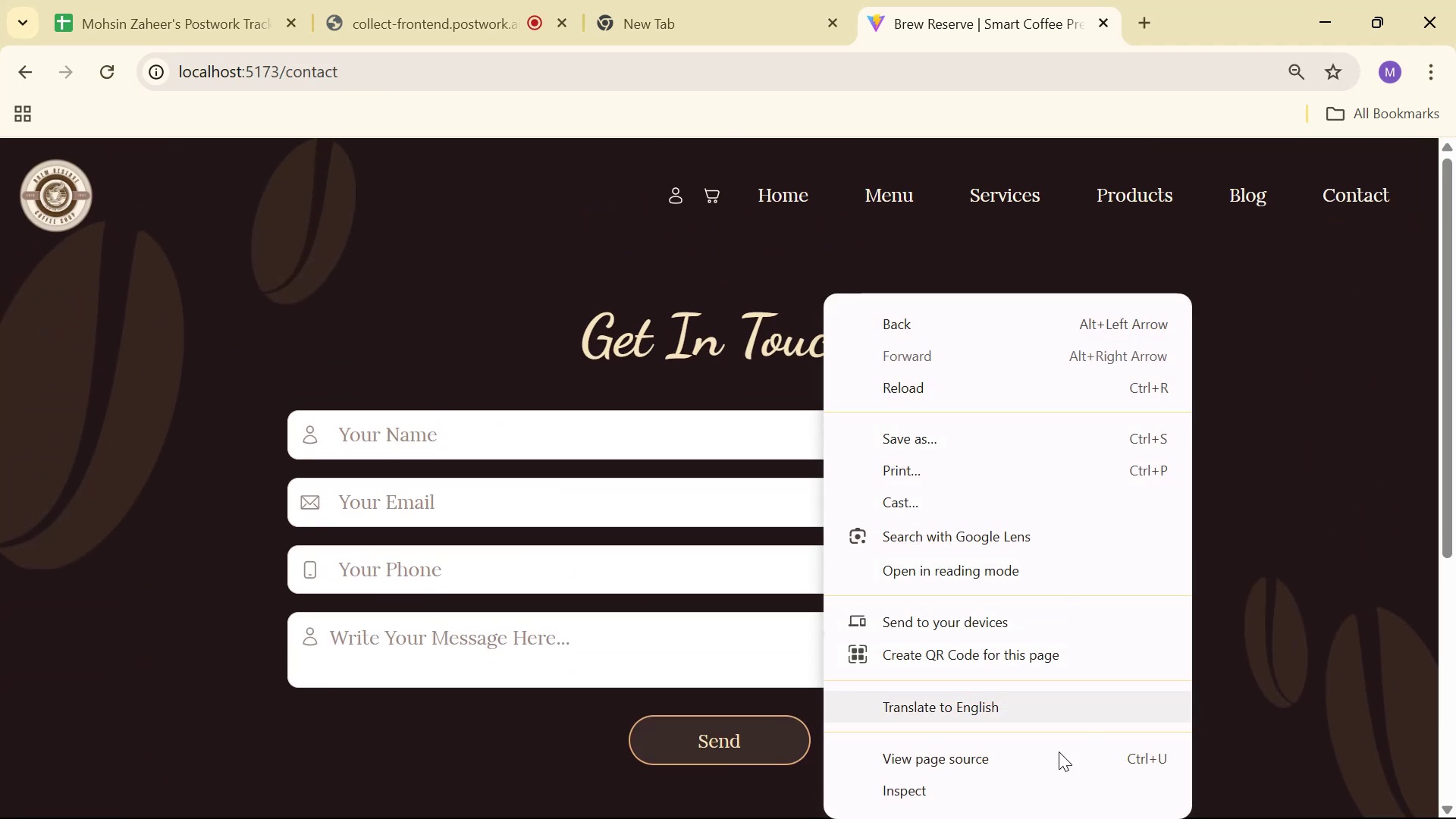 
left_click([997, 796])
 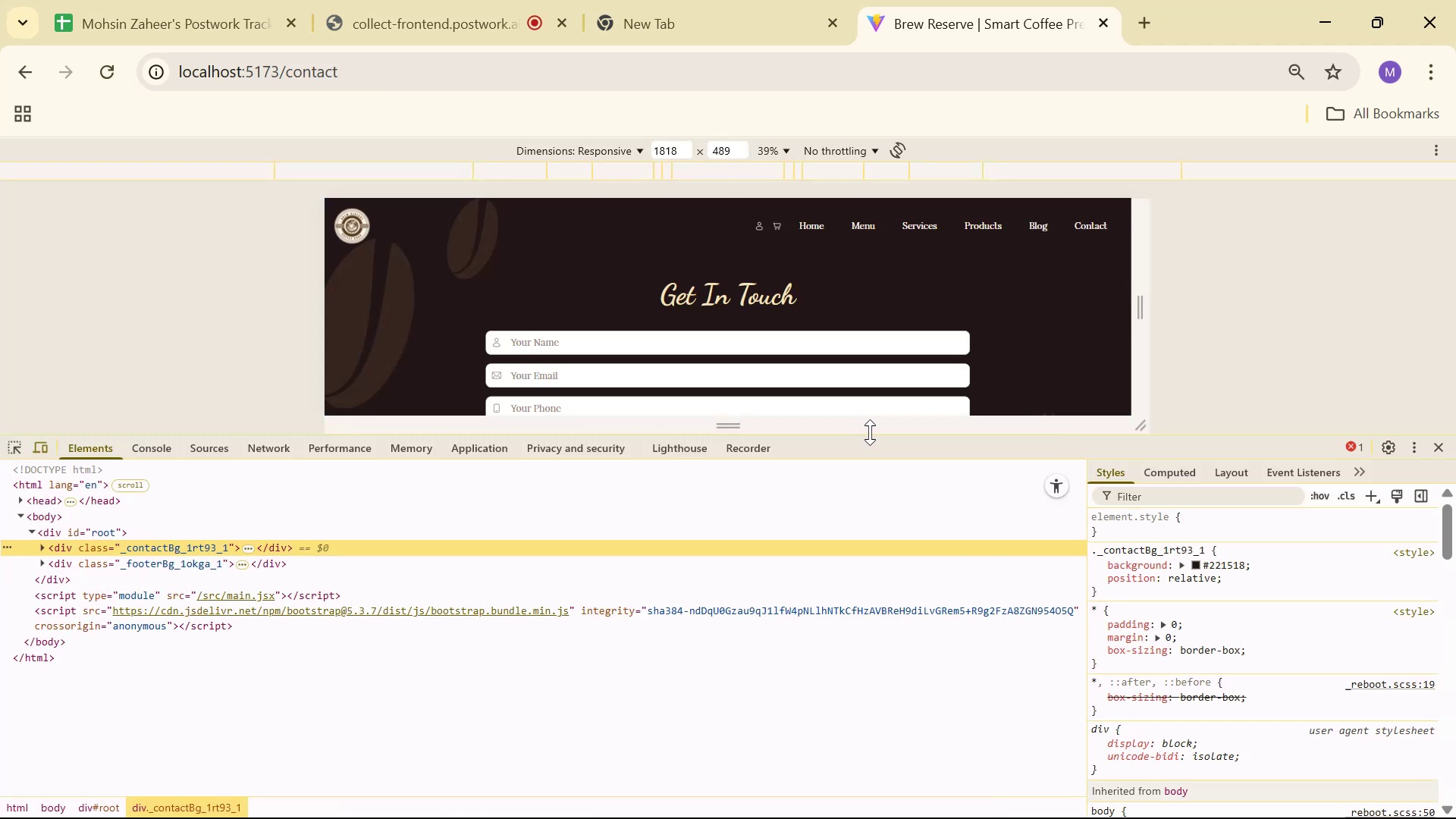 
left_click_drag(start_coordinate=[872, 431], to_coordinate=[870, 670])
 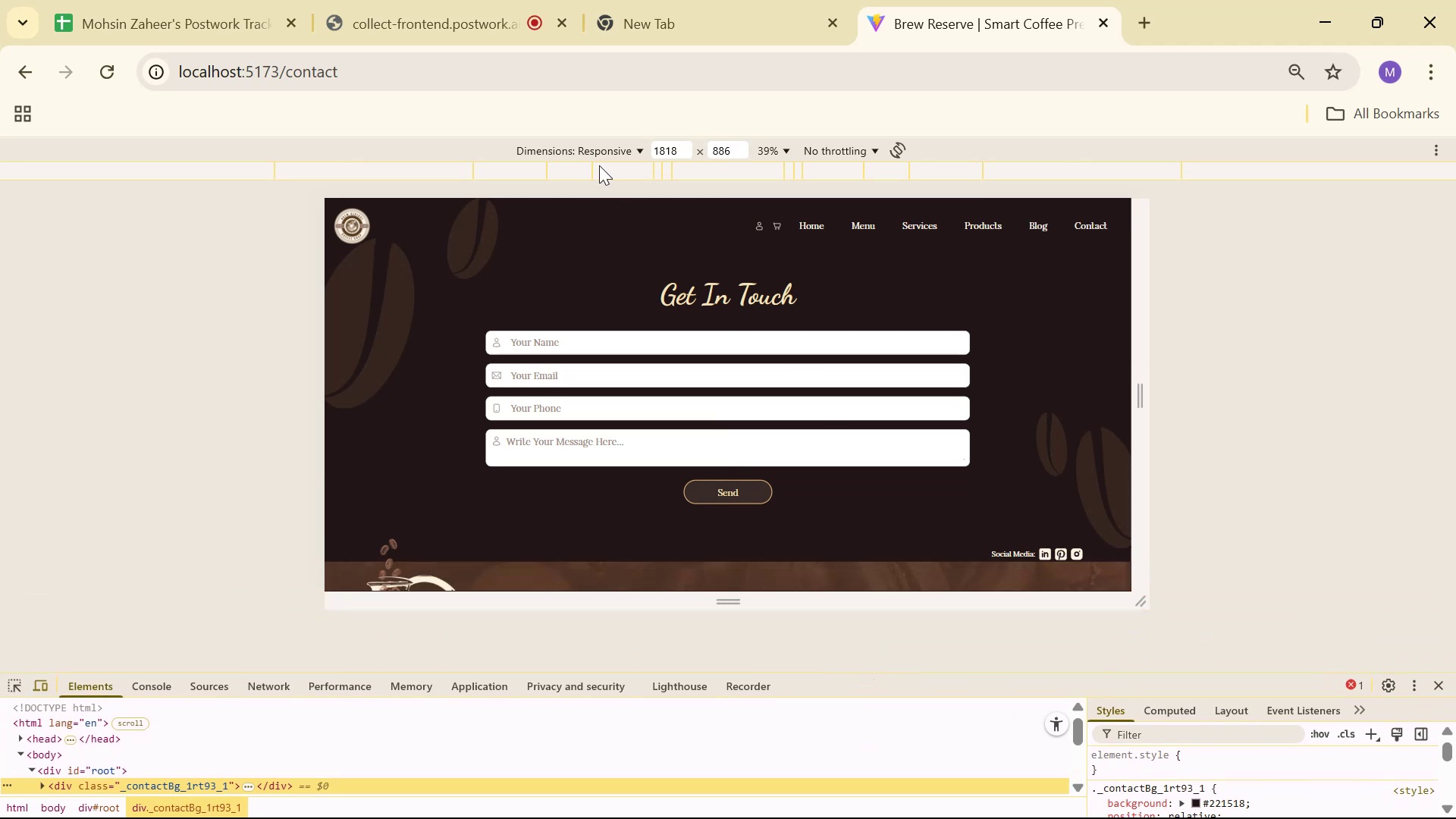 
double_click([606, 150])
 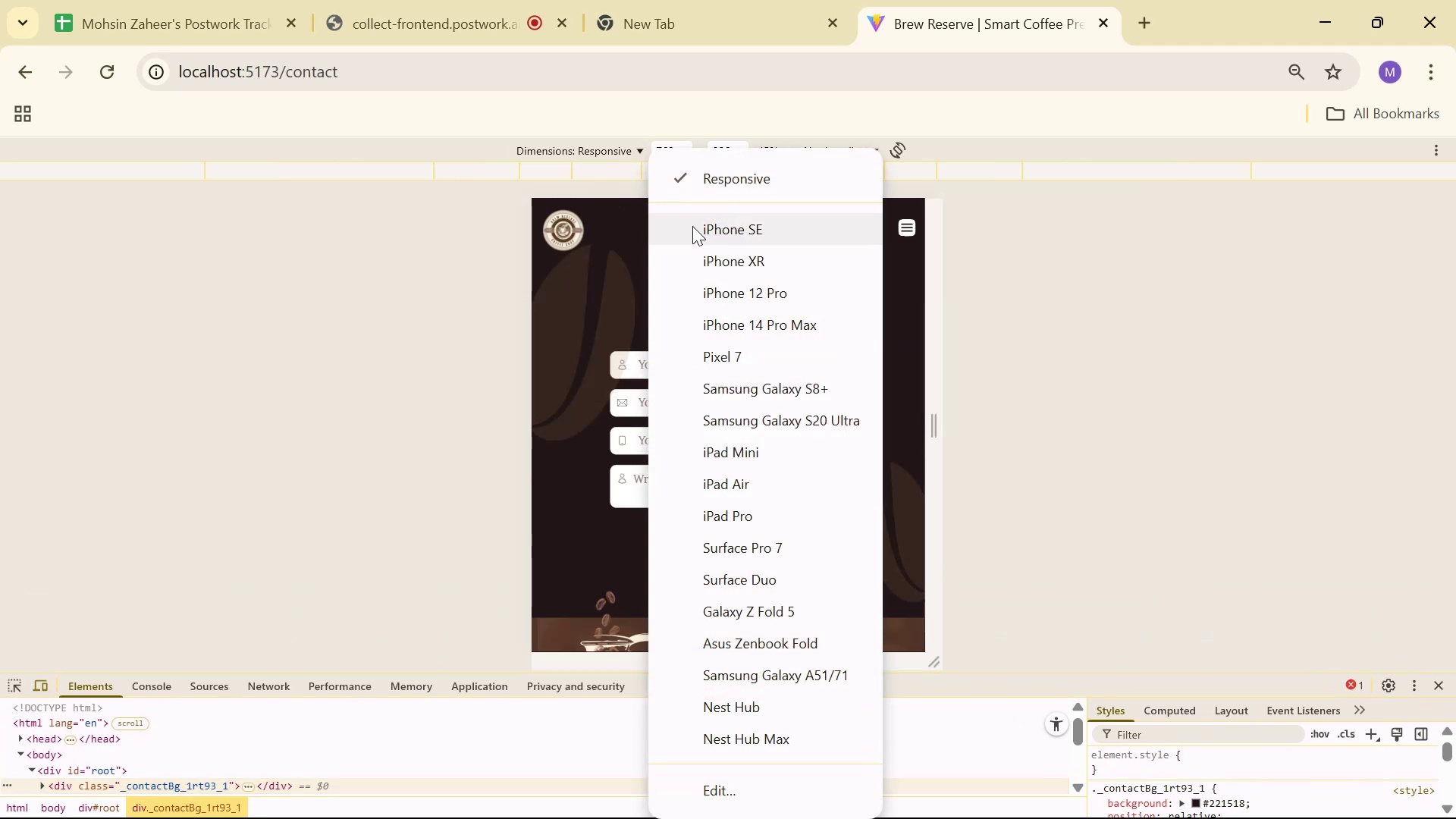 
left_click([745, 265])
 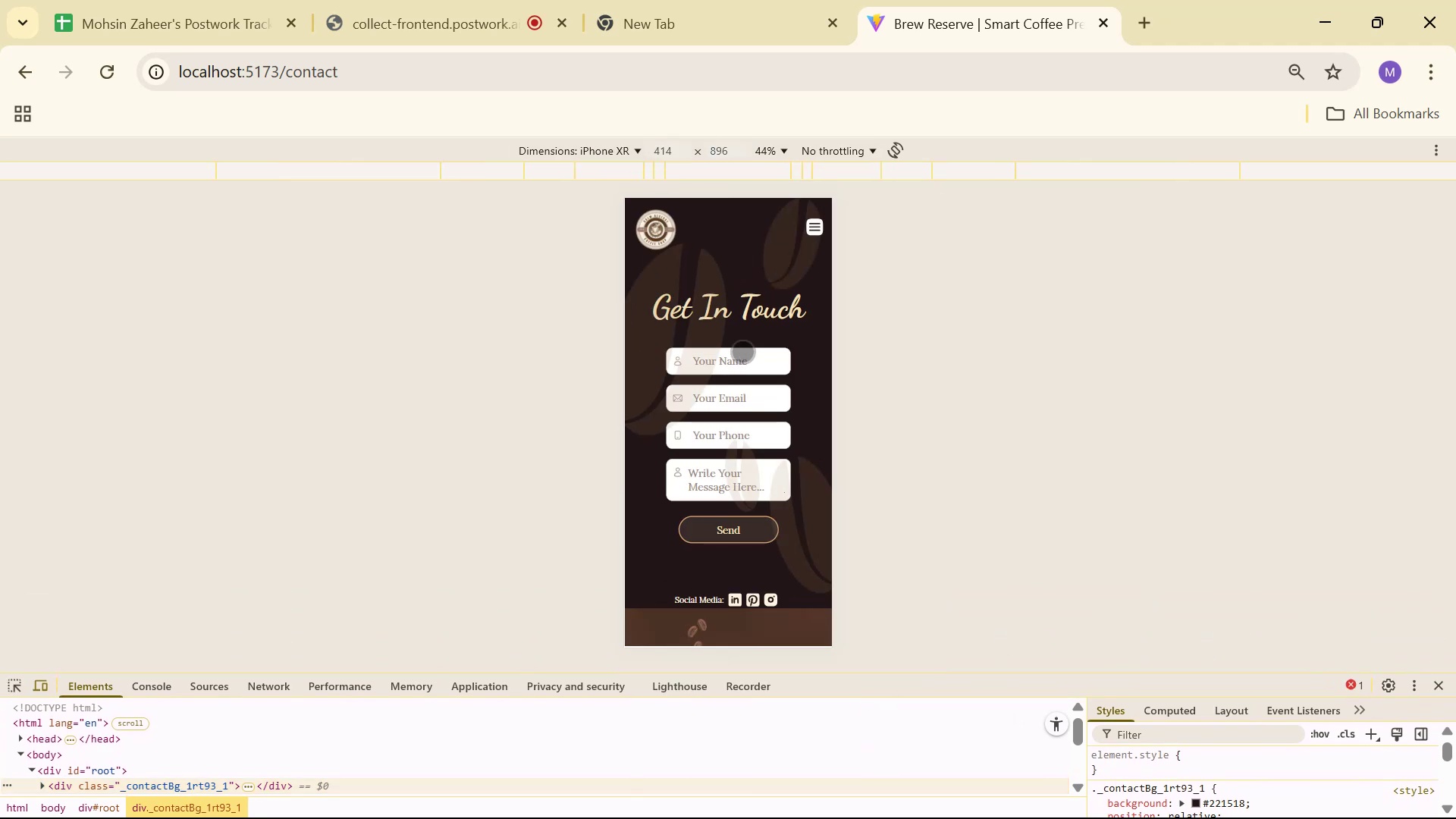 
scroll: coordinate [786, 312], scroll_direction: none, amount: 0.0
 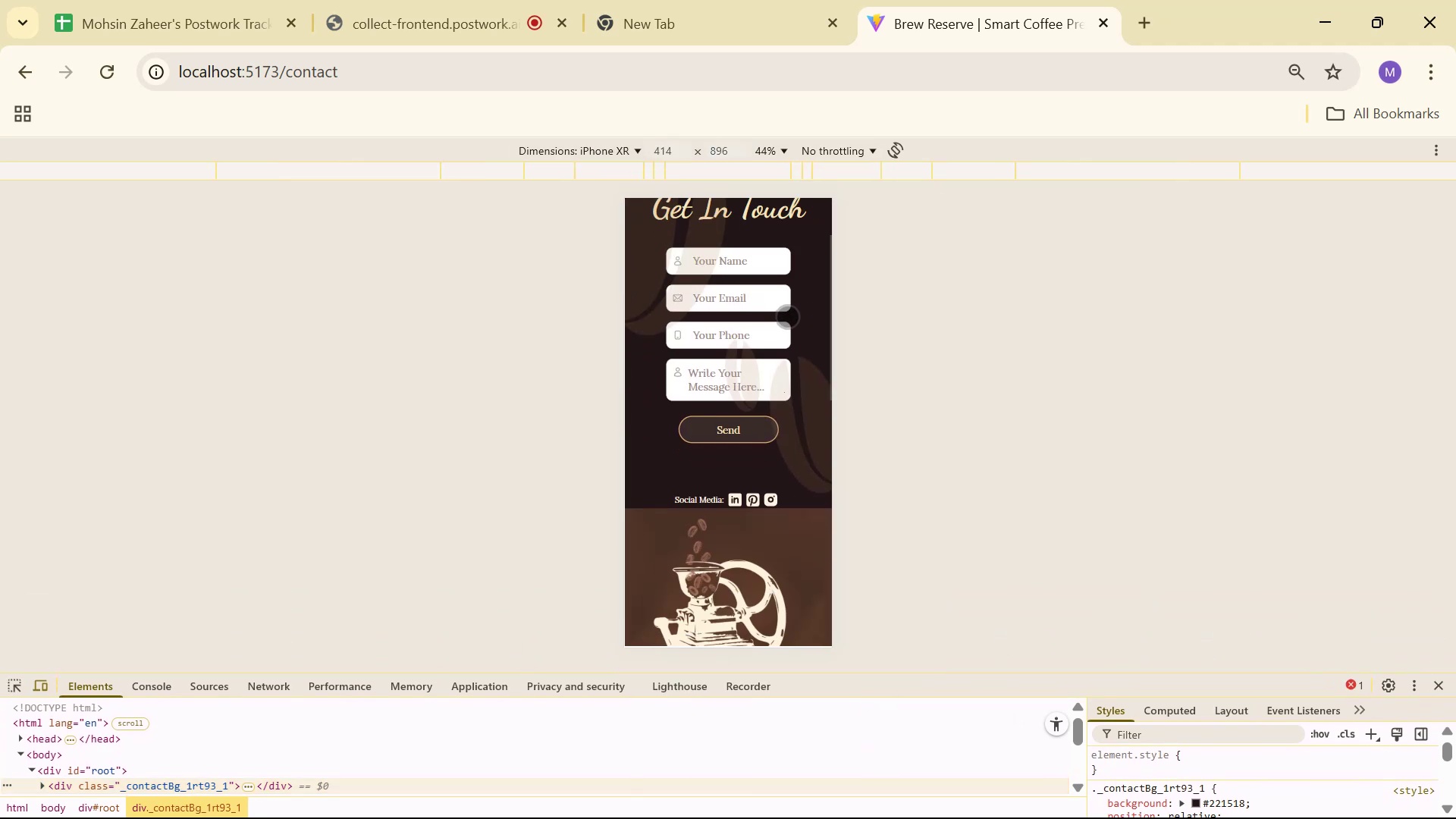 
scroll: coordinate [807, 328], scroll_direction: up, amount: 3.0
 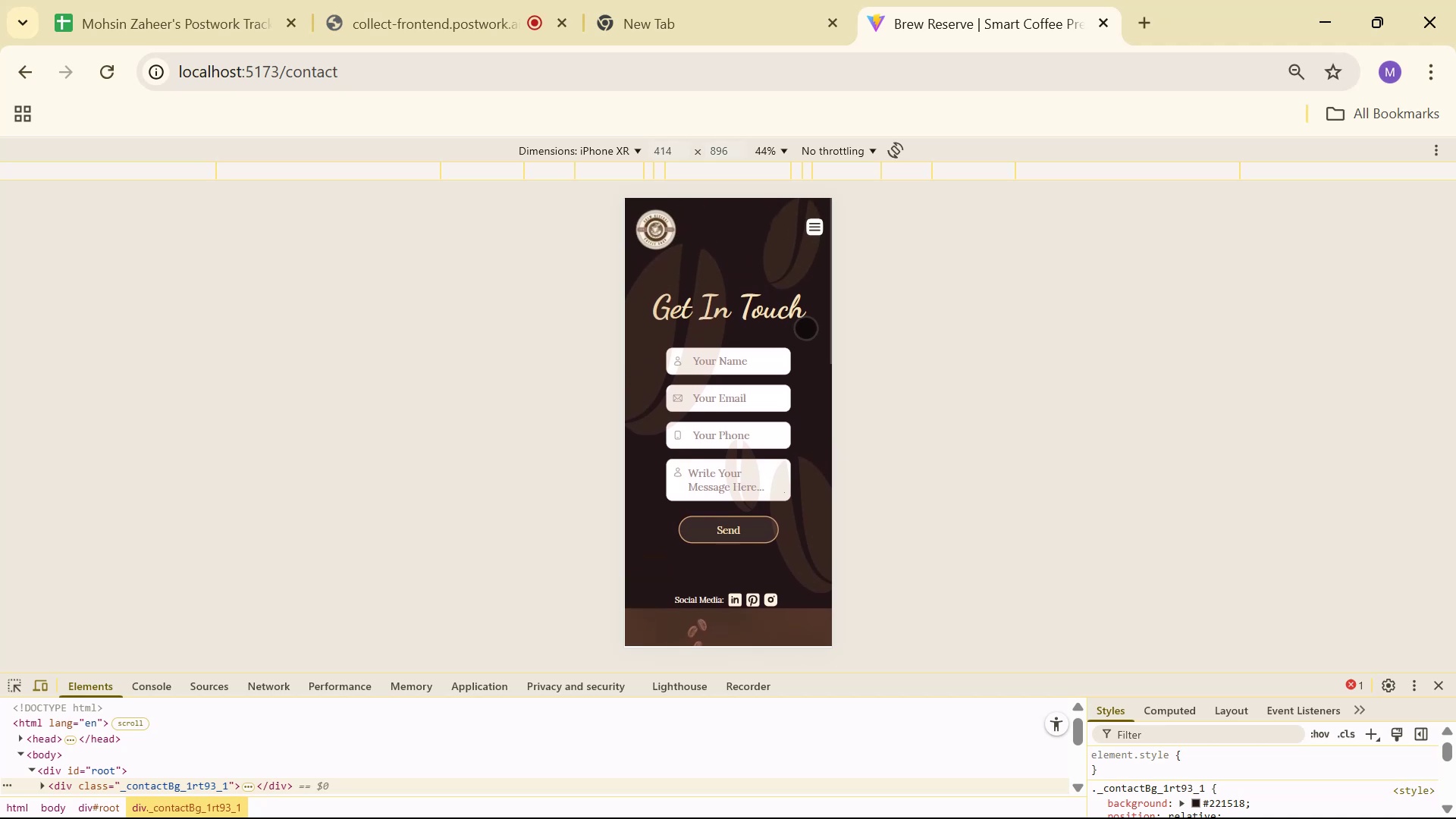 
key(Alt+AltLeft)
 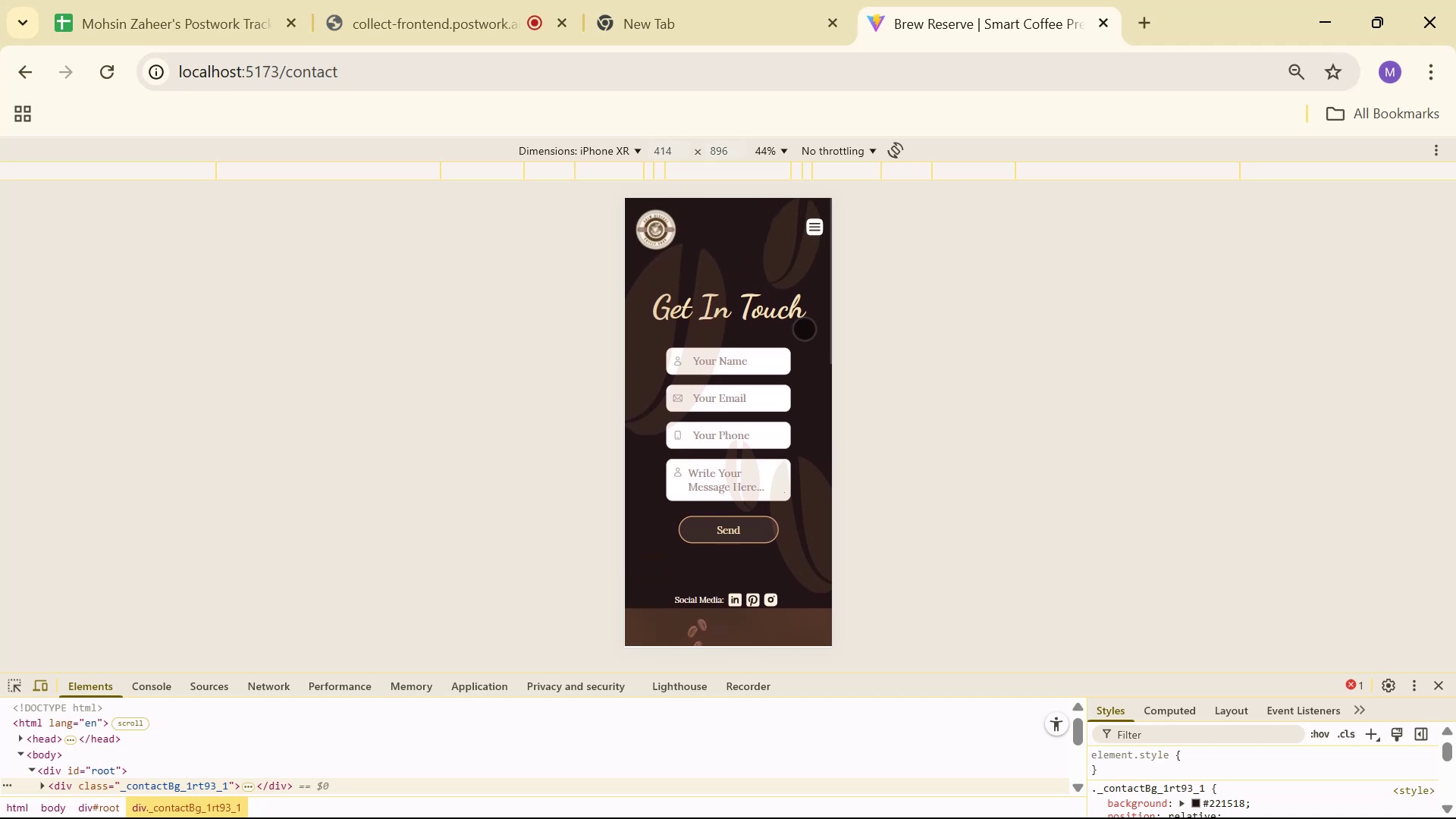 
key(Alt+Tab)
 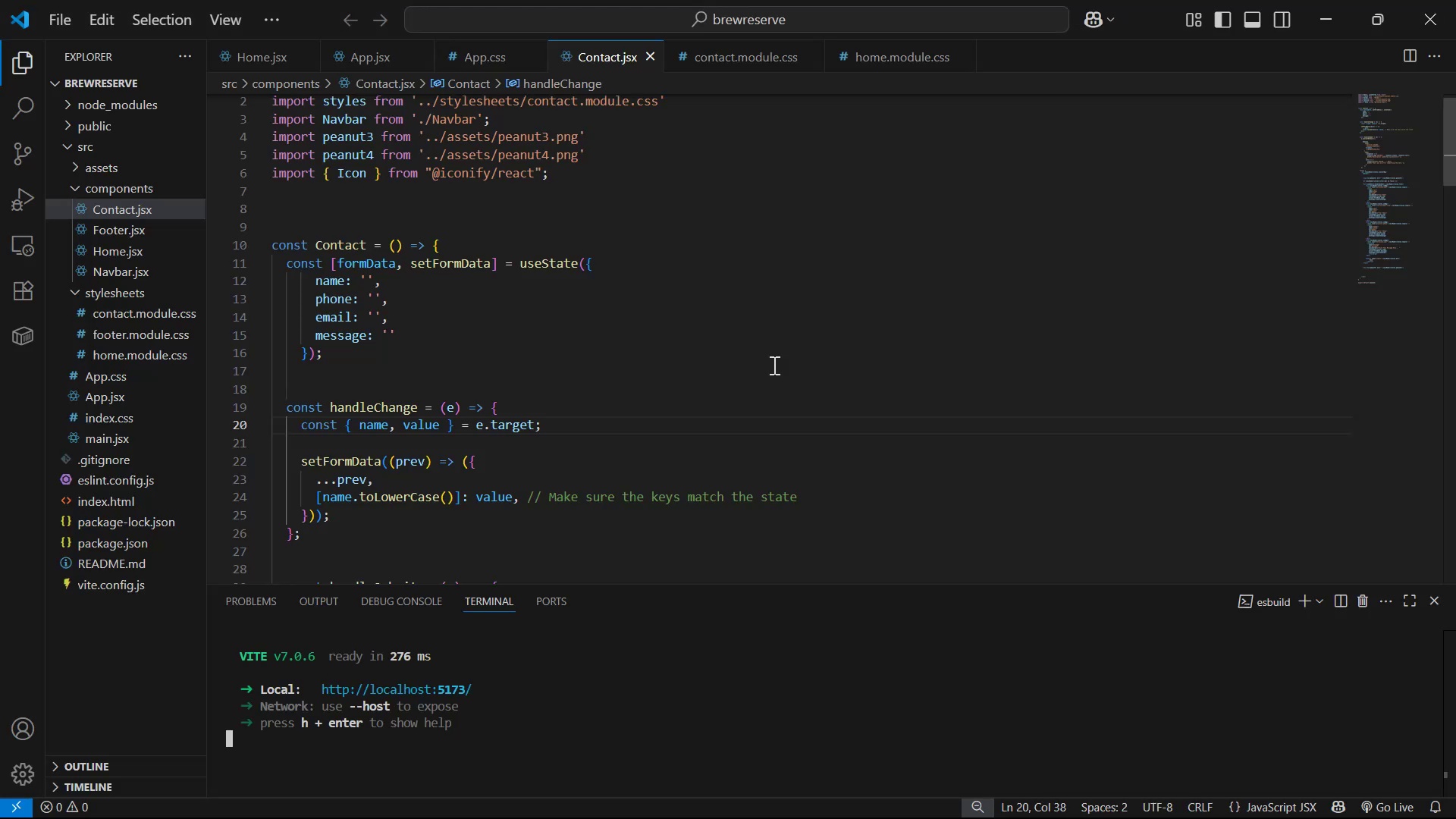 
scroll: coordinate [698, 223], scroll_direction: up, amount: 3.0
 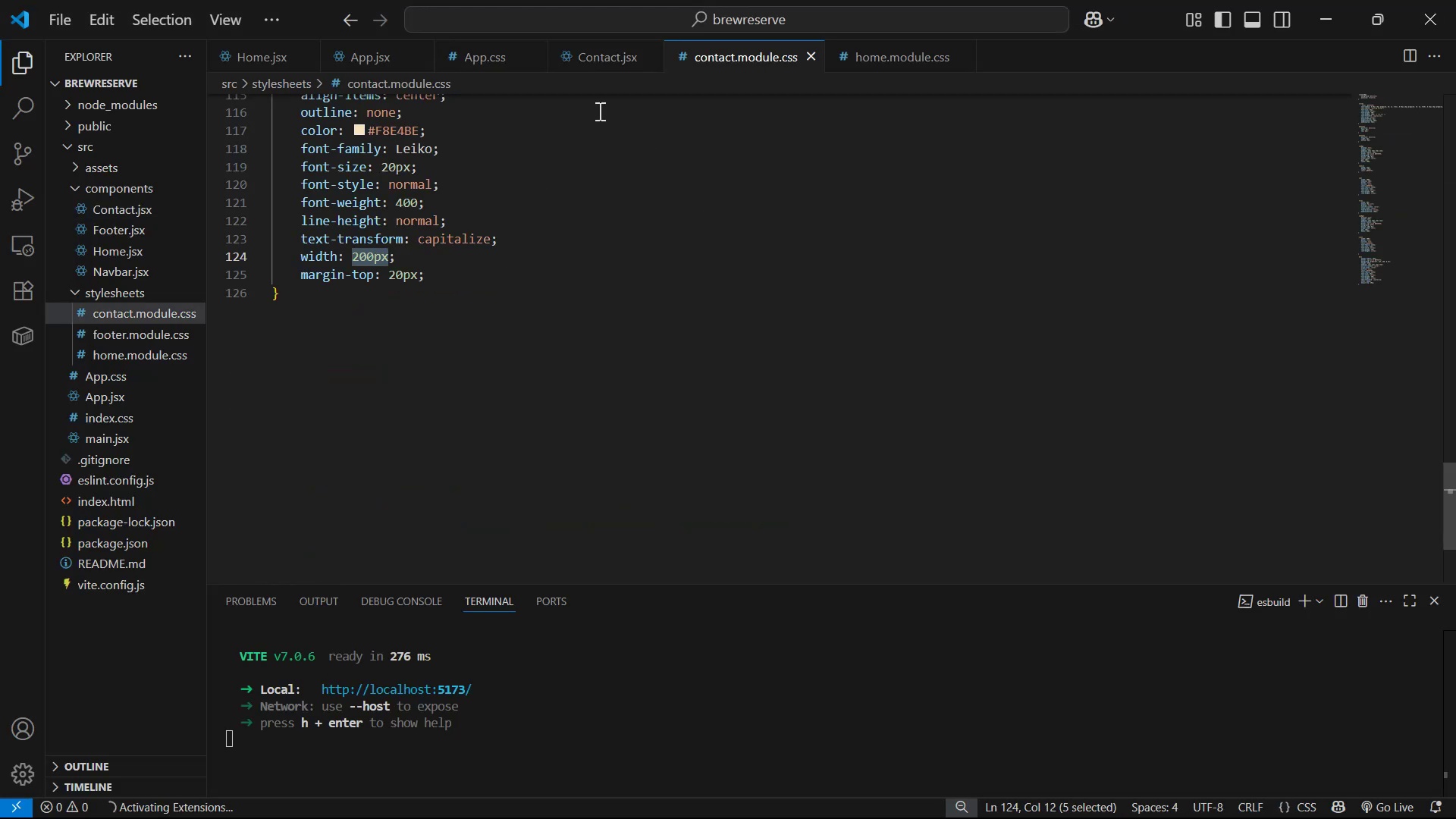 
left_click([336, 56])
 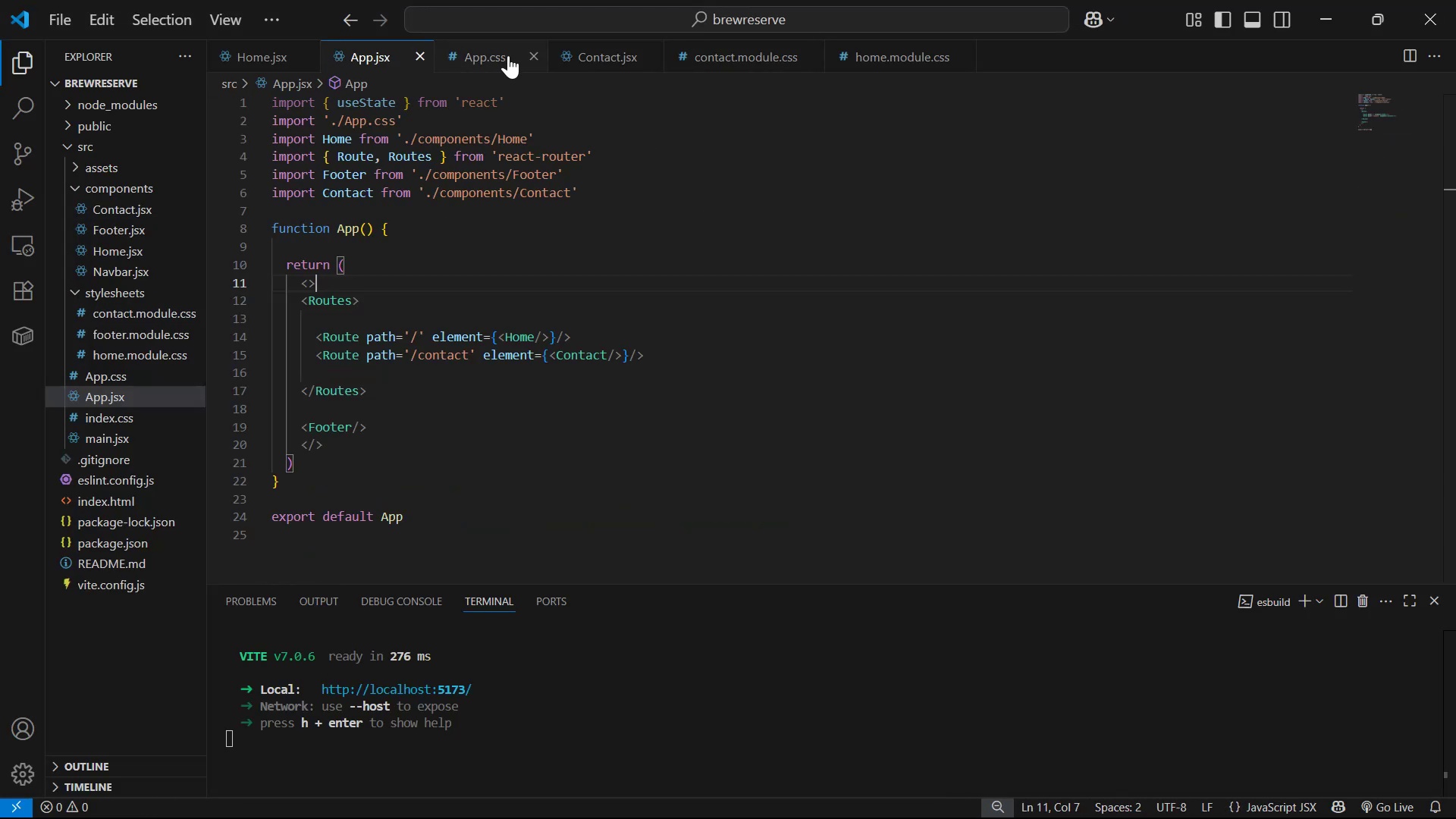 
scroll: coordinate [578, 285], scroll_direction: down, amount: 8.0
 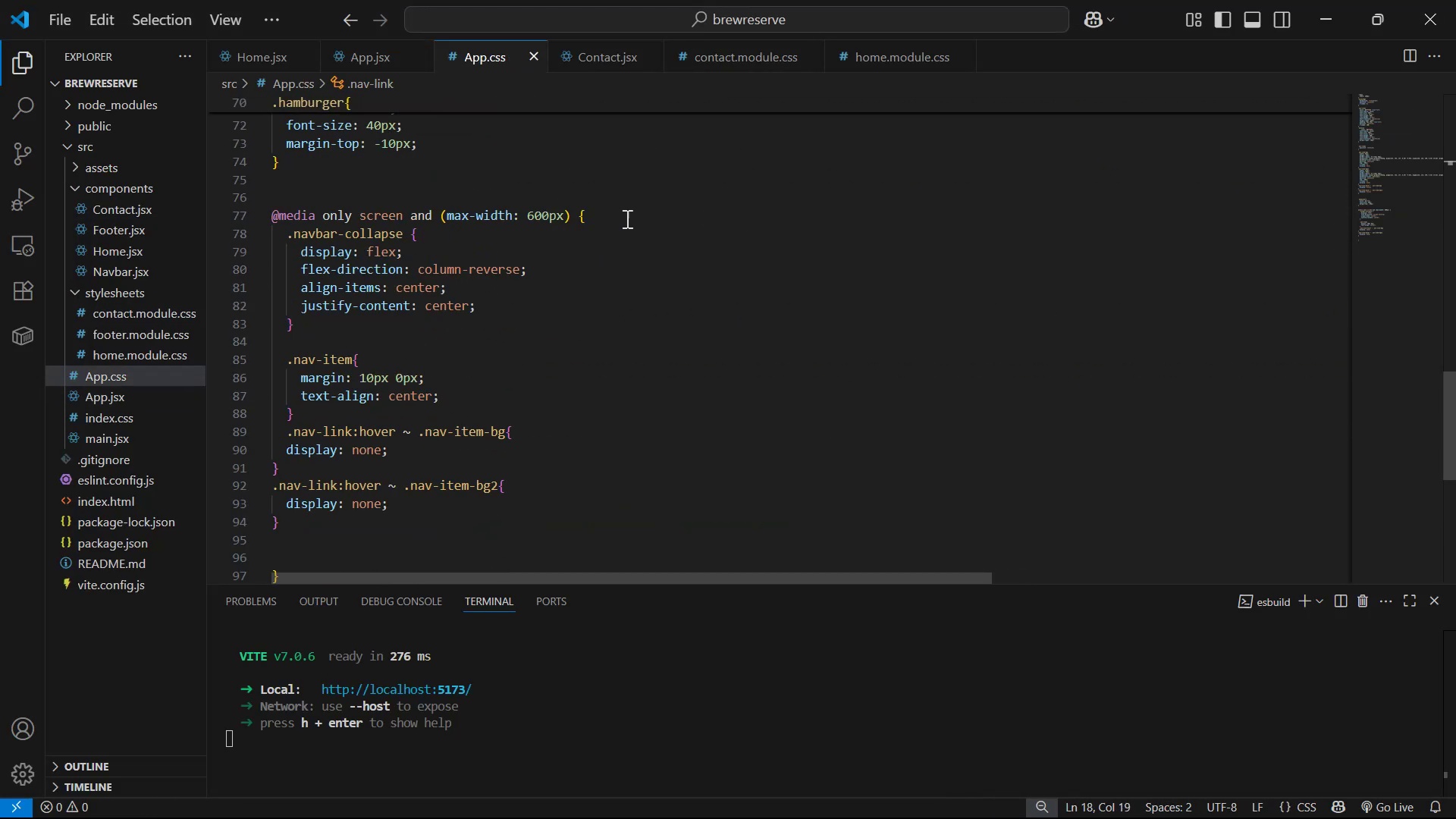 
hold_key(key=ControlLeft, duration=1.17)
 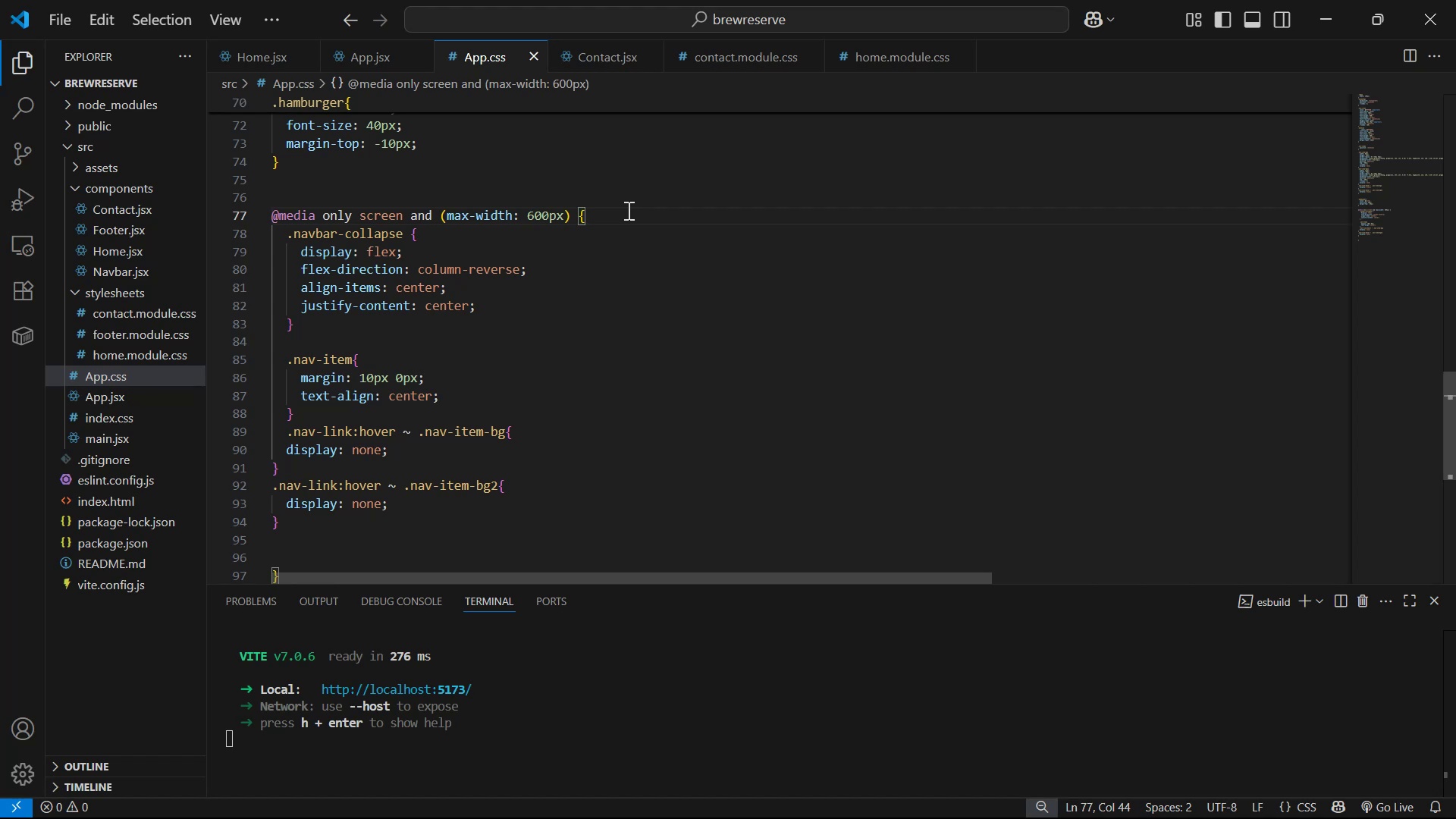 
key(Control+C)
 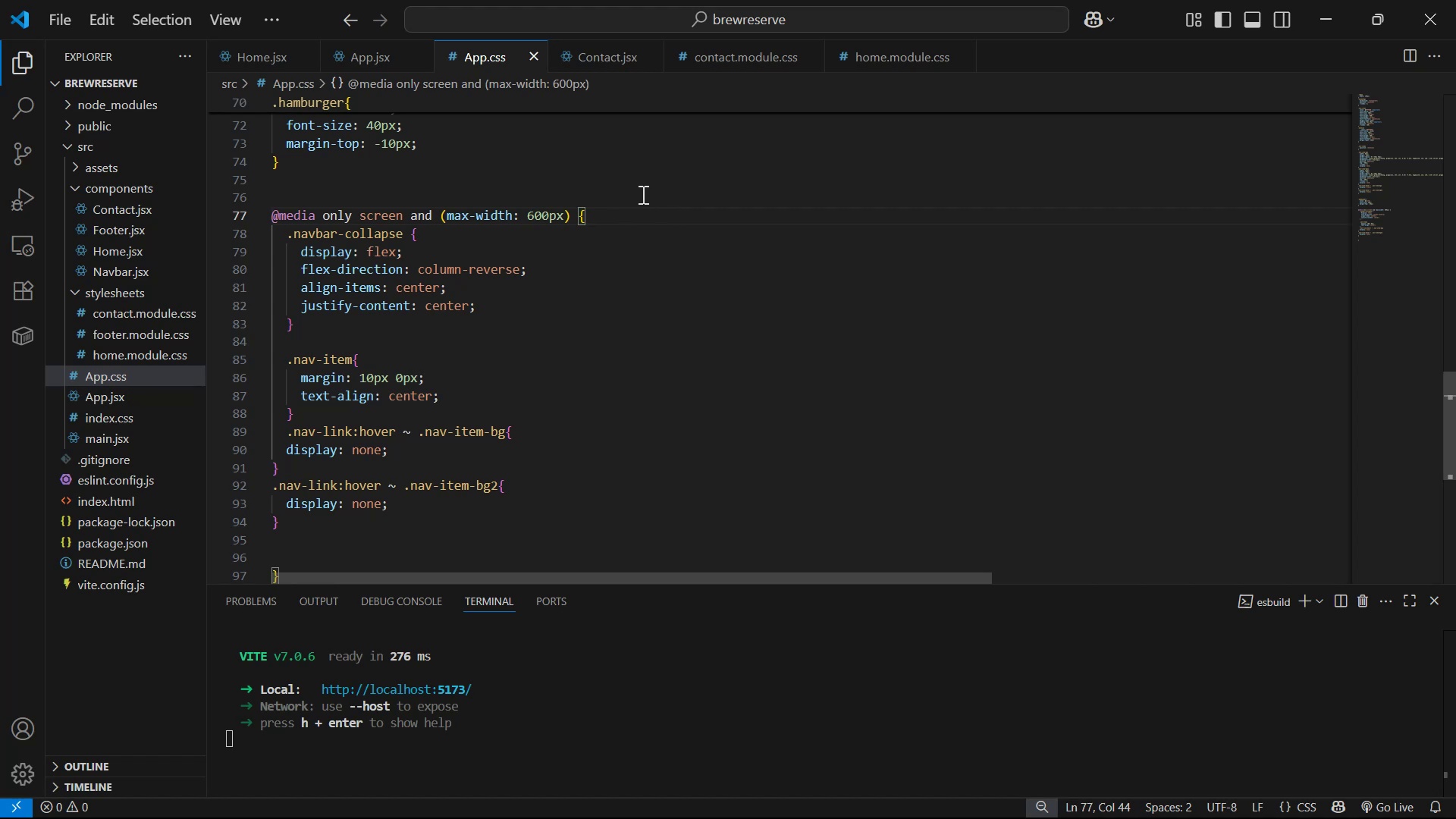 
key(Control+C)
 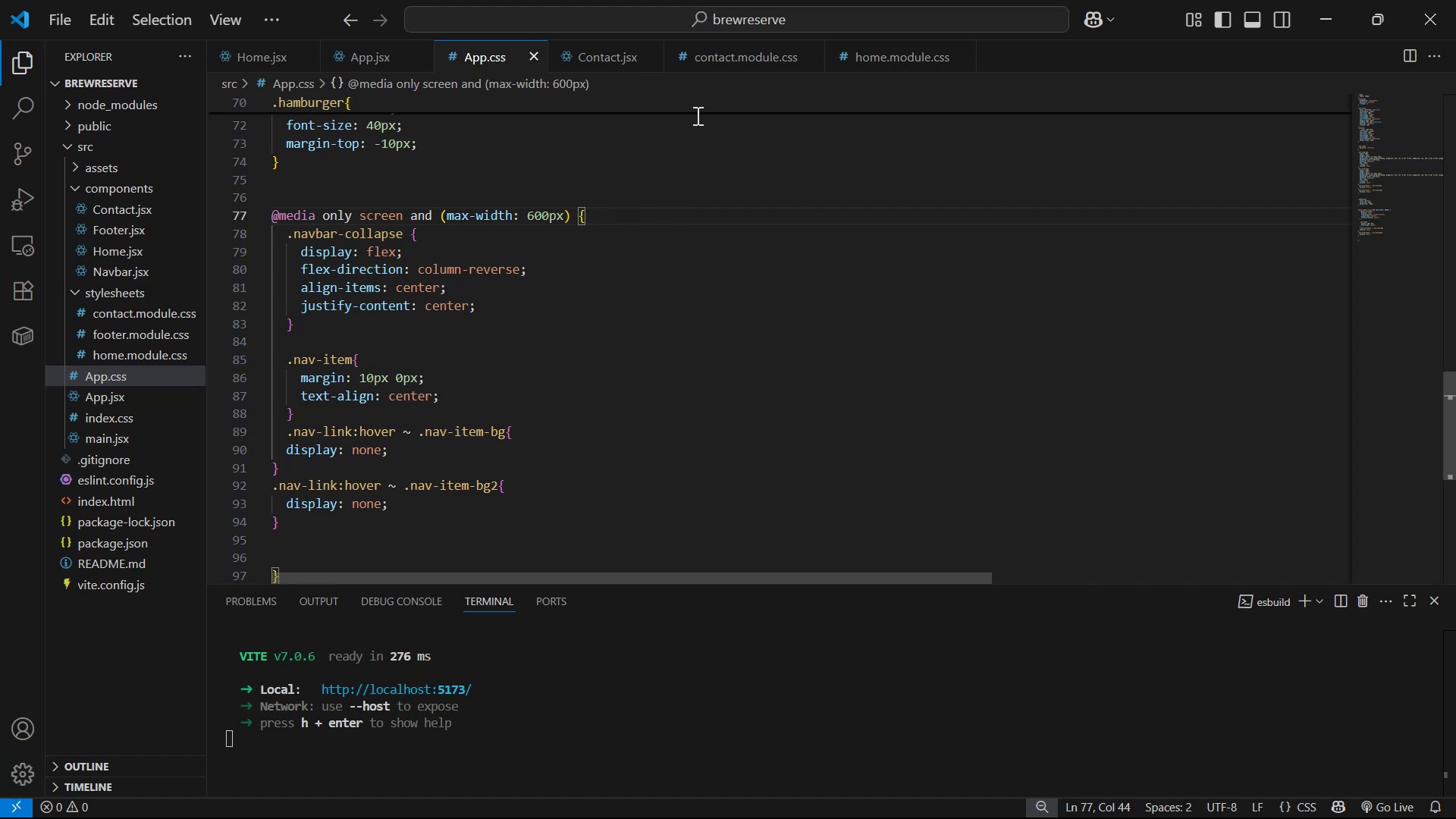 
key(Control+C)
 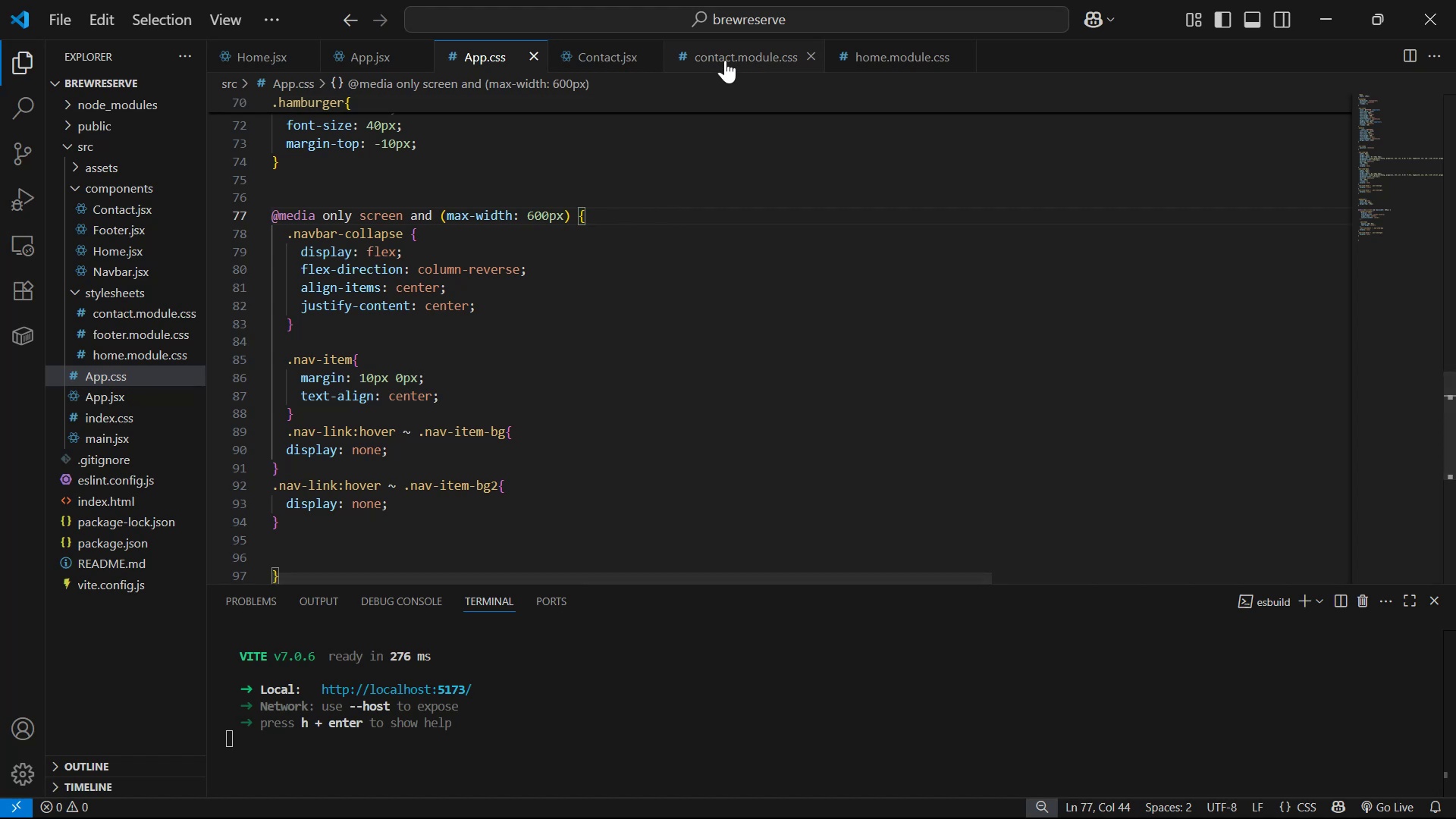 
left_click([728, 59])
 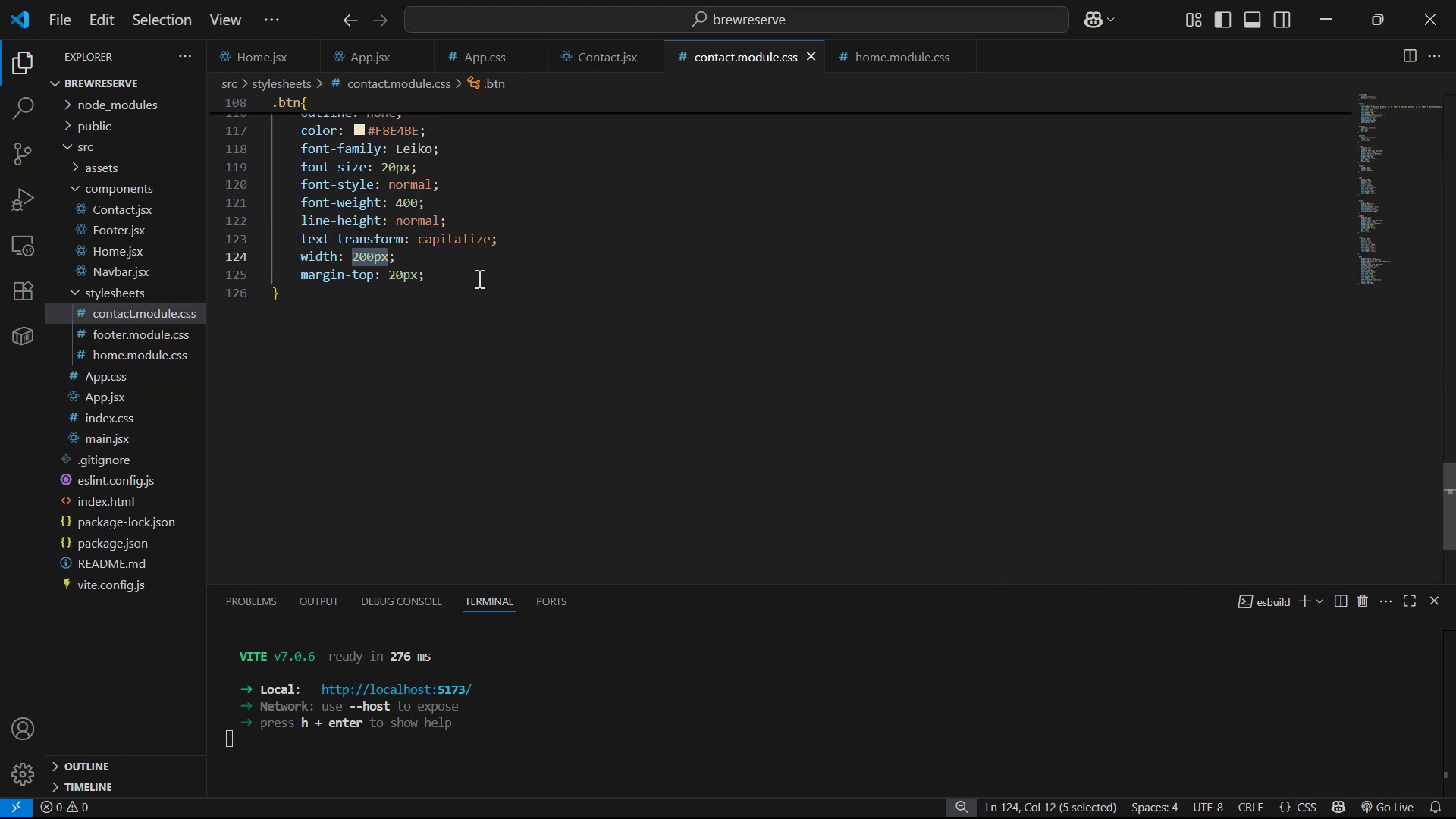 
double_click([486, 303])
 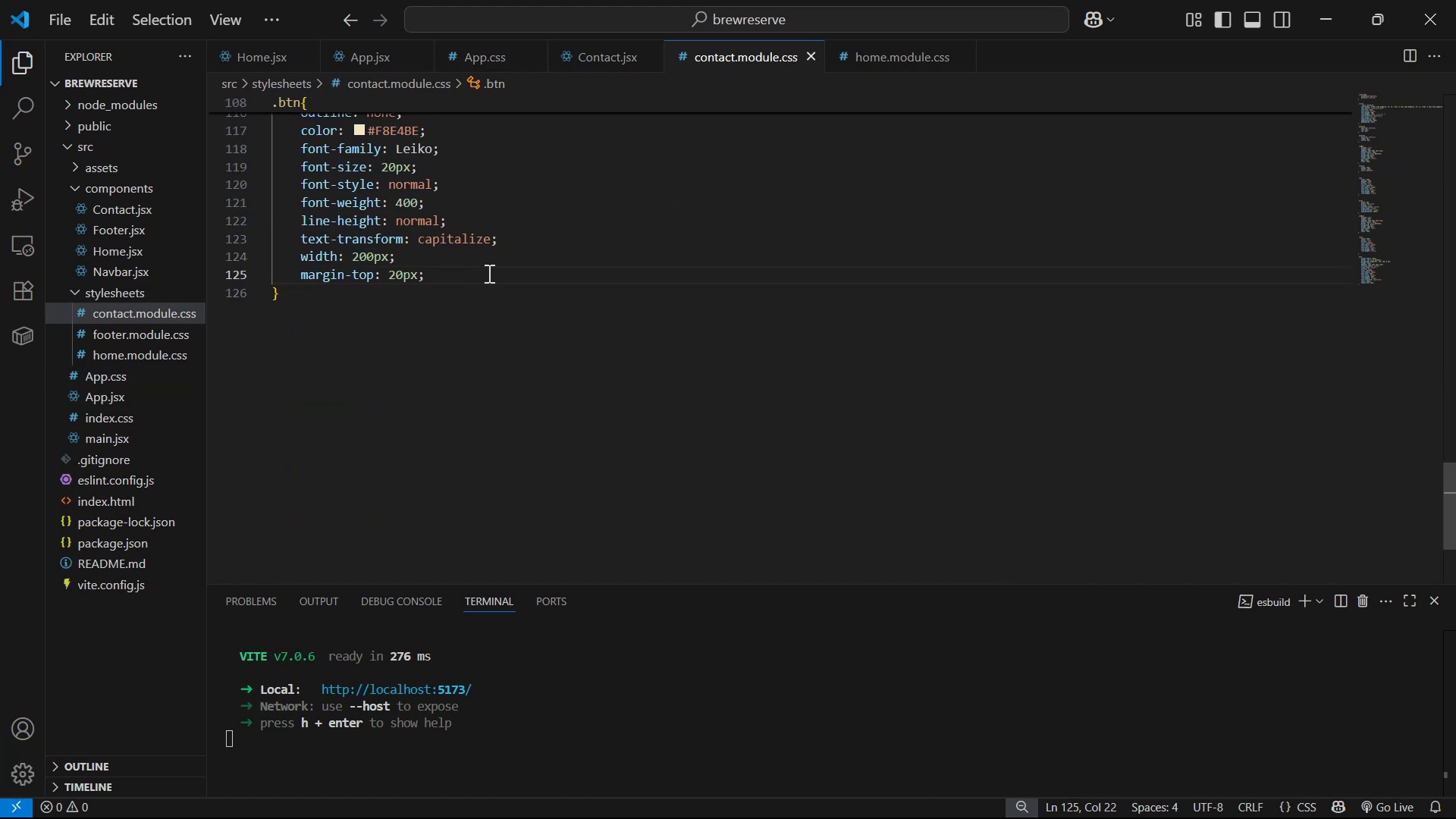 
left_click([312, 290])
 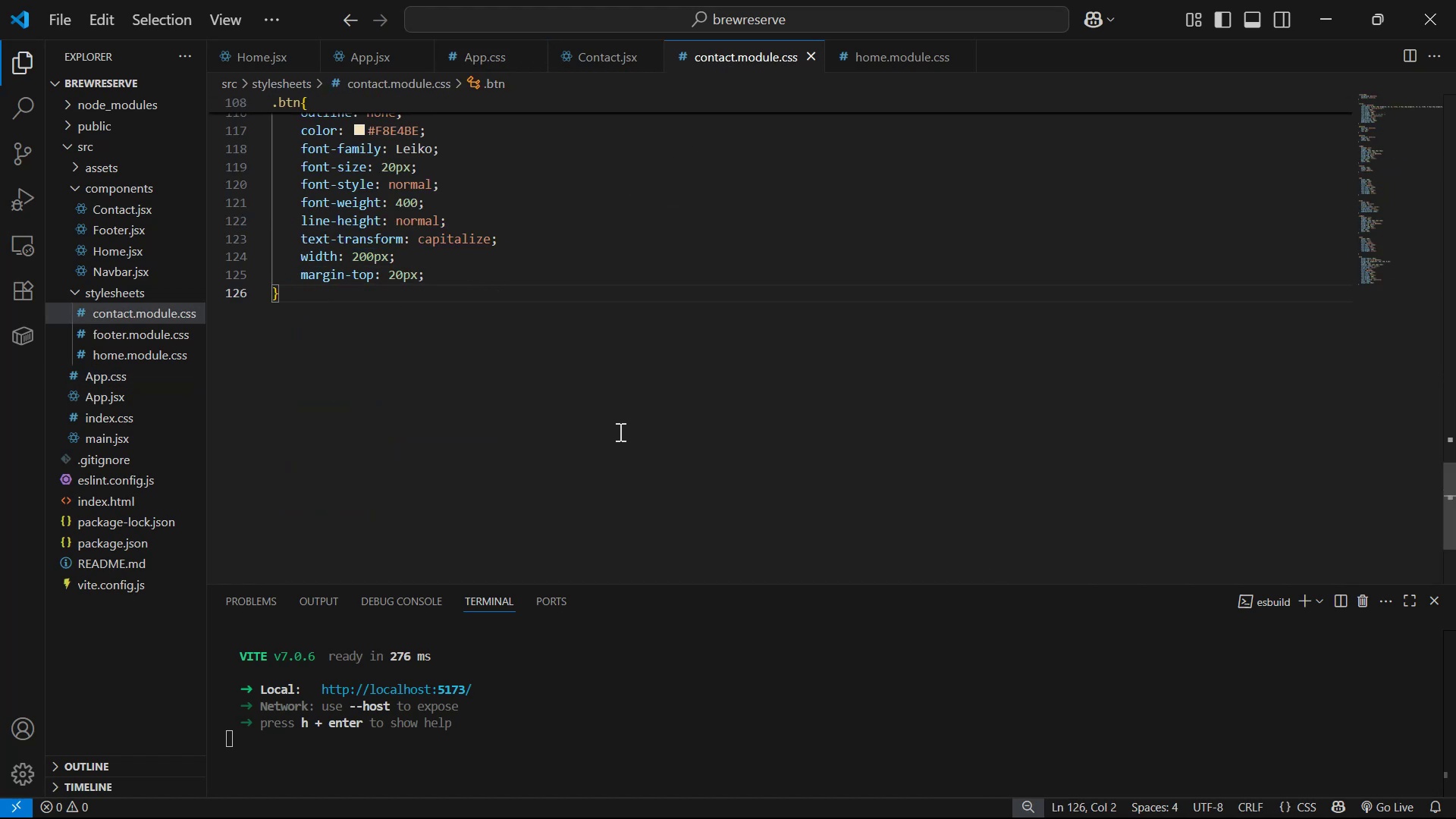 
key(Enter)
 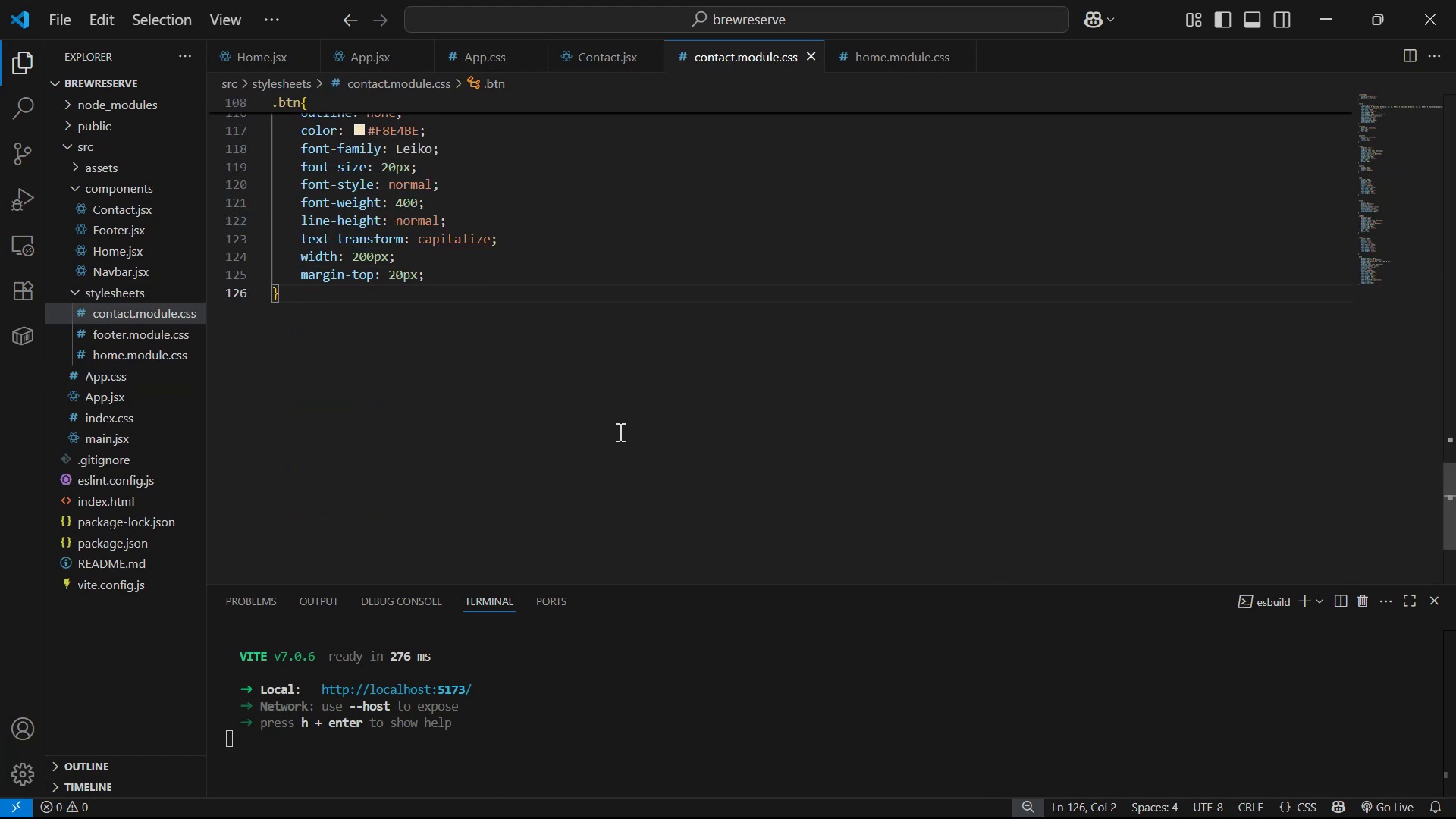 
key(Control+Enter)
 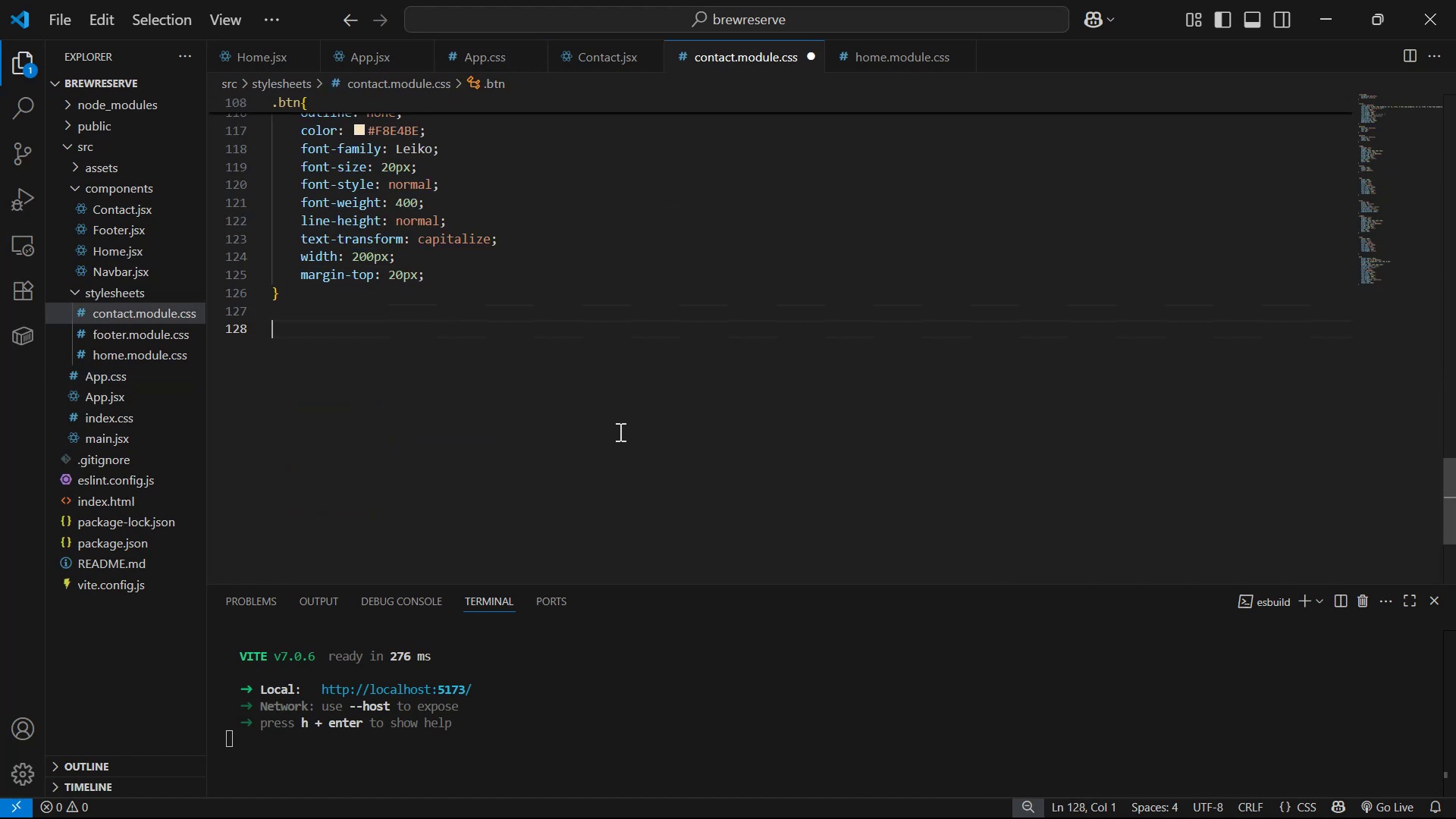 
key(Control+V)
 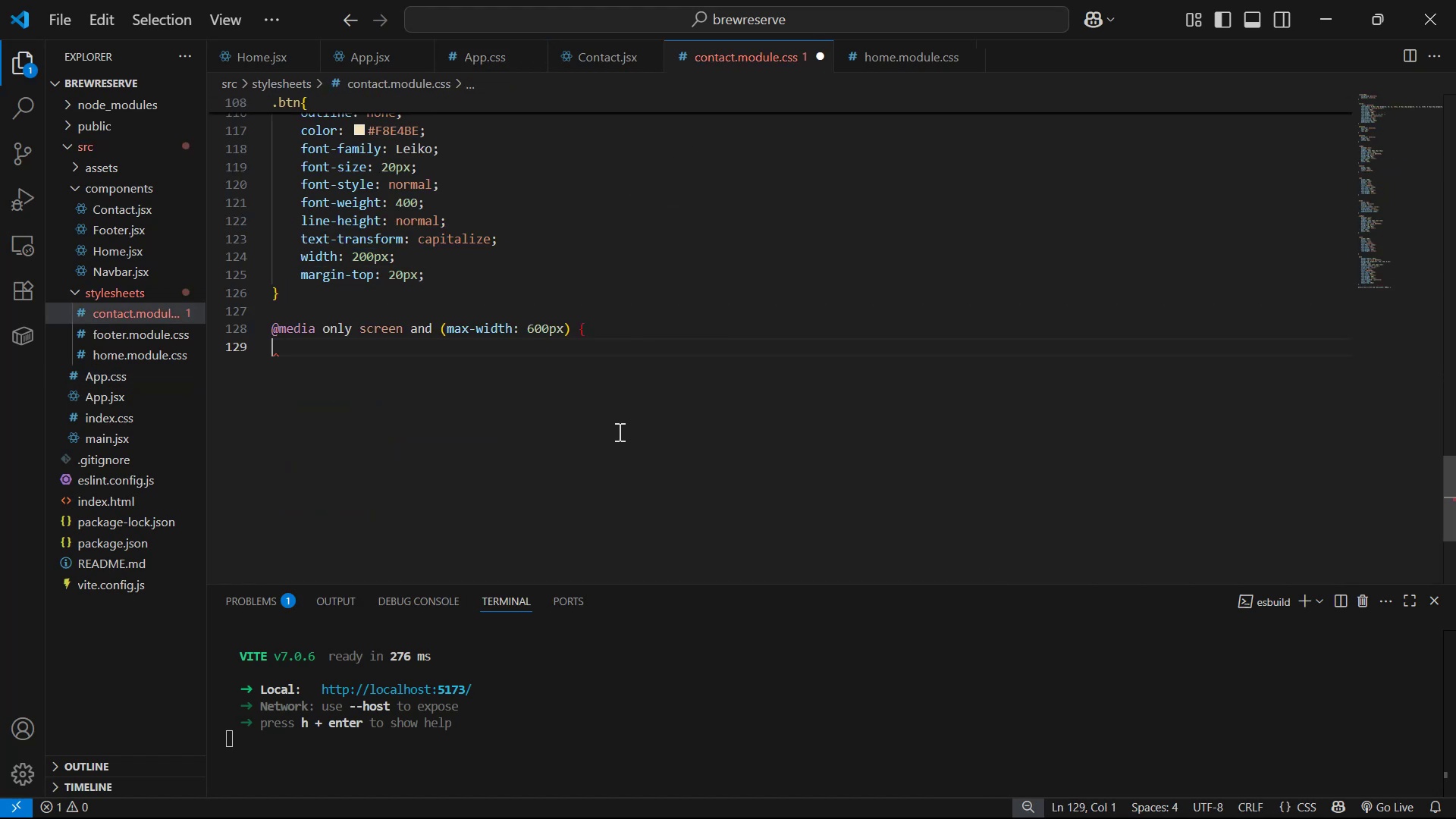 
key(Shift+BracketRight)
 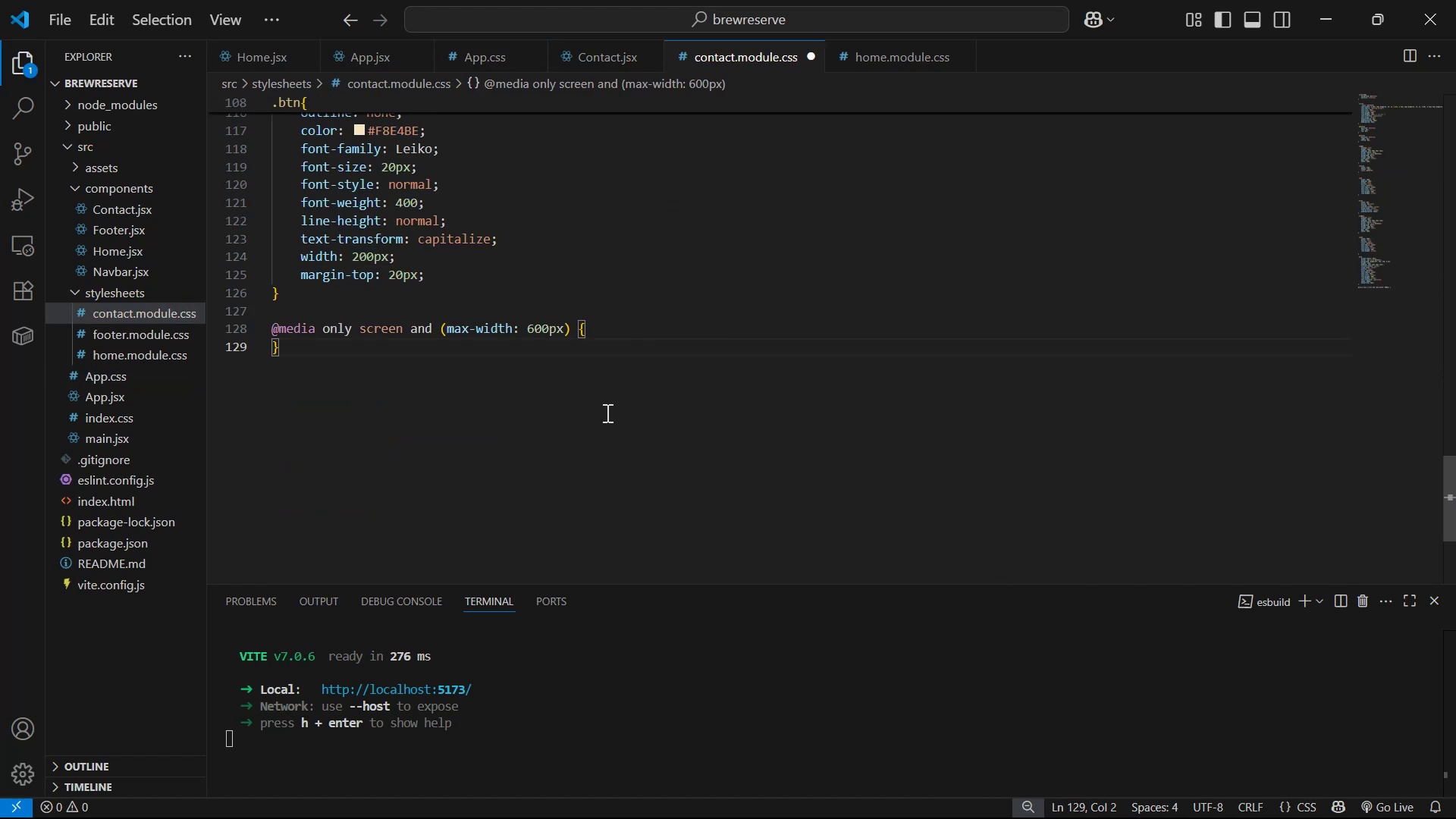 
left_click([642, 337])
 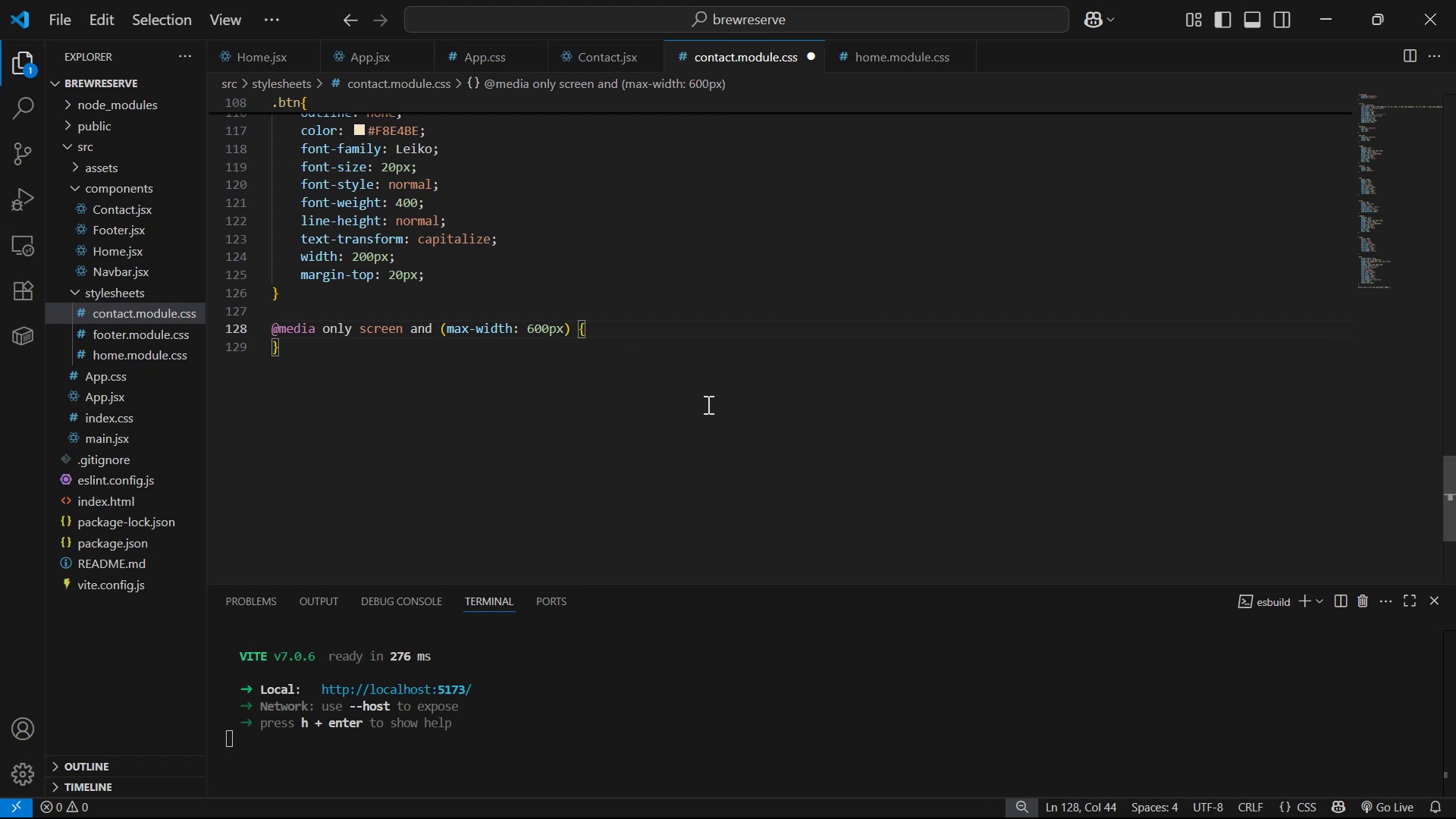 
key(Enter)
 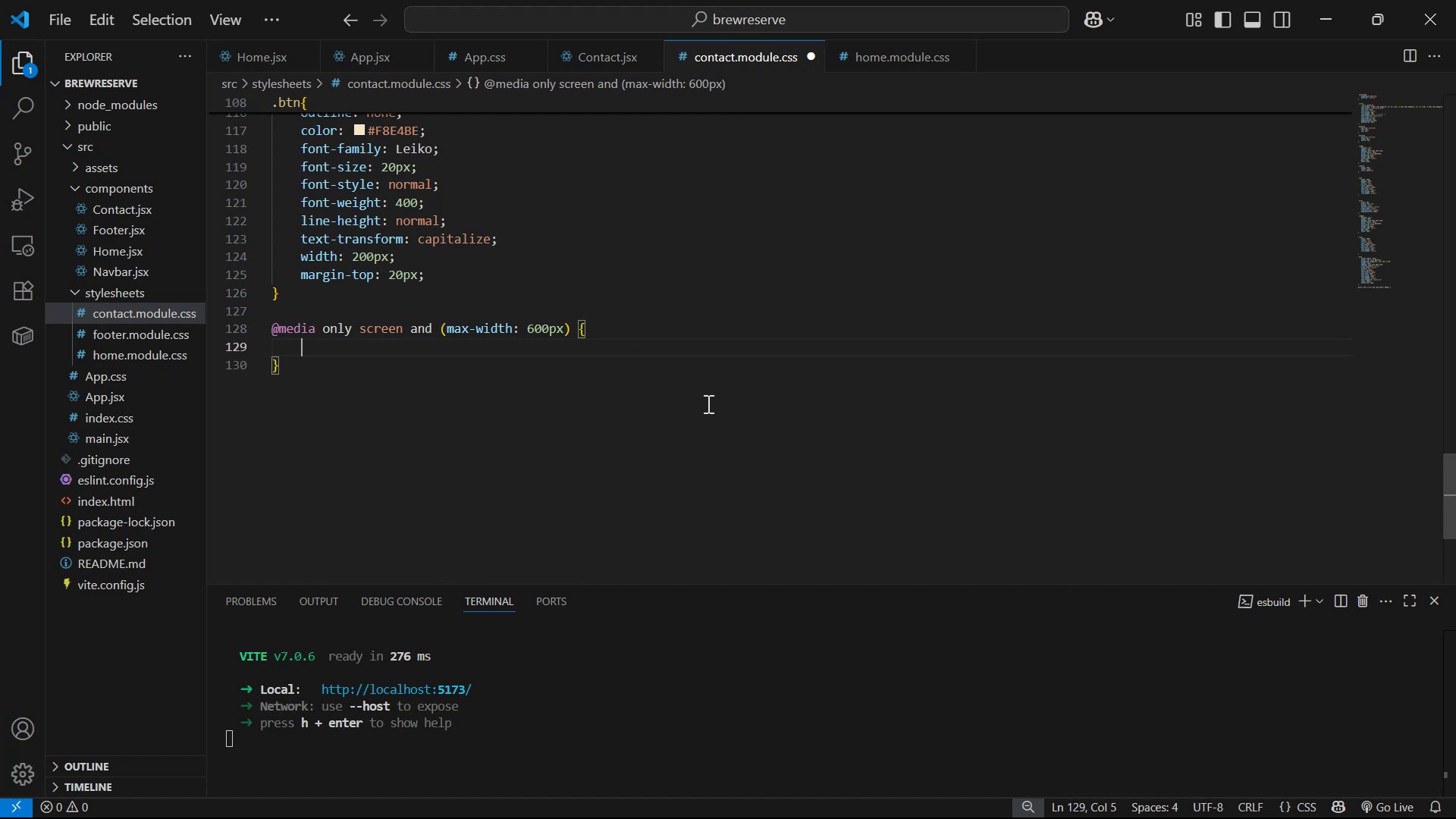 
key(Enter)
 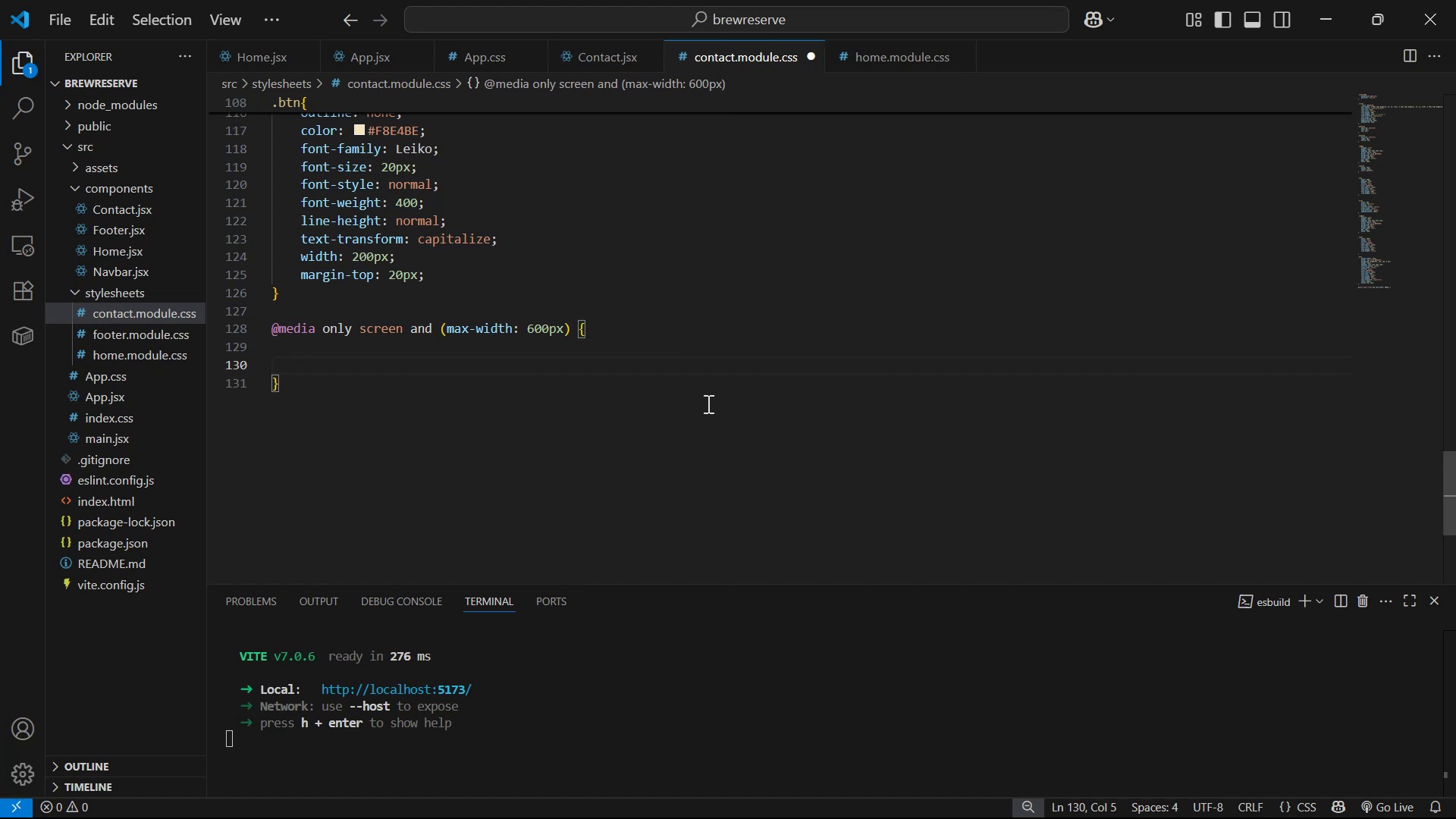 
key(Enter)
 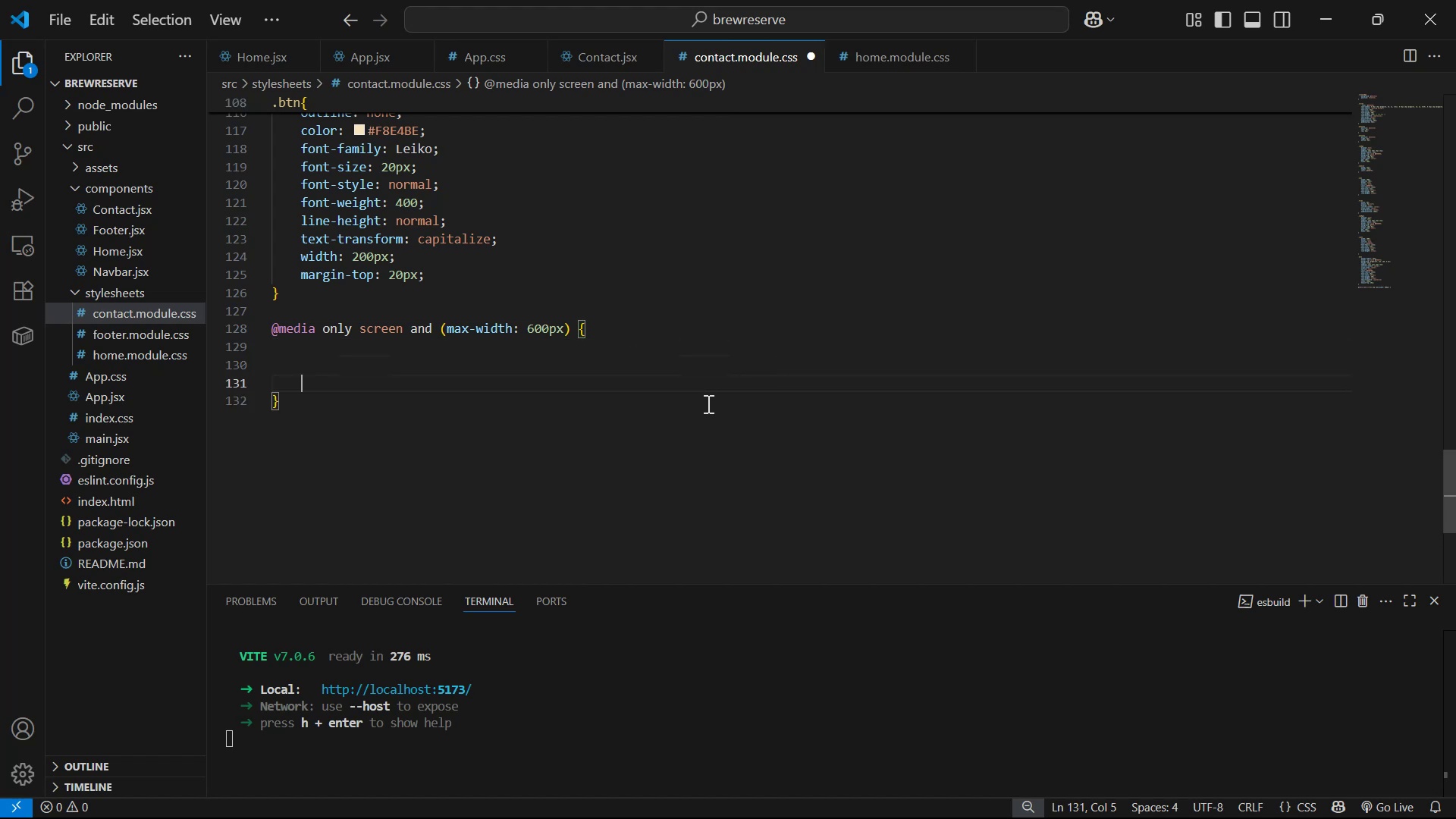 
key(ArrowUp)
 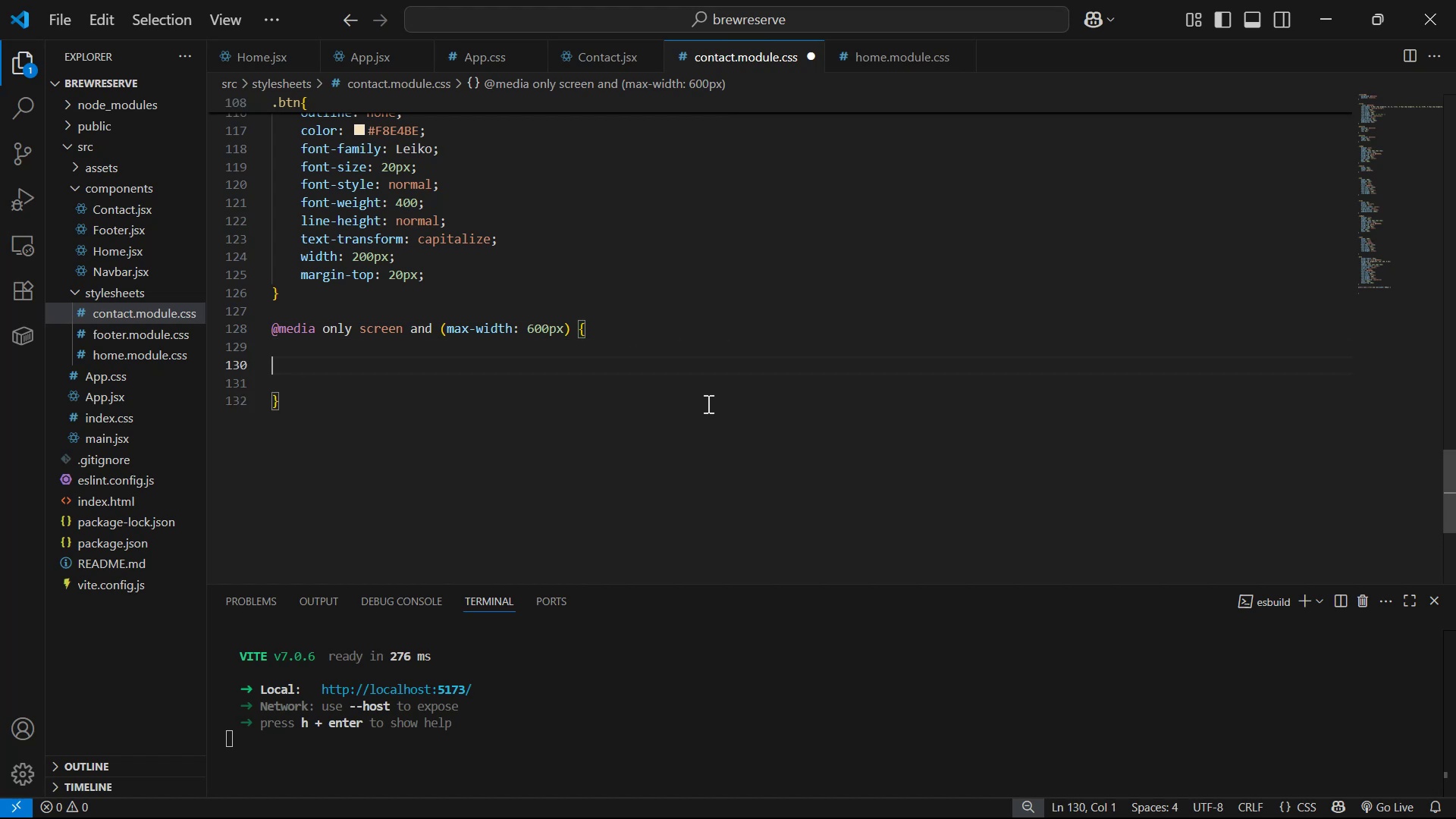 
key(Enter)
 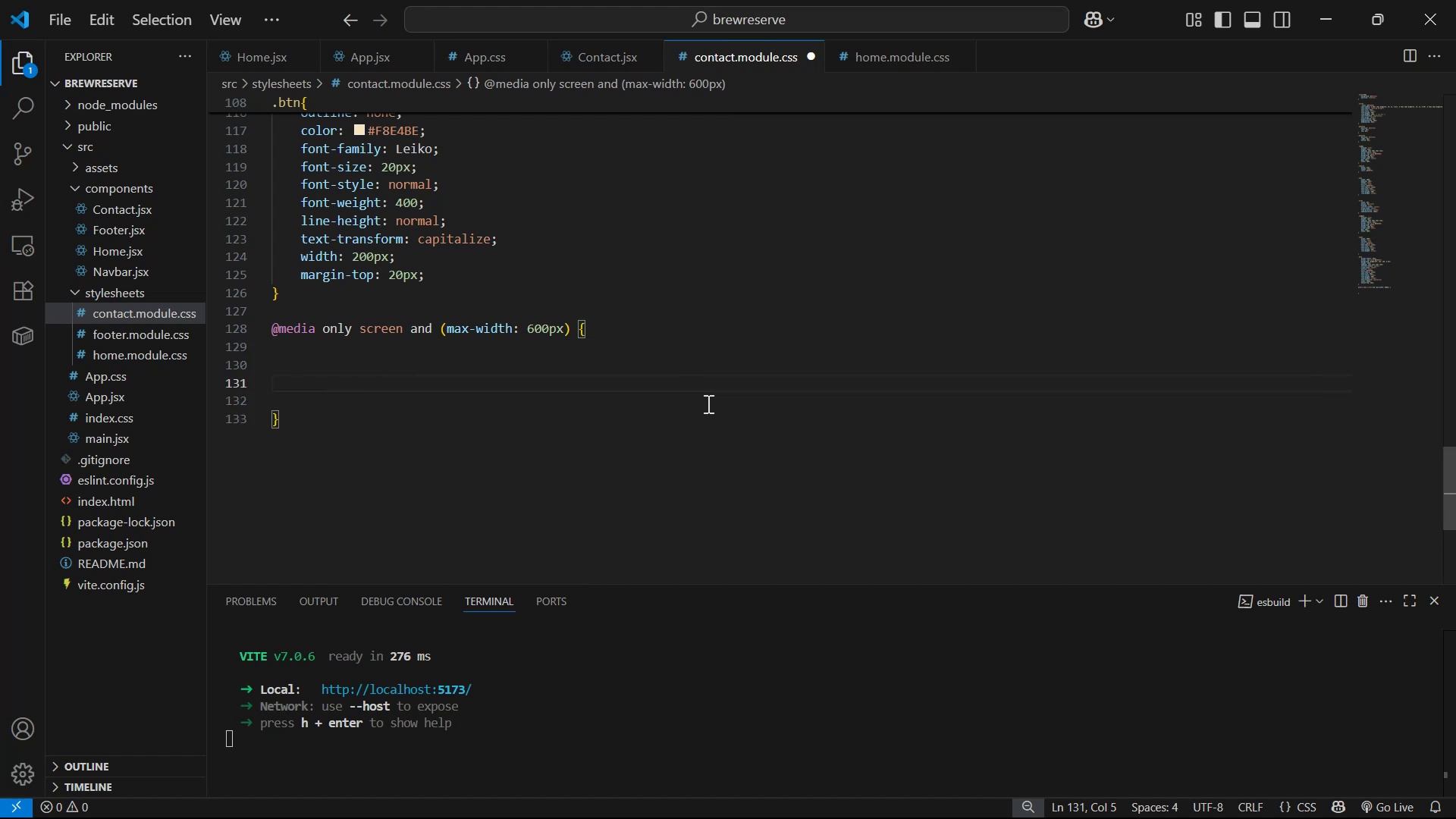 
key(Period)
 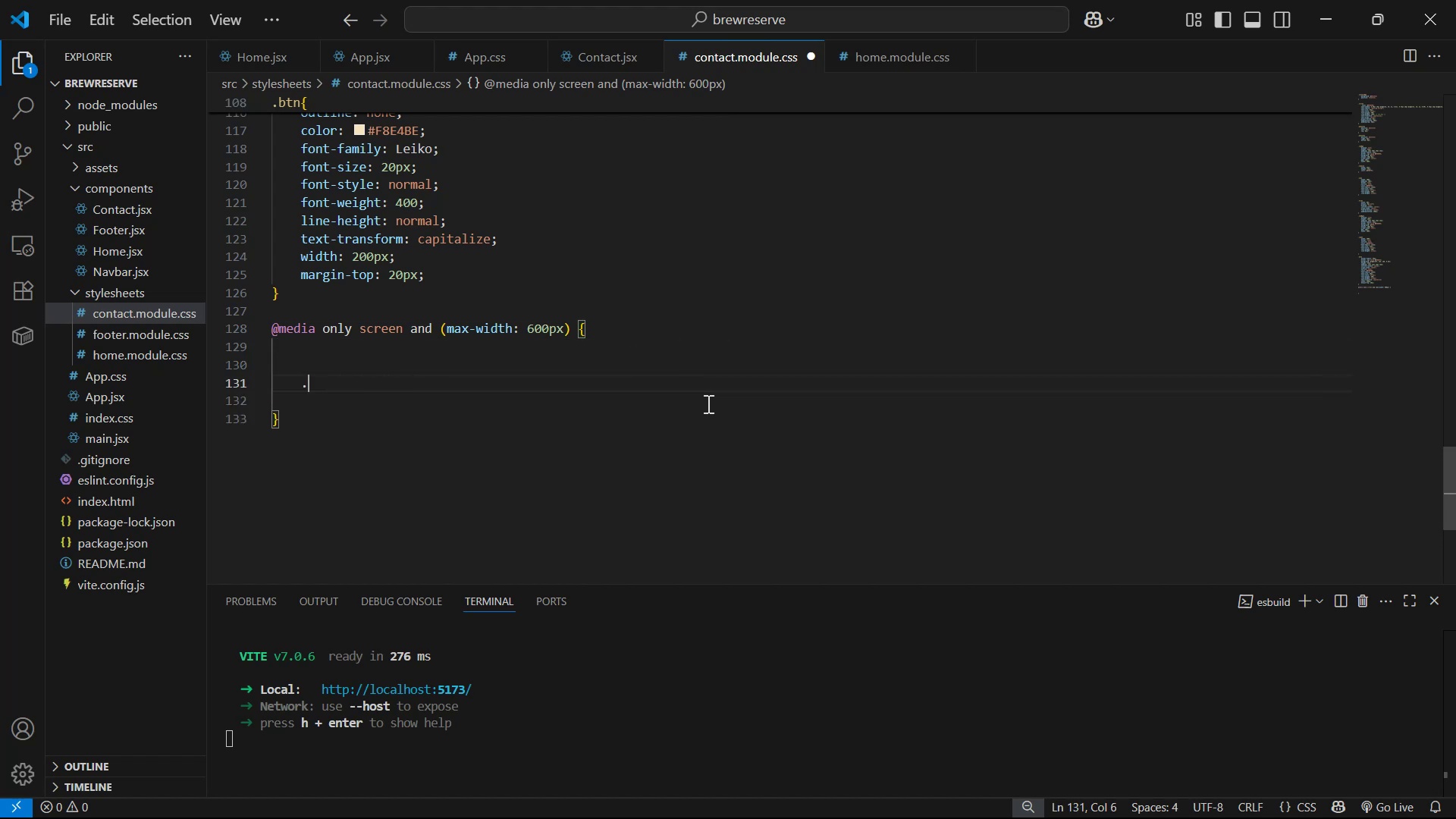 
key(F)
 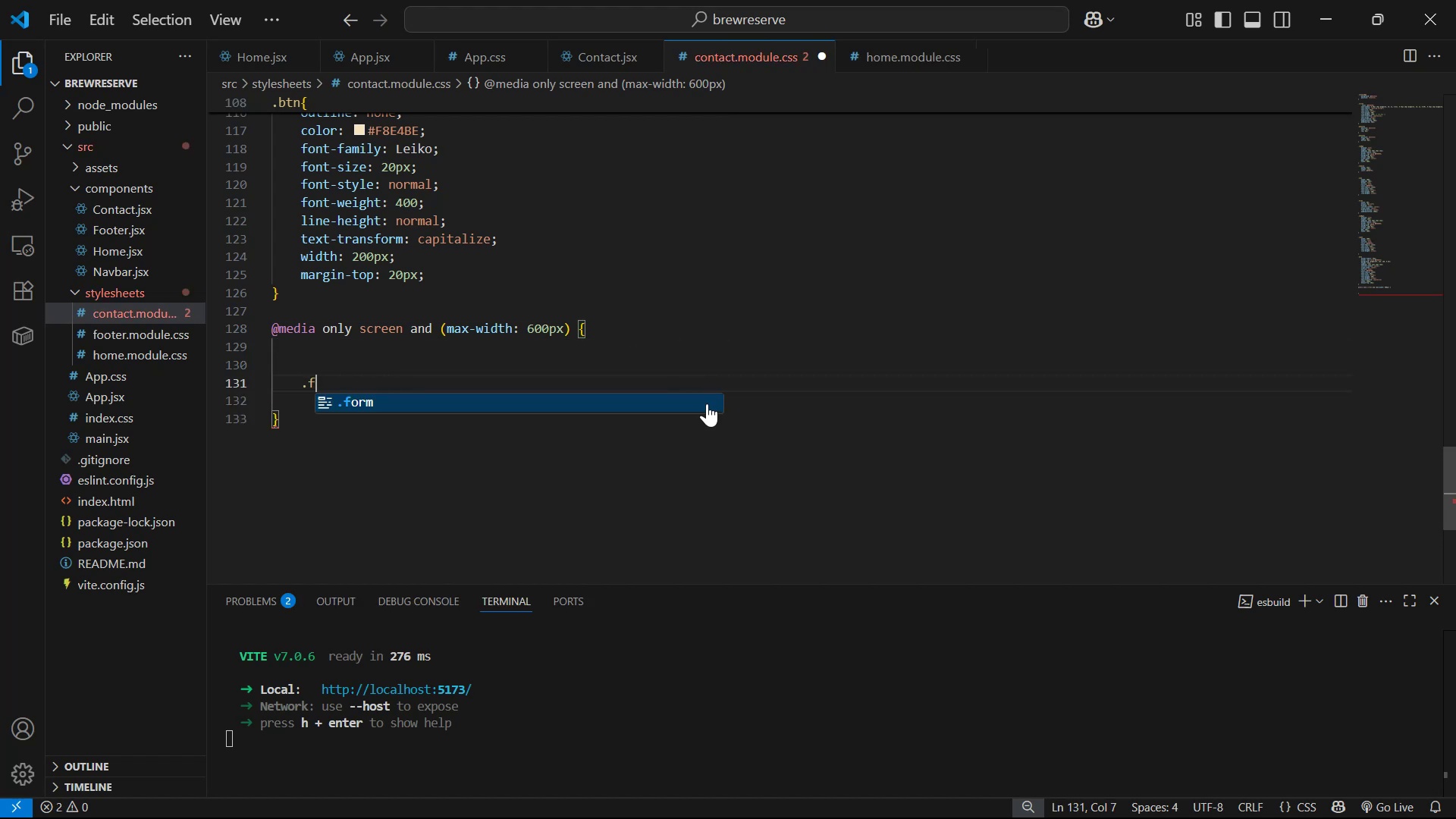 
key(Enter)
 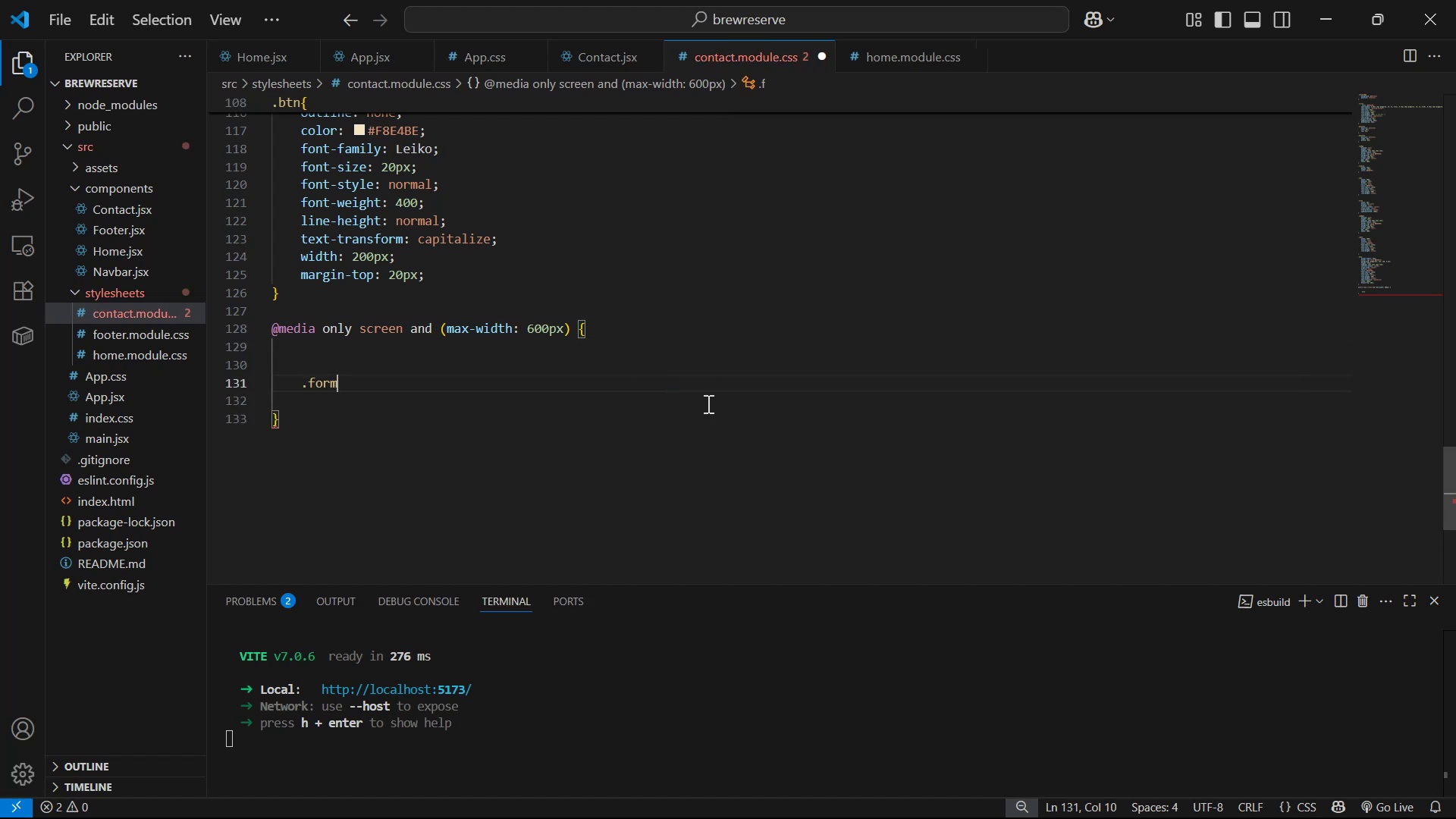 
key(Shift+BracketLeft)
 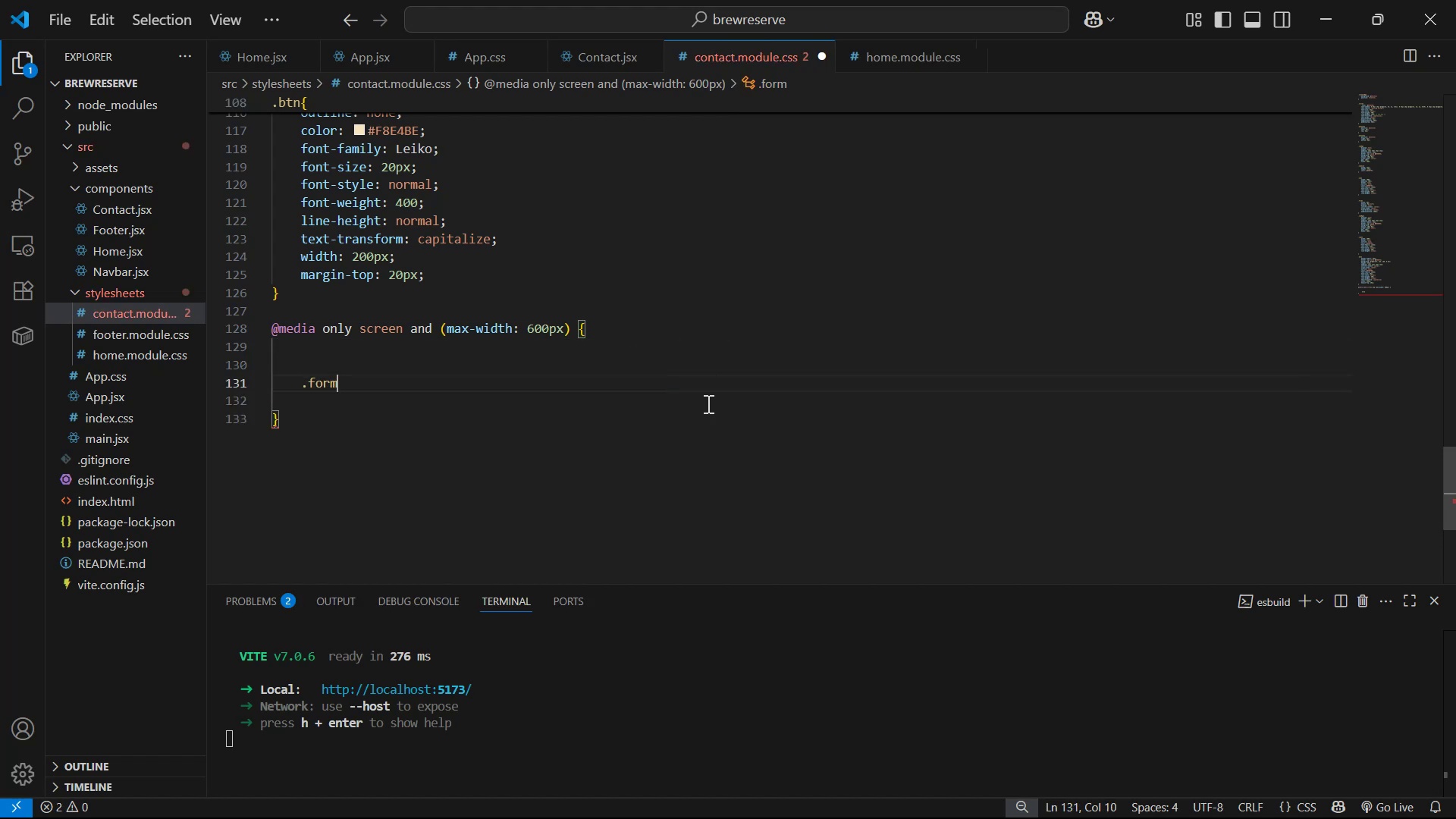 
key(Shift+Enter)
 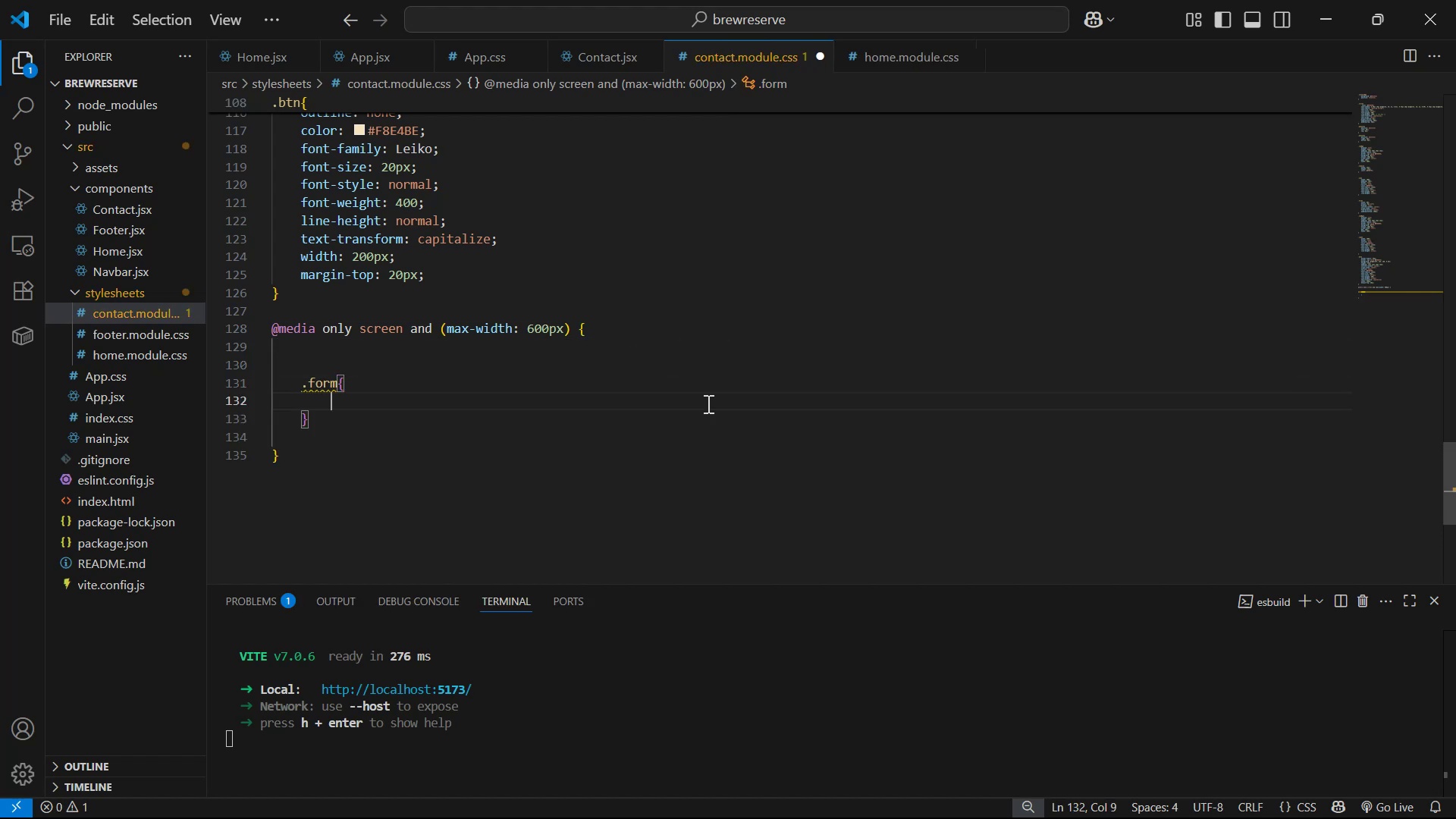 
type(wi)
 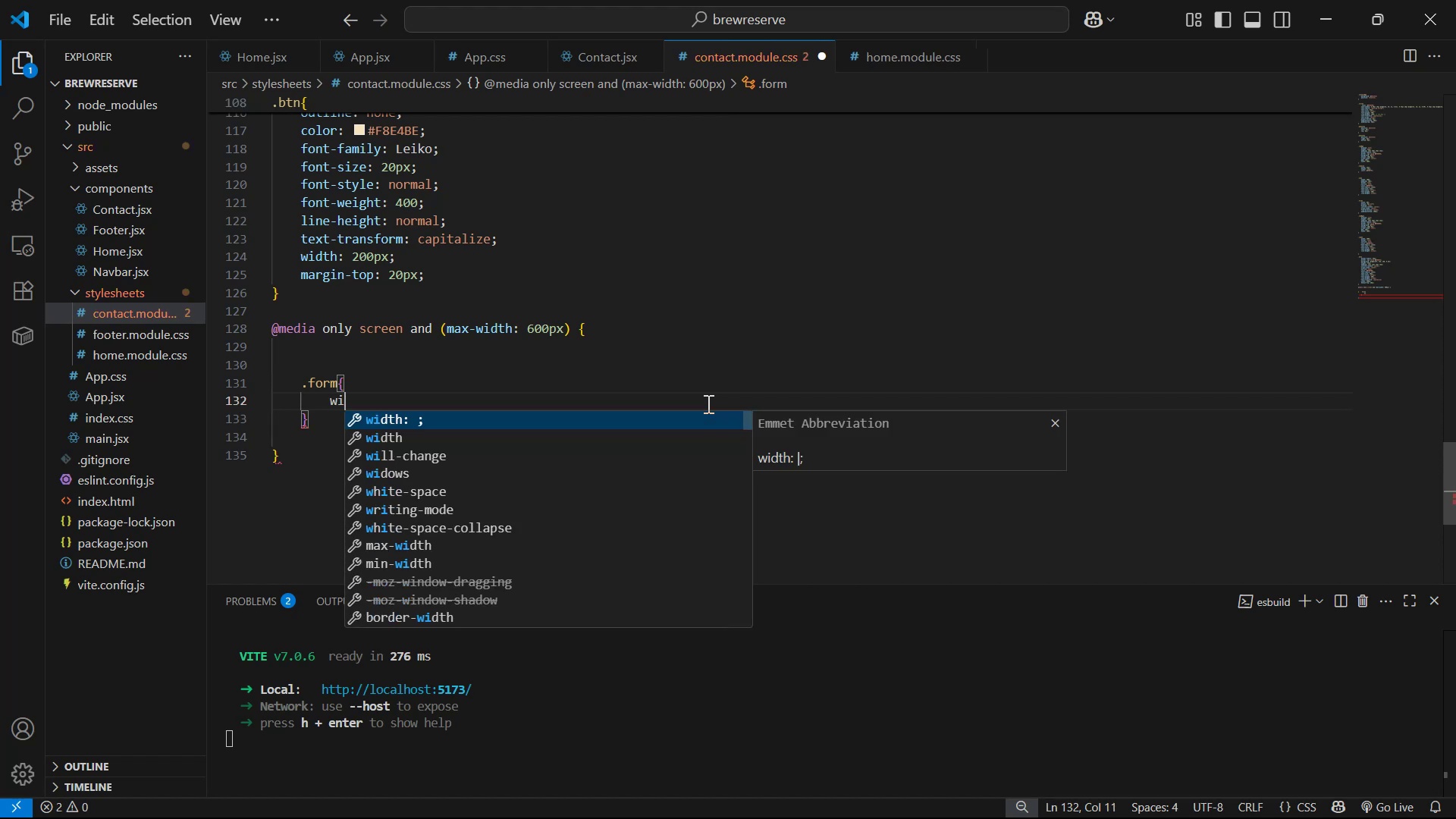 
key(Enter)
 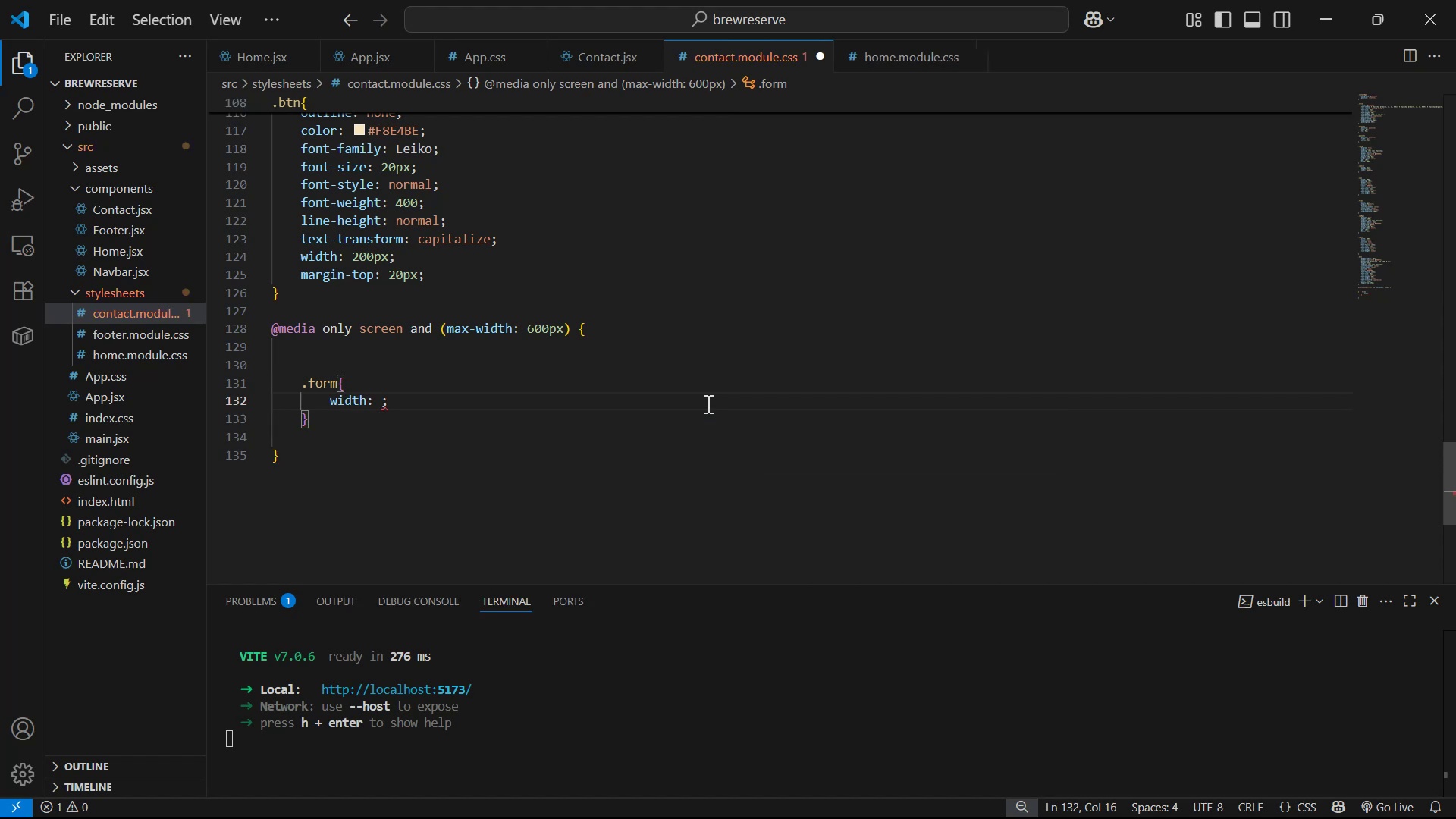 
type(90%)
 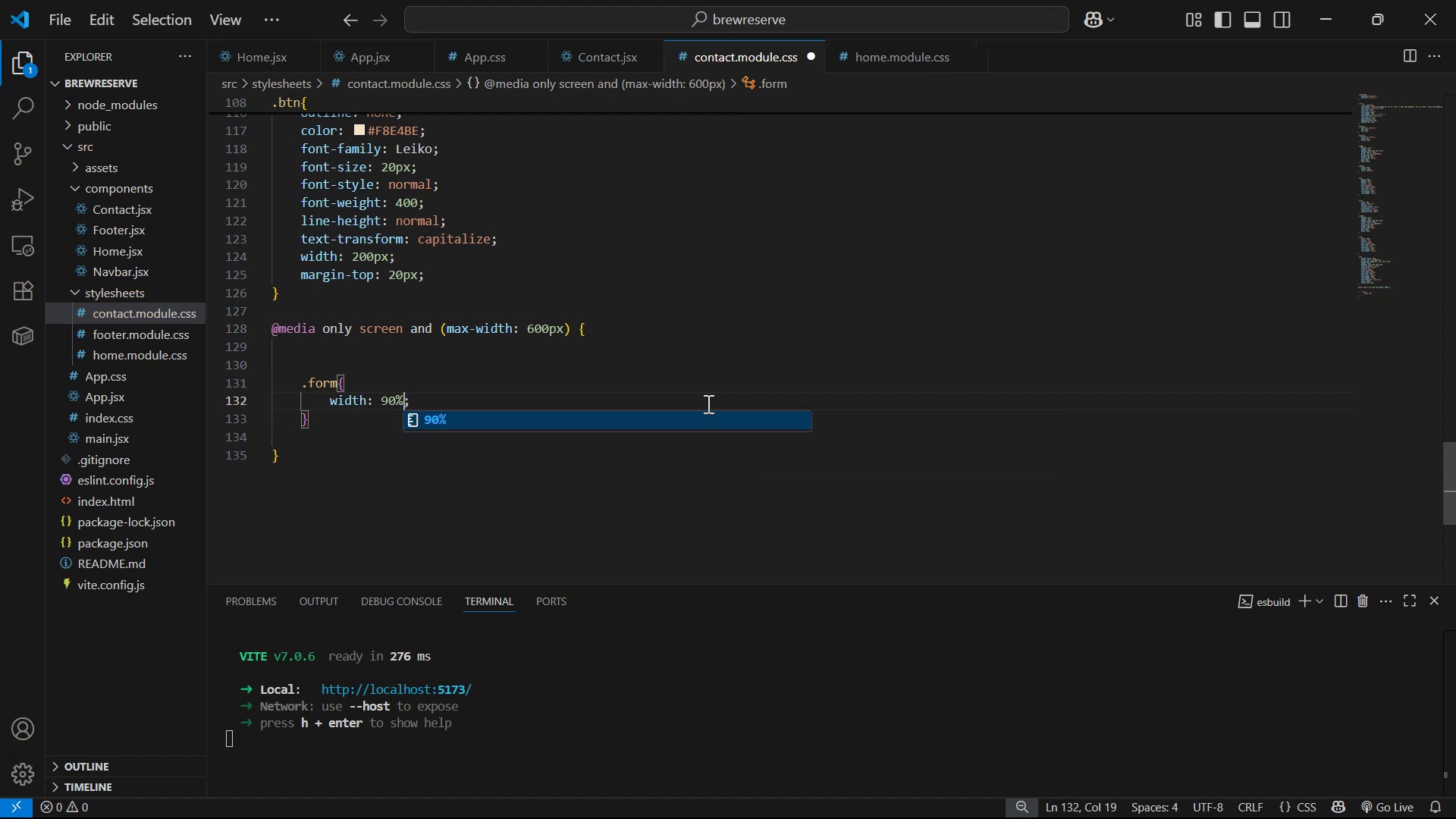 
key(Control+S)
 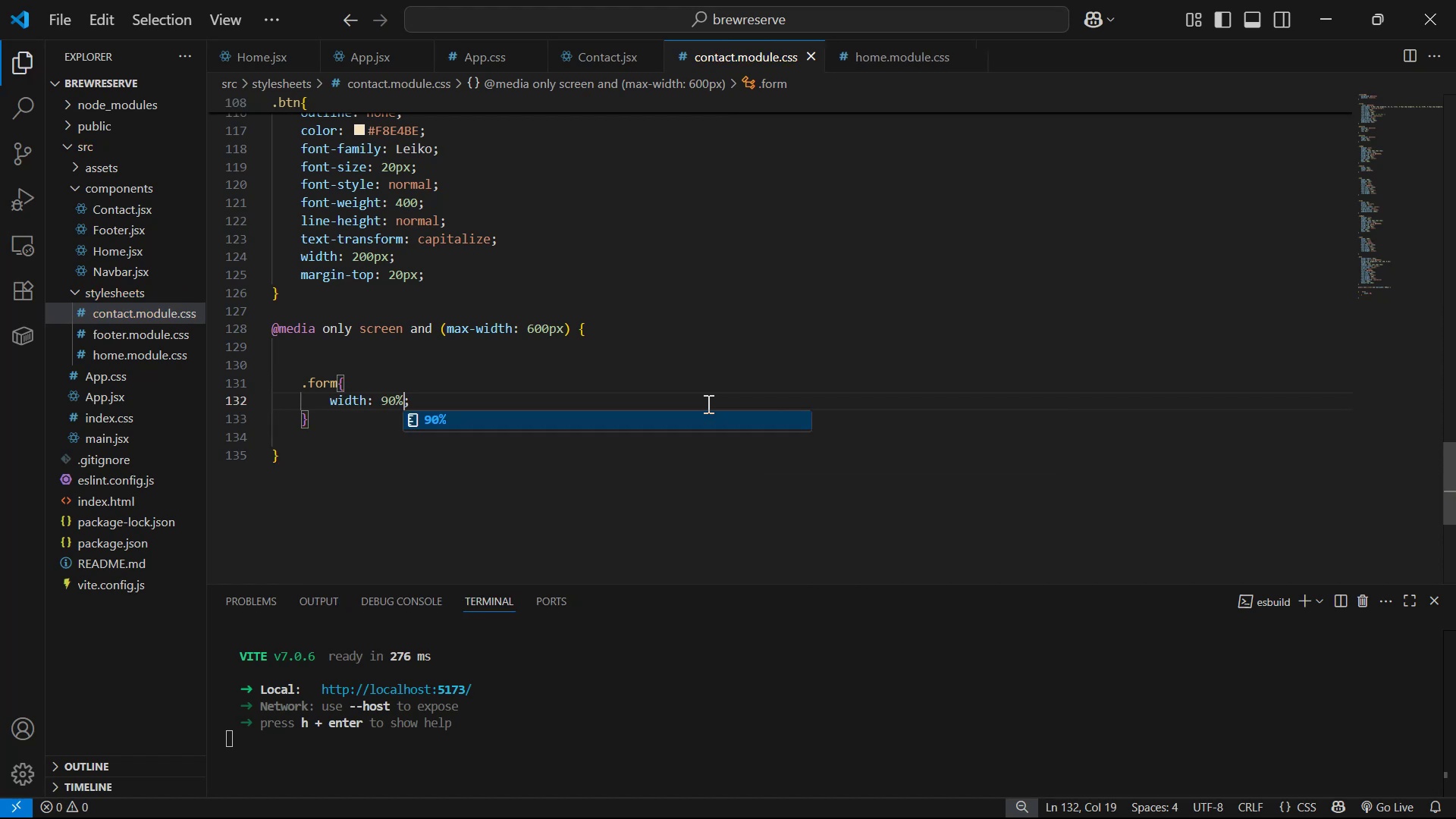 
key(Alt+AltLeft)
 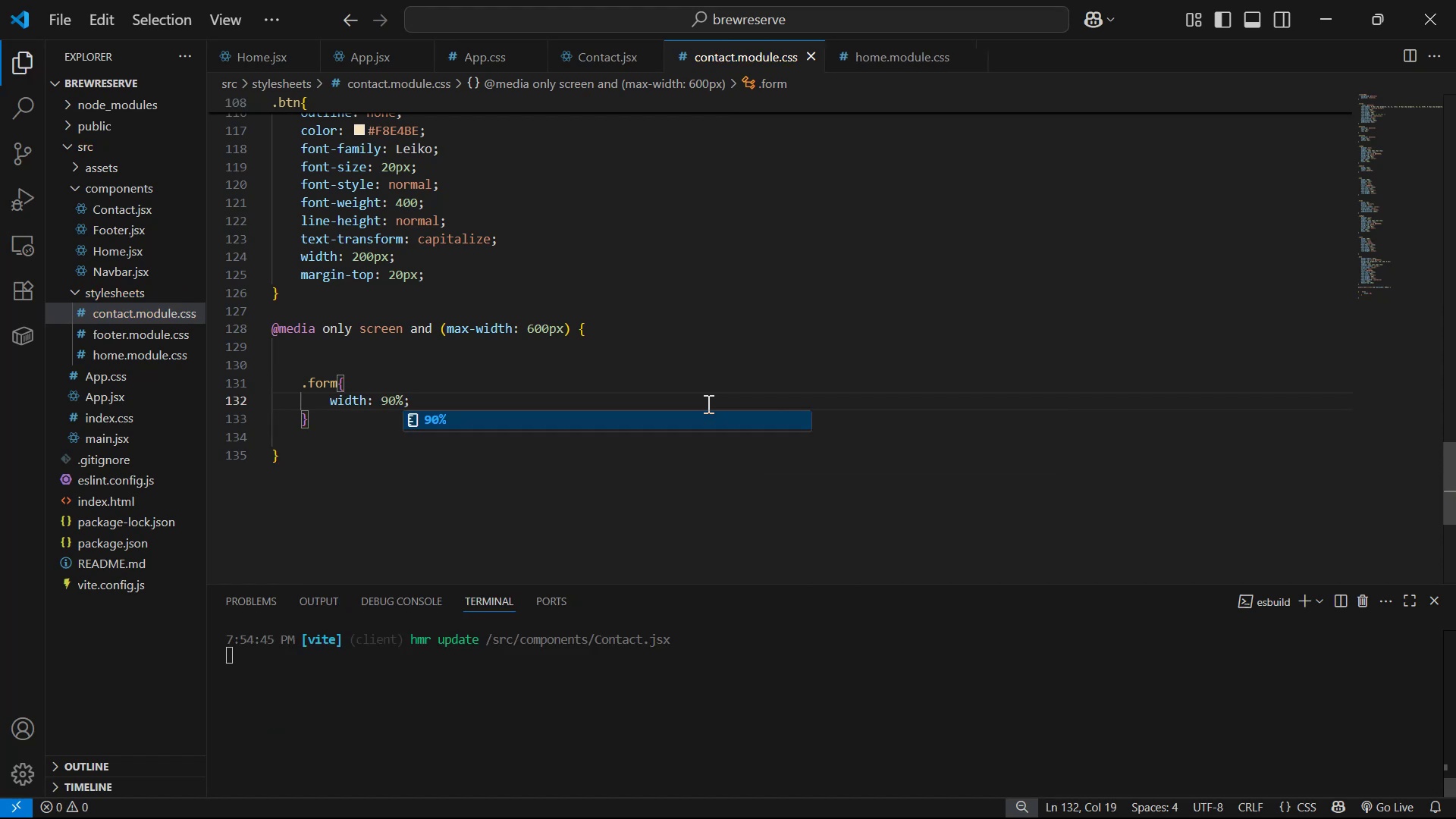 
key(Alt+Tab)
 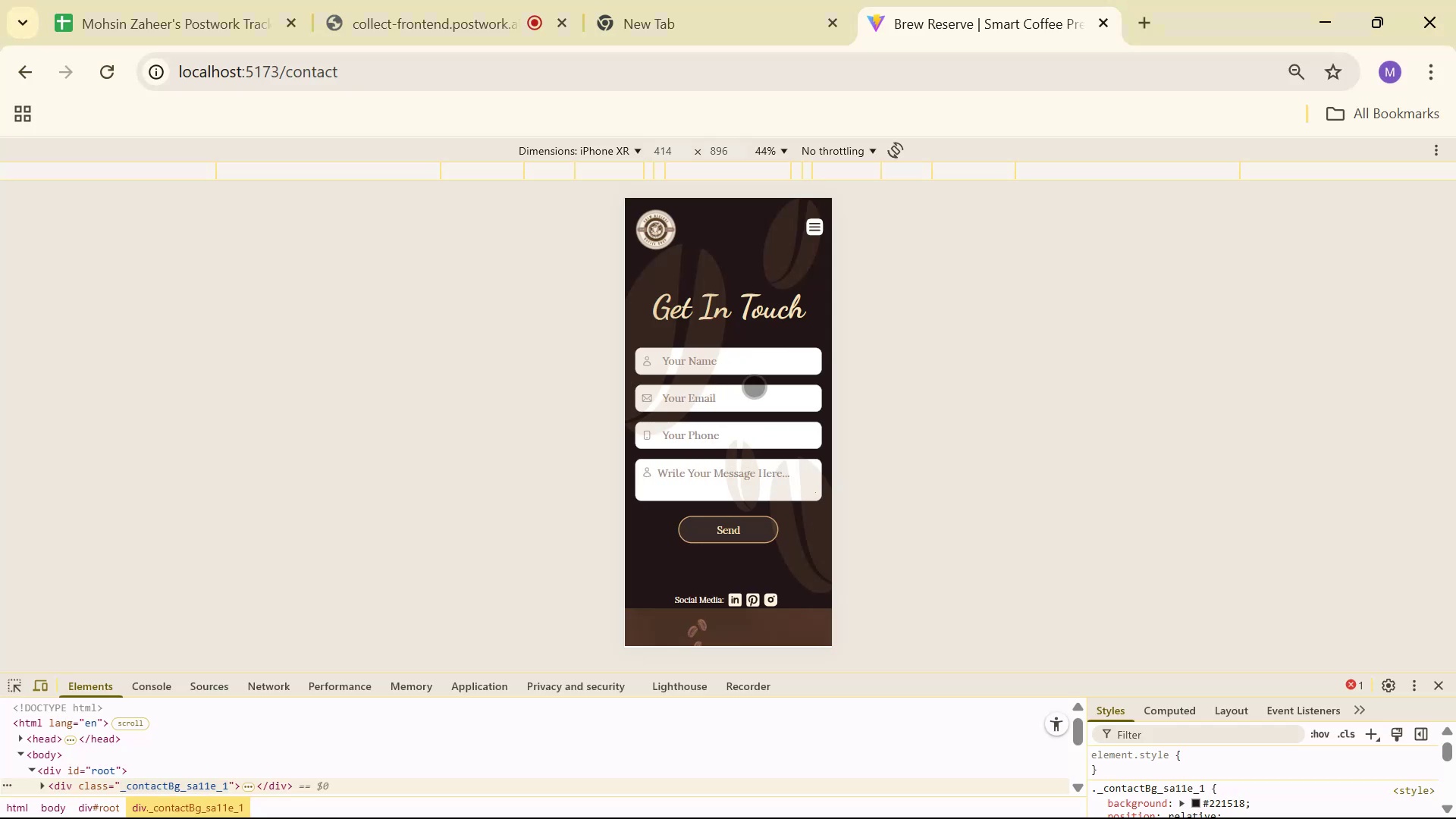 
scroll: coordinate [754, 309], scroll_direction: up, amount: 1.0
 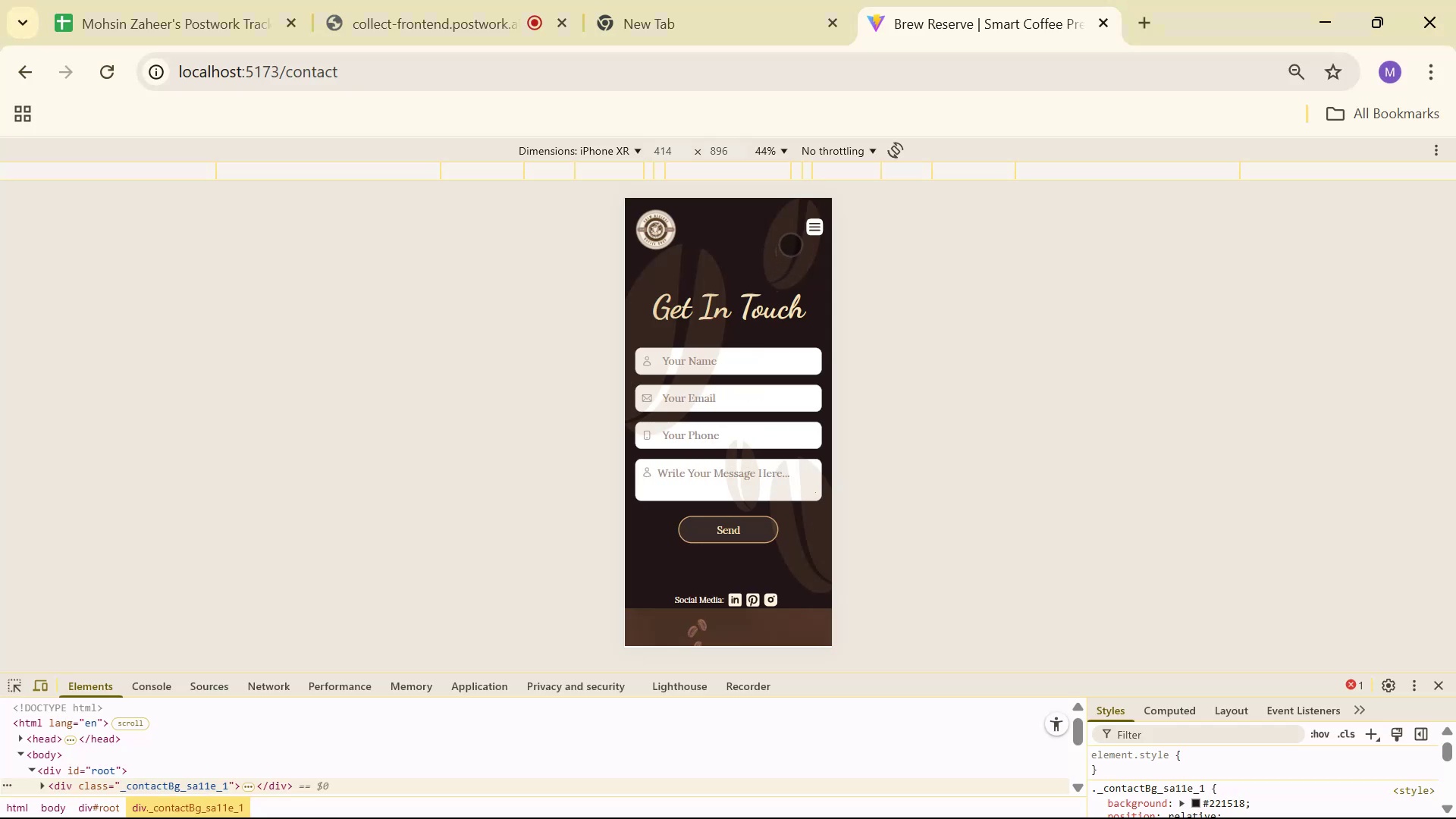 
scroll: coordinate [789, 245], scroll_direction: down, amount: 2.0
 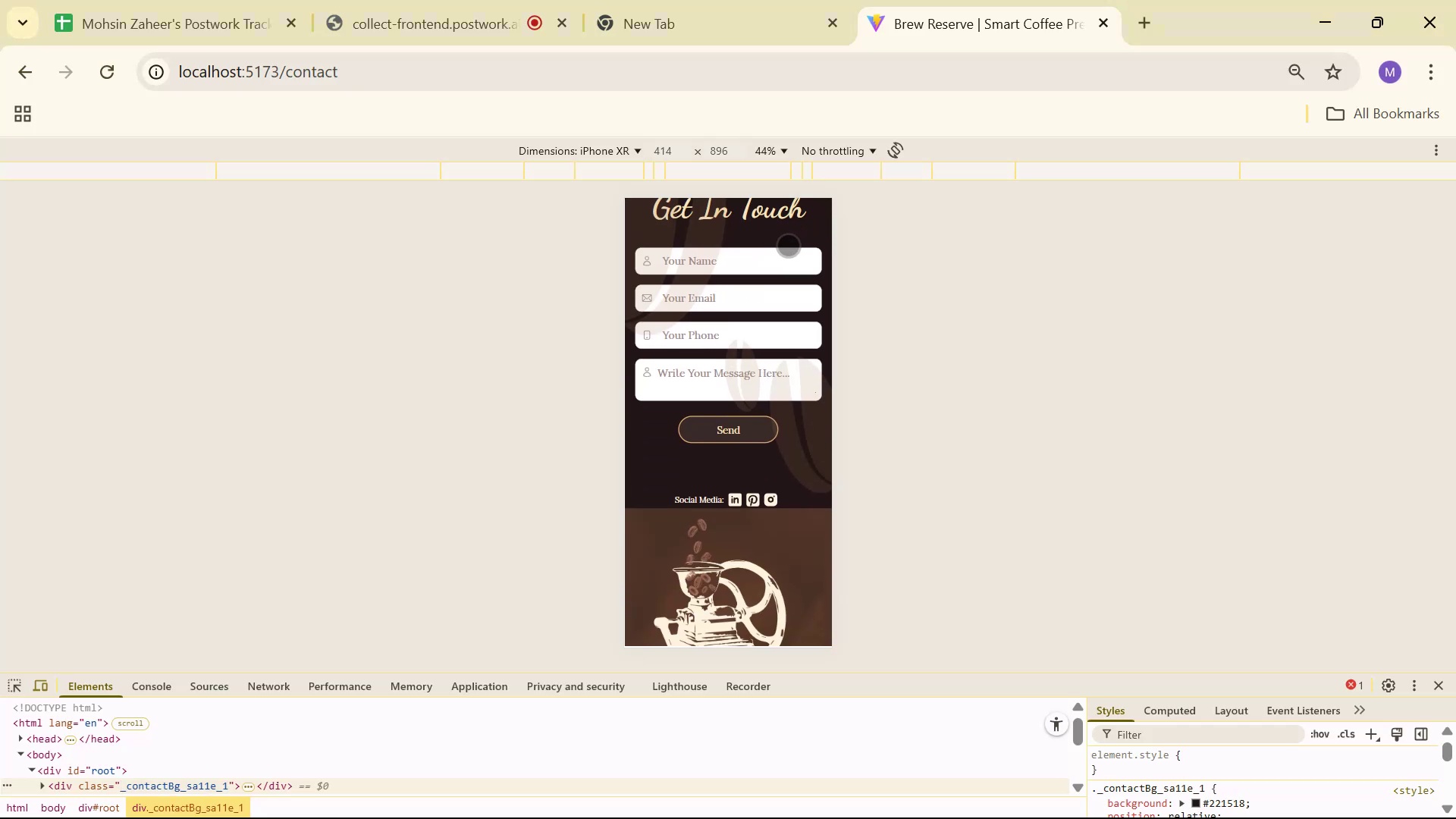 
scroll: coordinate [786, 246], scroll_direction: up, amount: 1.0
 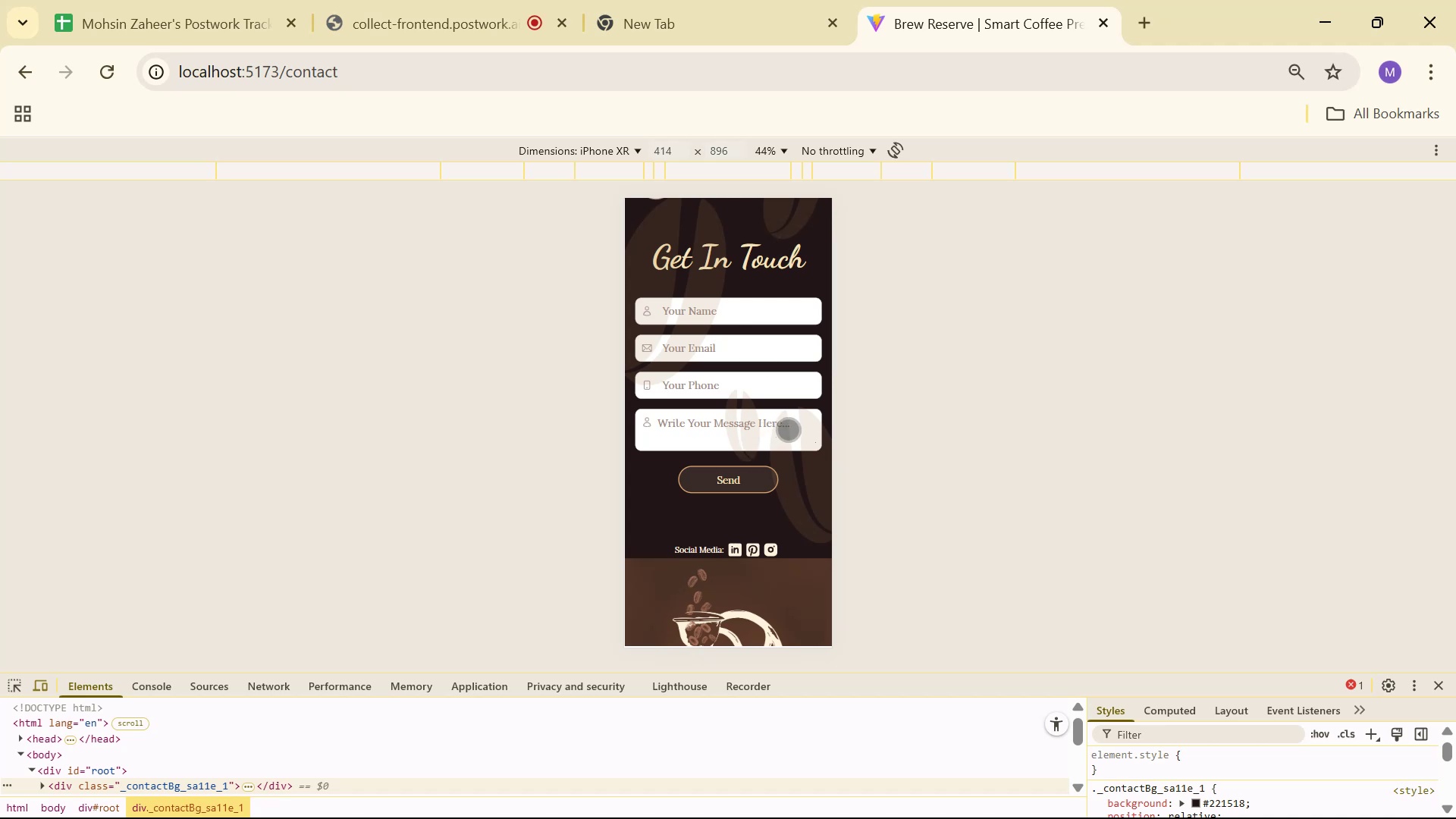 
double_click([792, 430])
 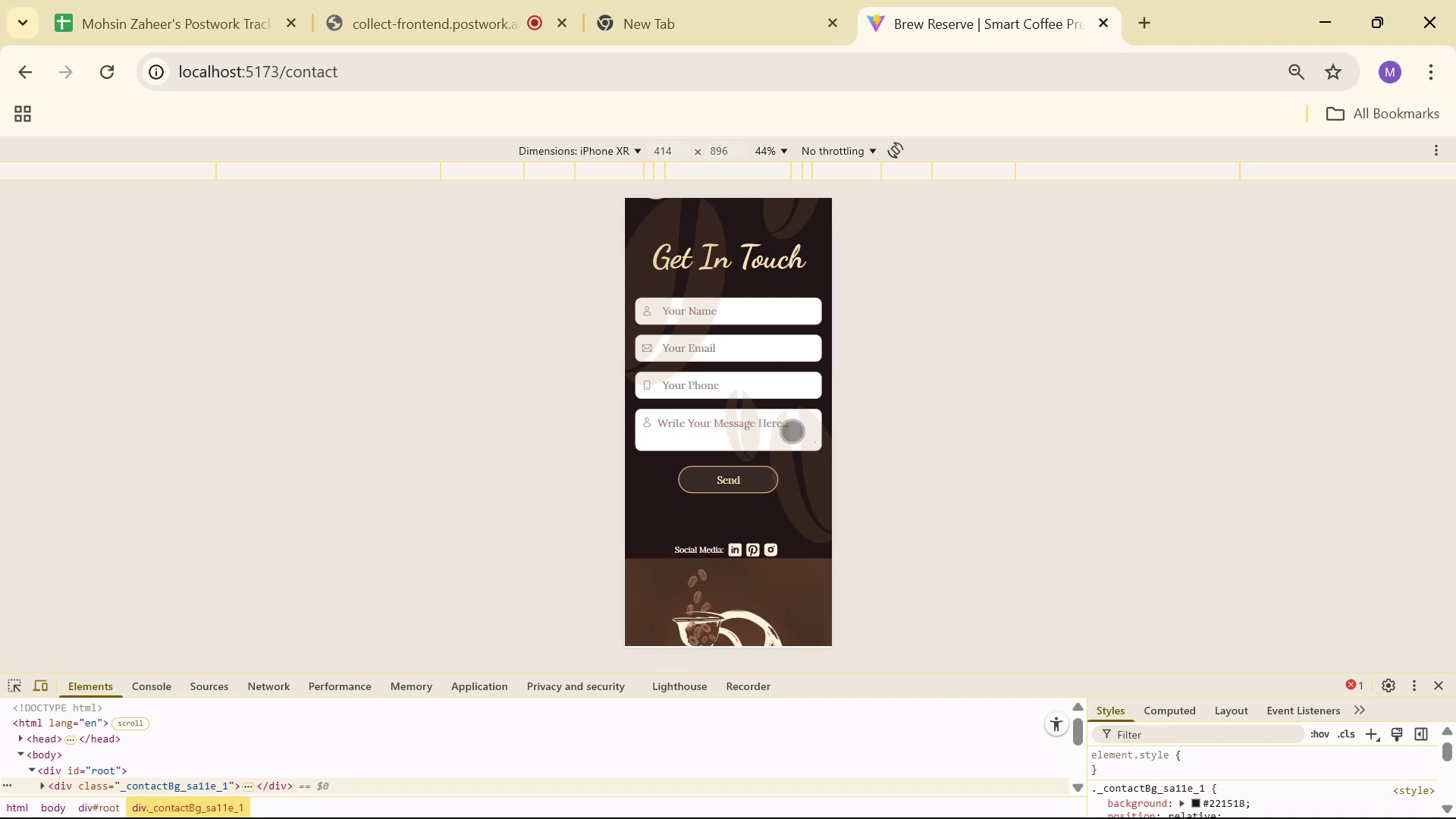 
key(Alt+AltLeft)
 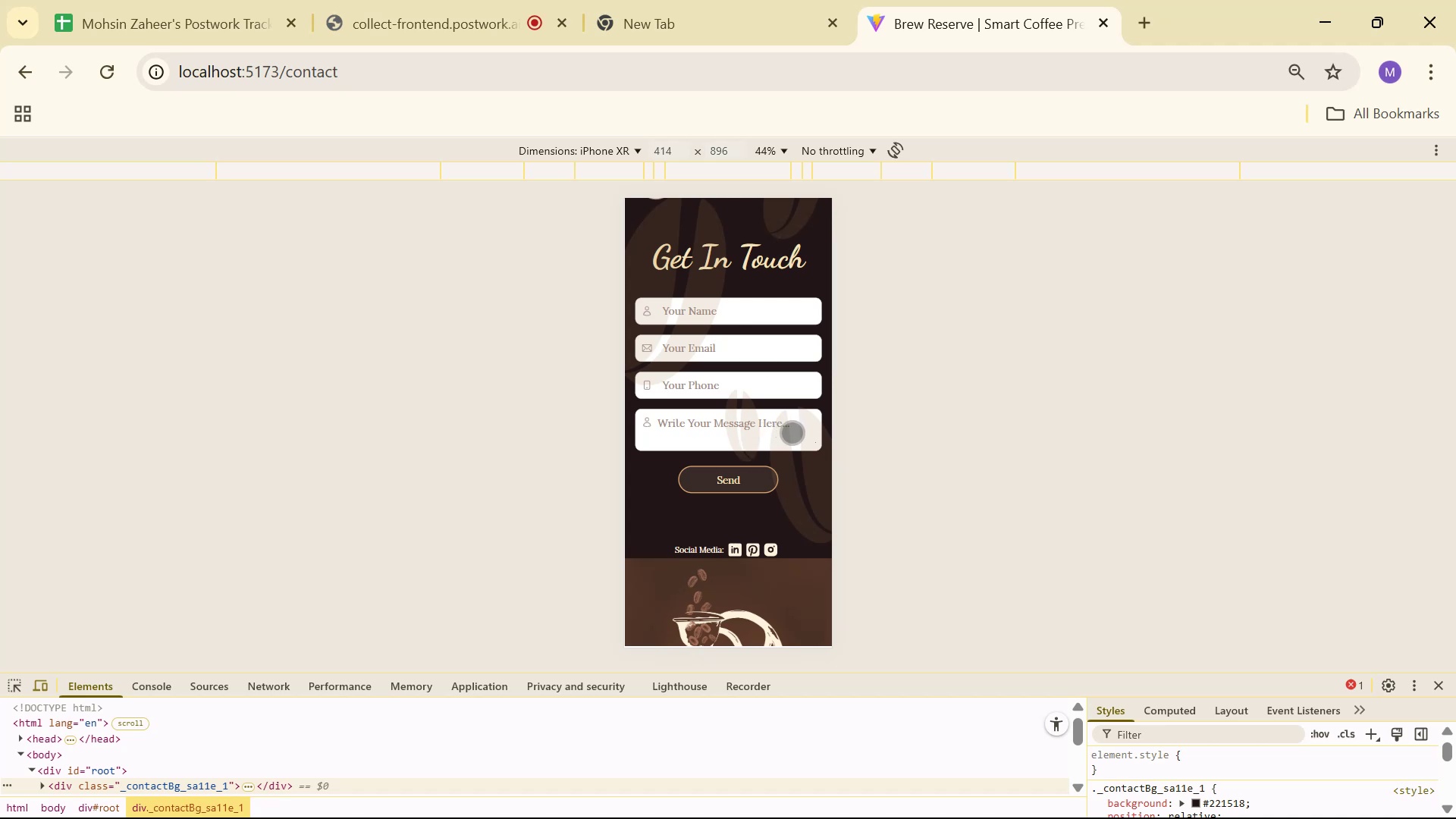 
key(Alt+Tab)
 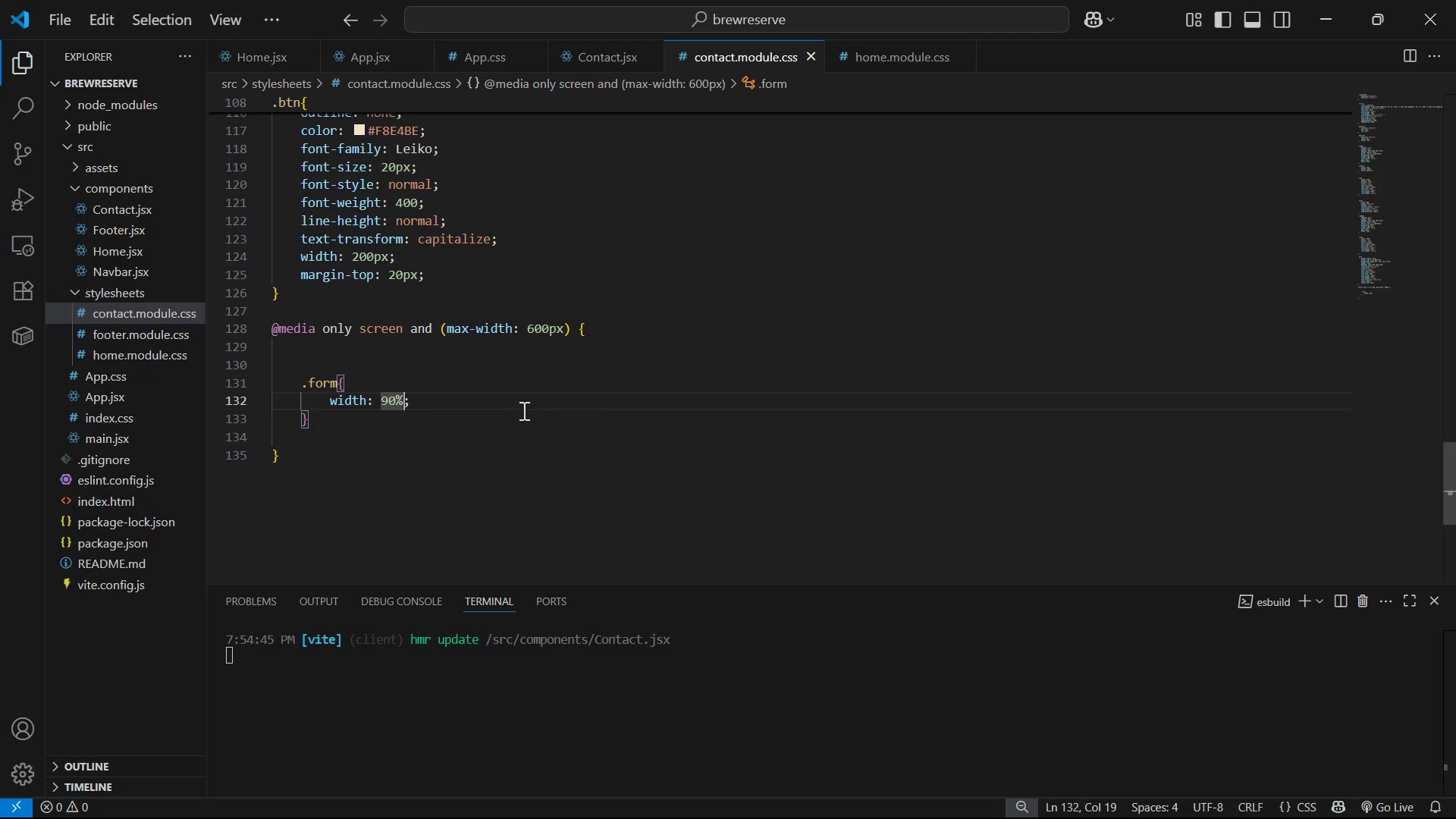 
scroll: coordinate [561, 348], scroll_direction: up, amount: 21.0
 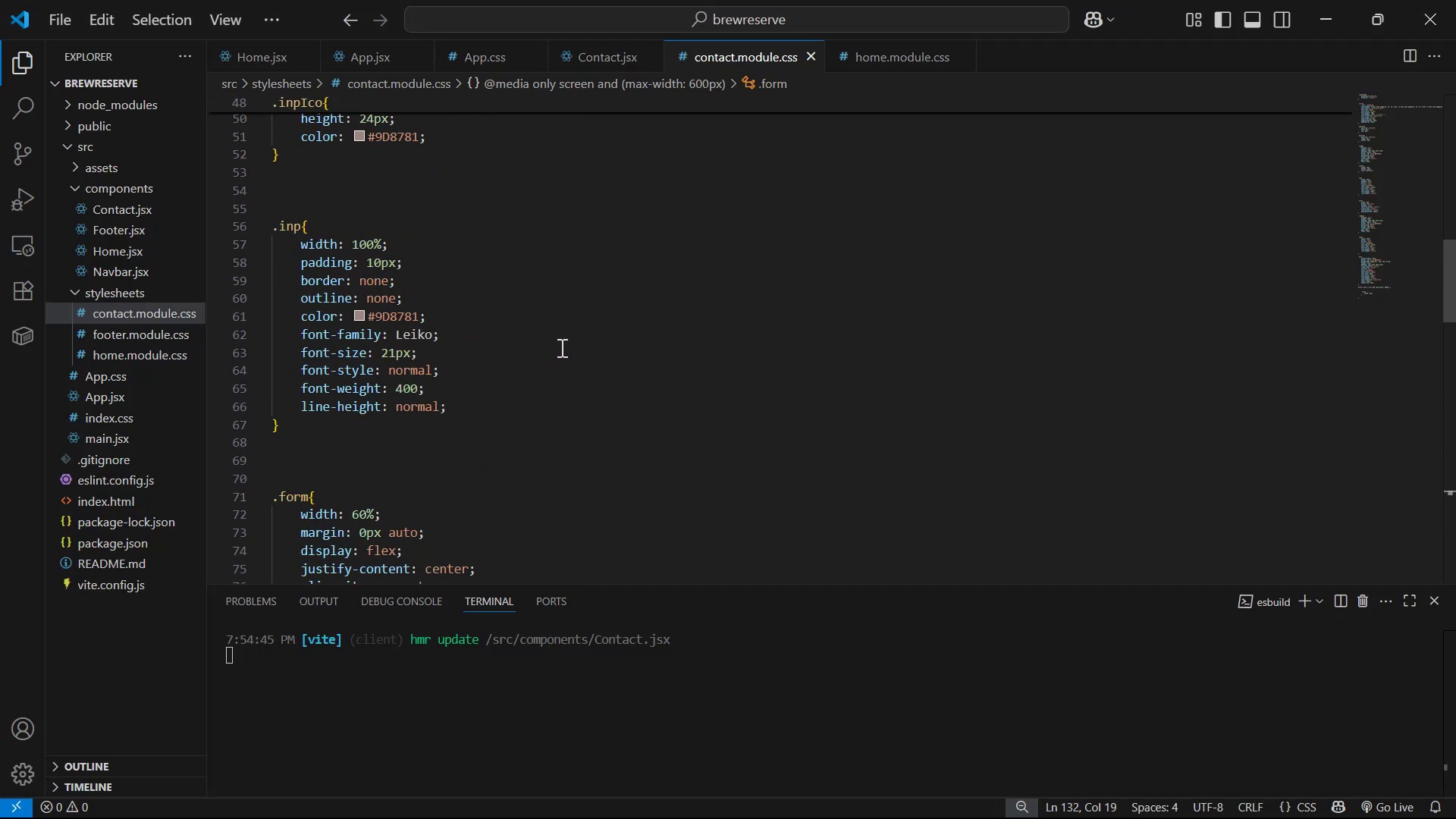 
scroll: coordinate [563, 344], scroll_direction: down, amount: 7.0
 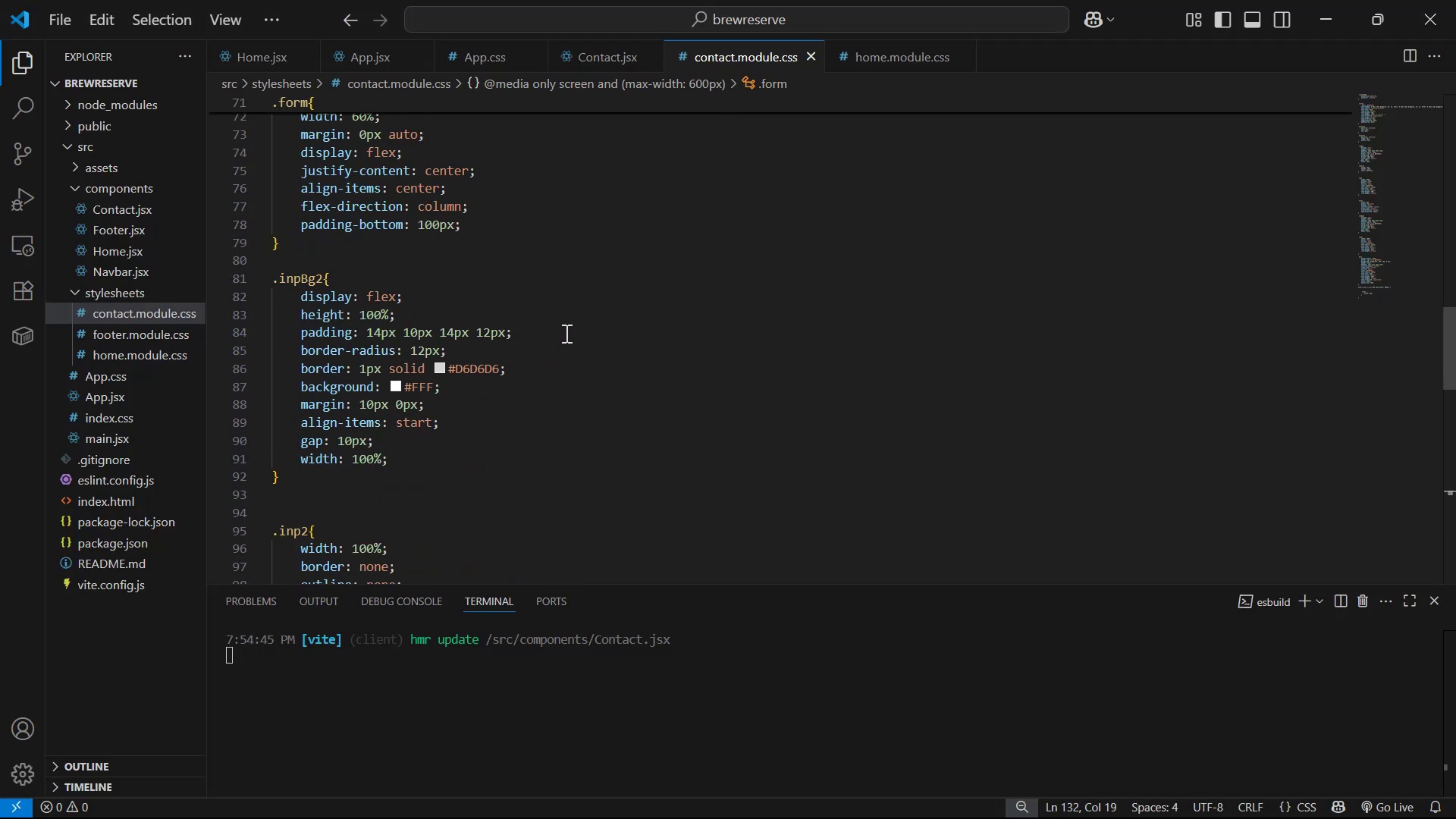 
scroll: coordinate [570, 331], scroll_direction: up, amount: 4.0
 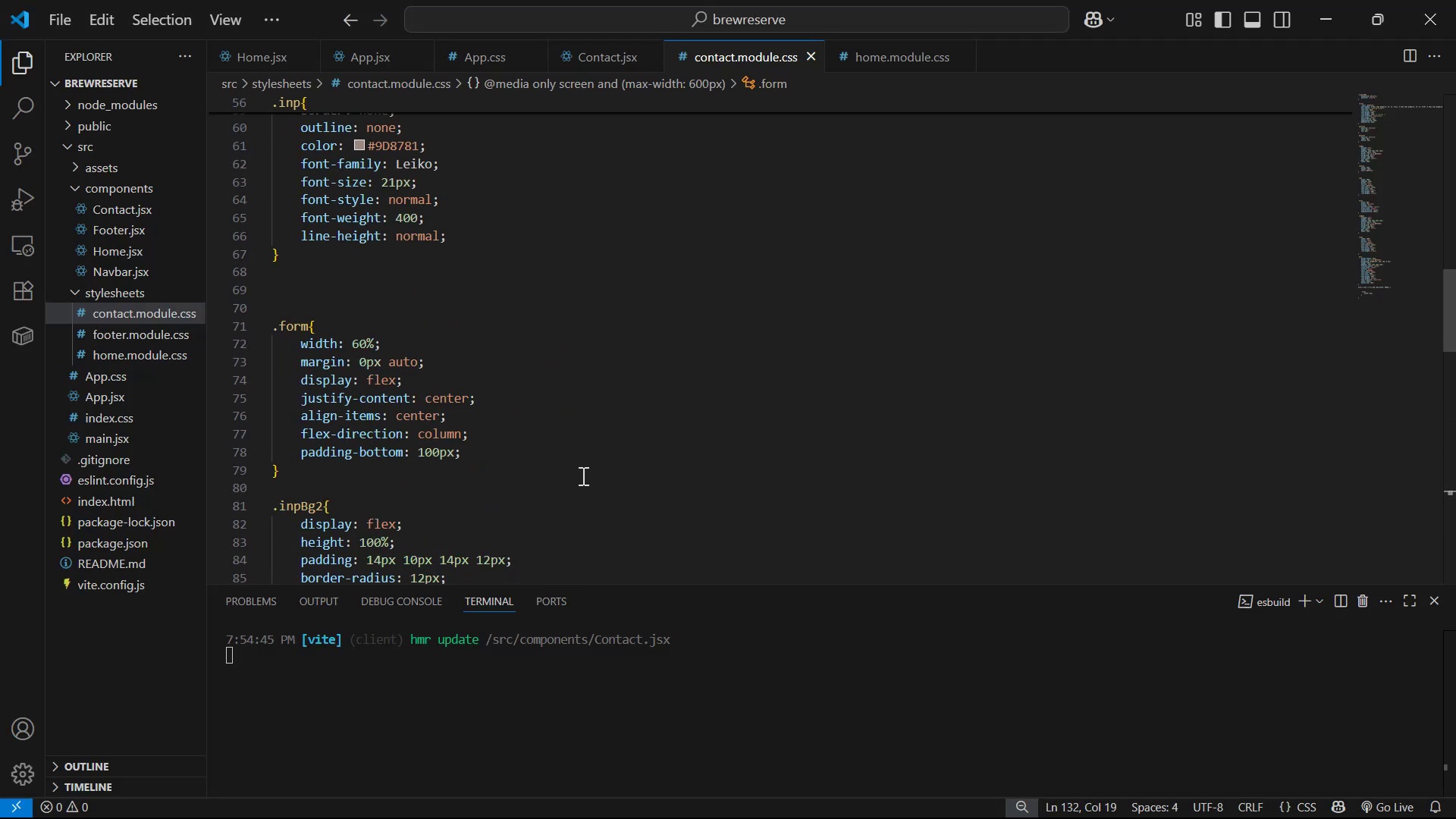 
left_click([580, 456])
 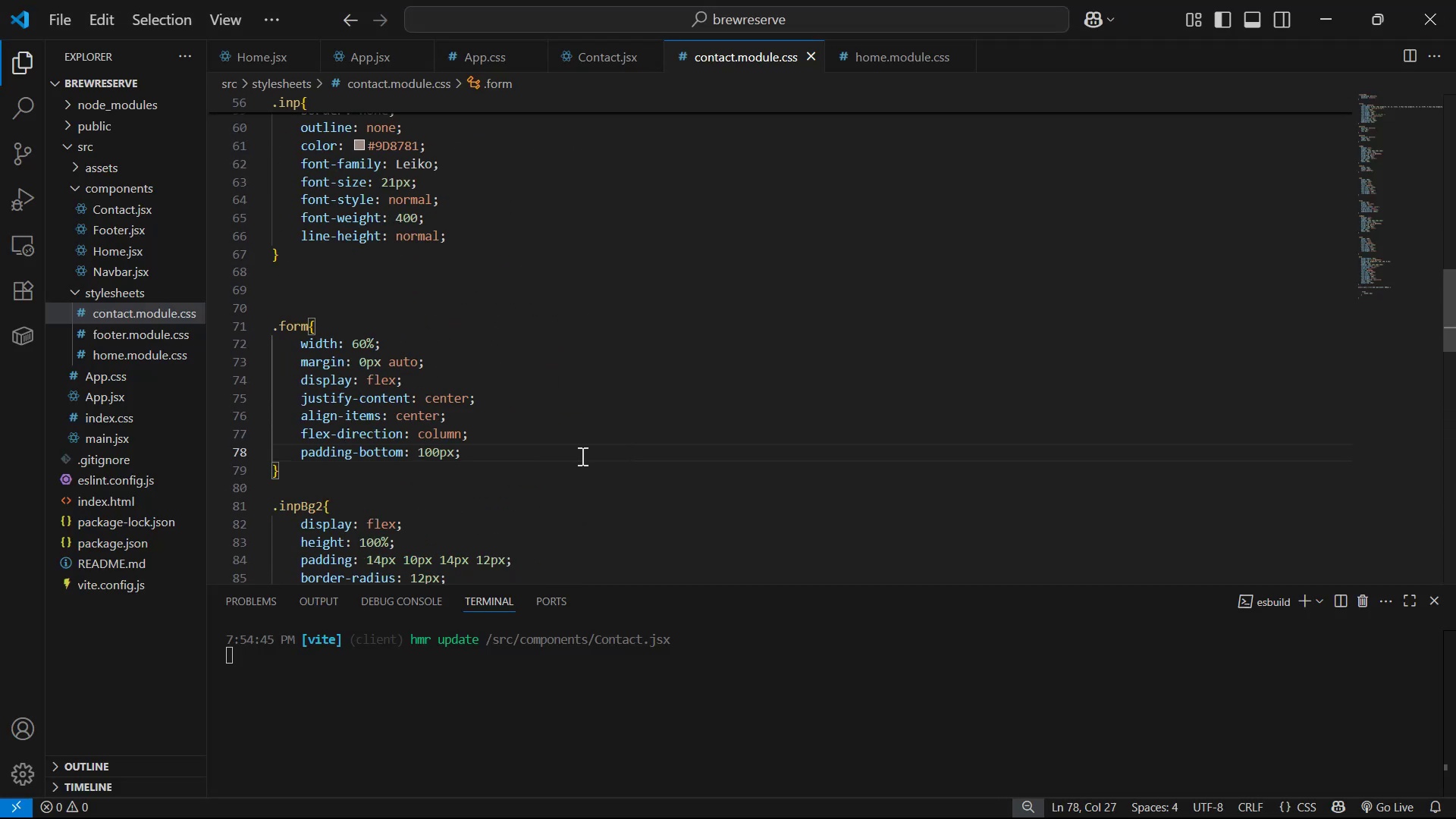 
key(Enter)
 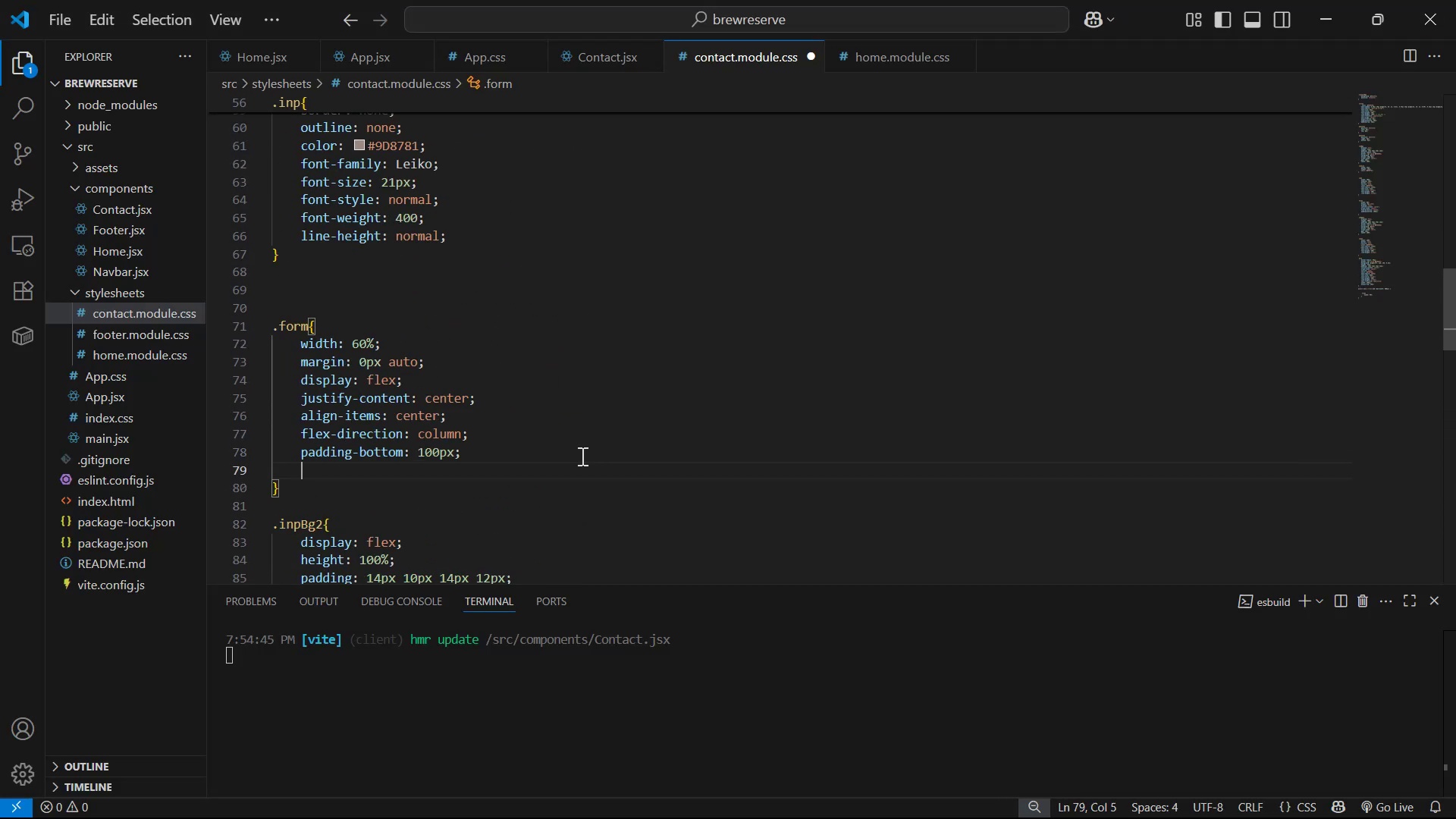 
type(pos)
 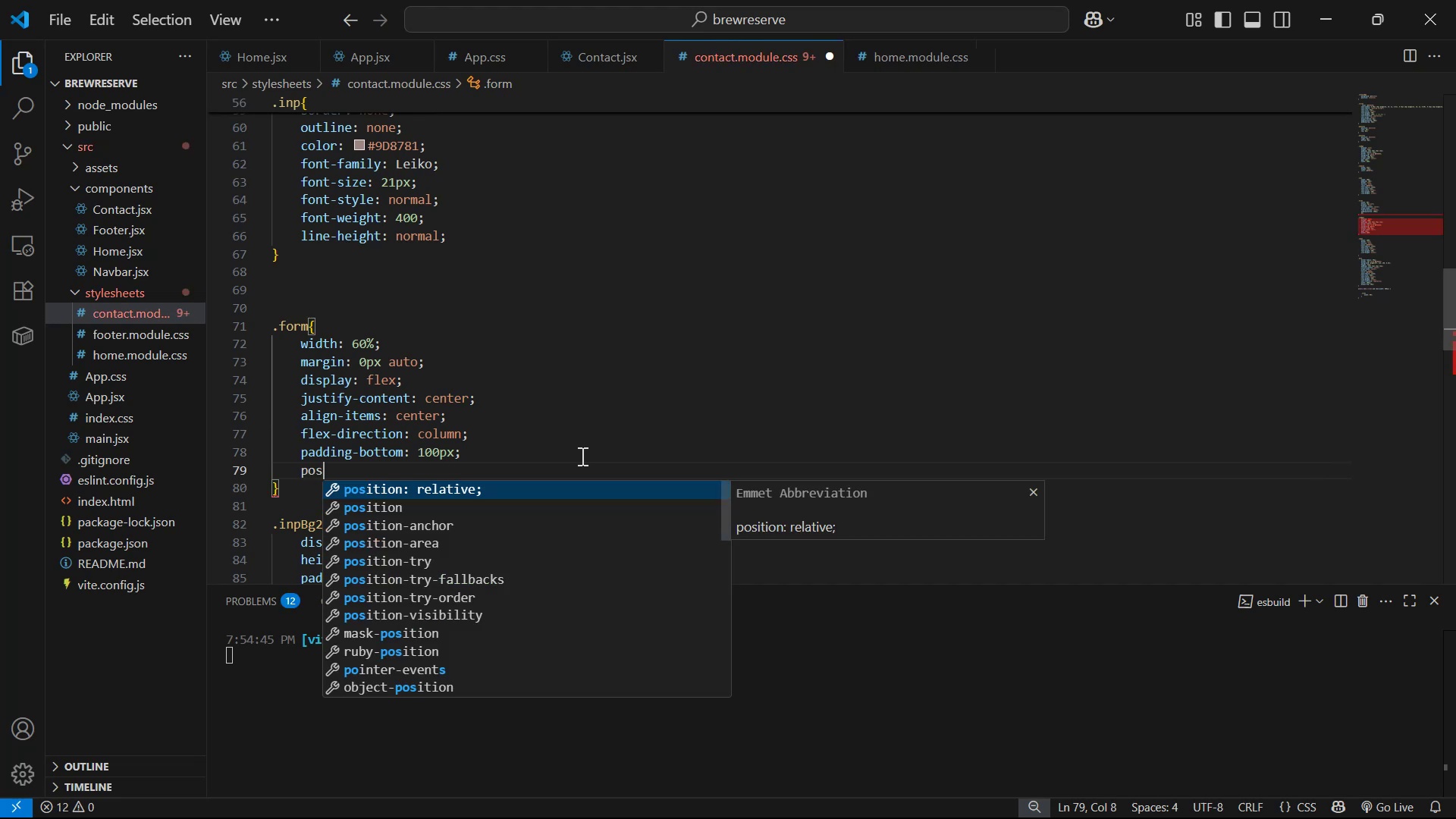 
key(Enter)
 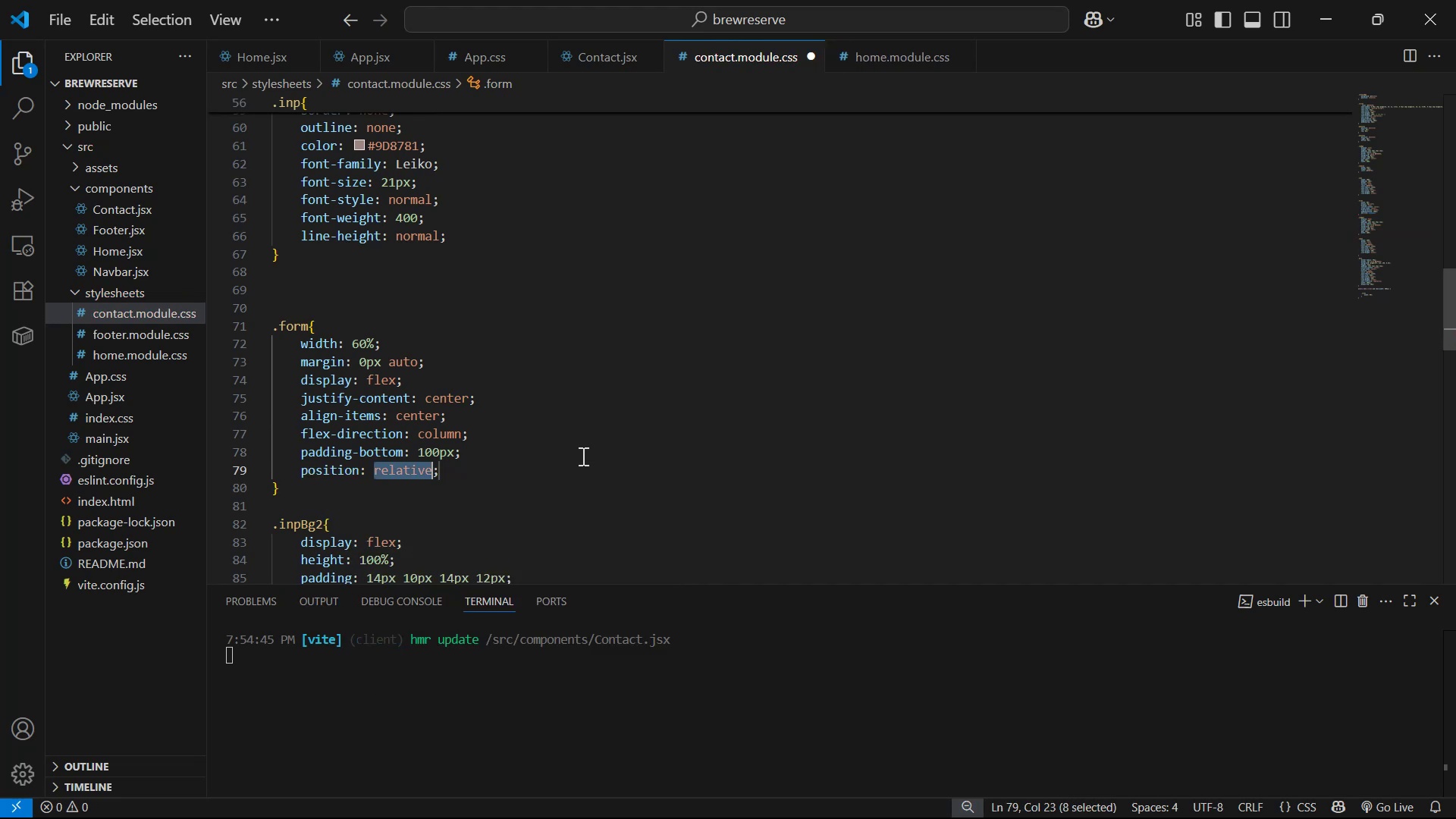 
key(ArrowRight)
 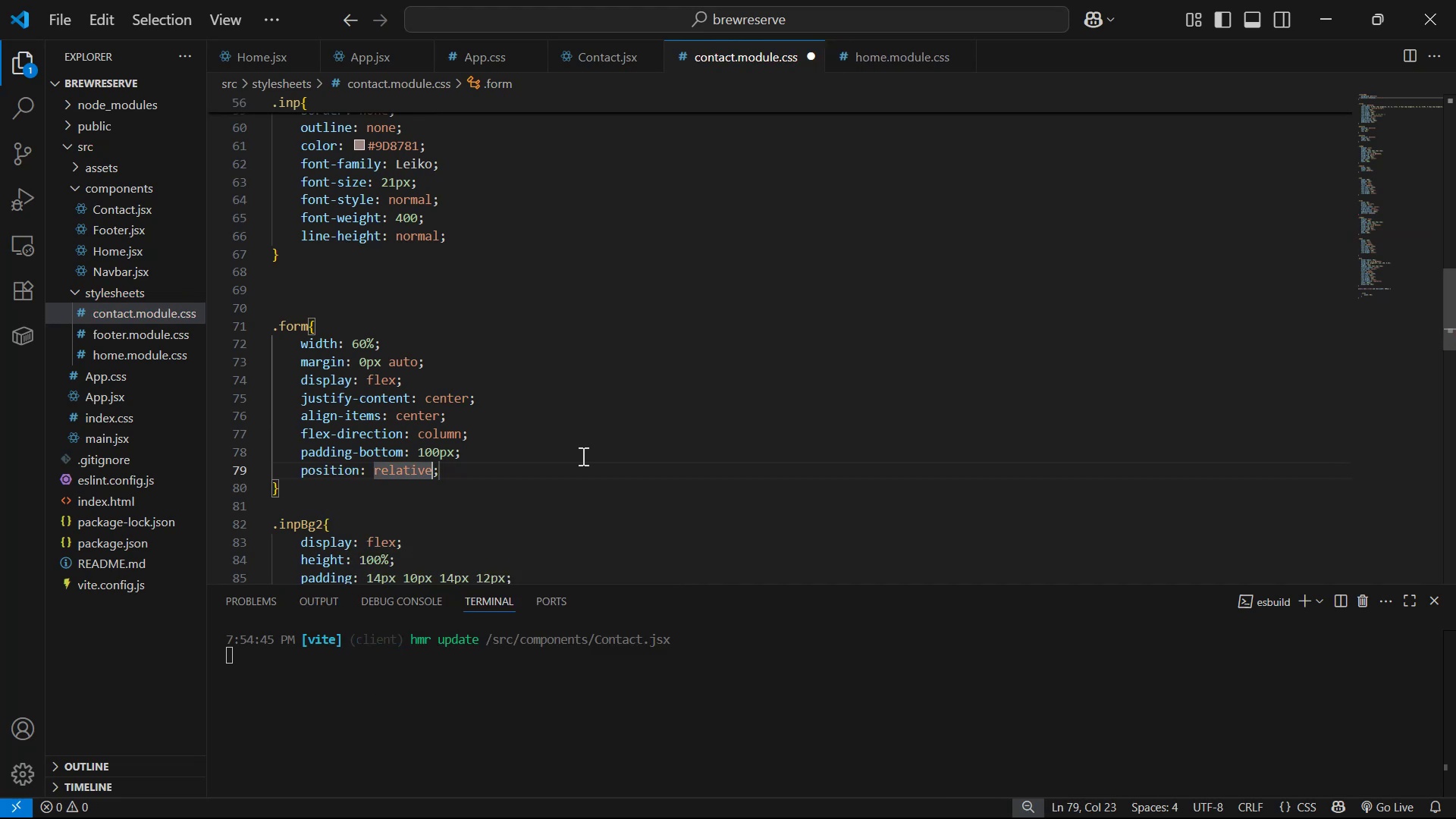 
key(Enter)
 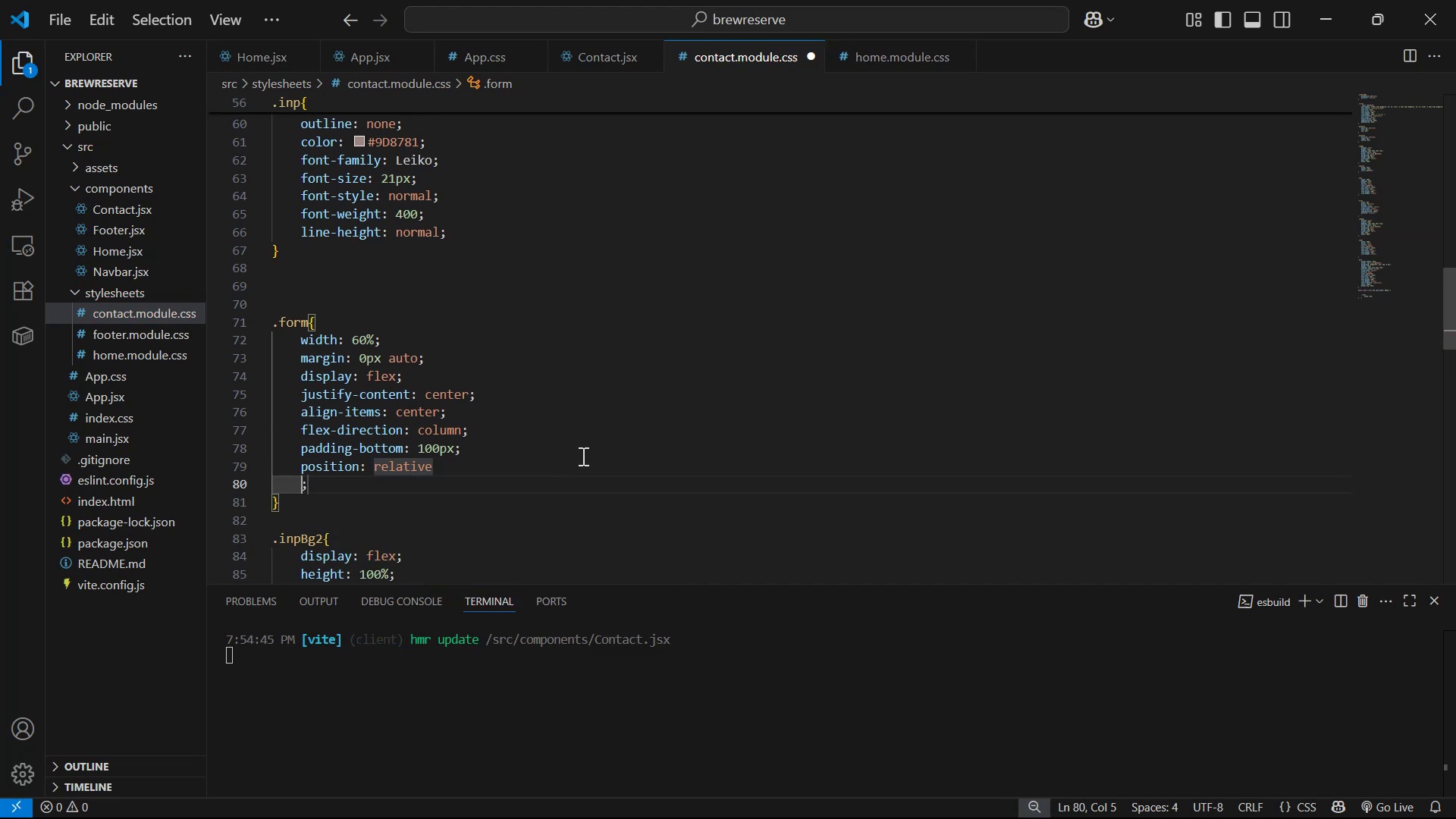 
key(Backspace)
 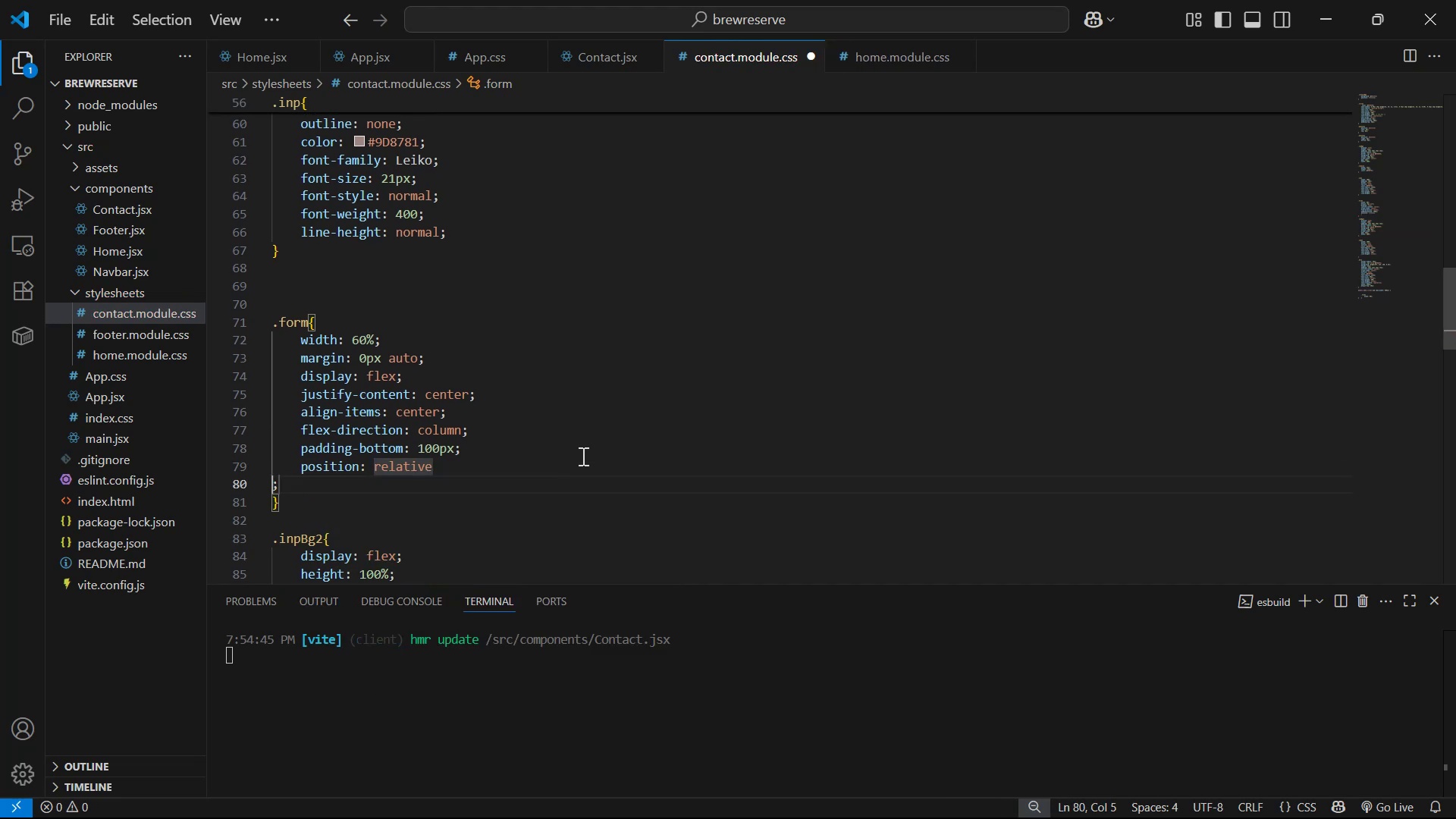 
key(Backspace)
 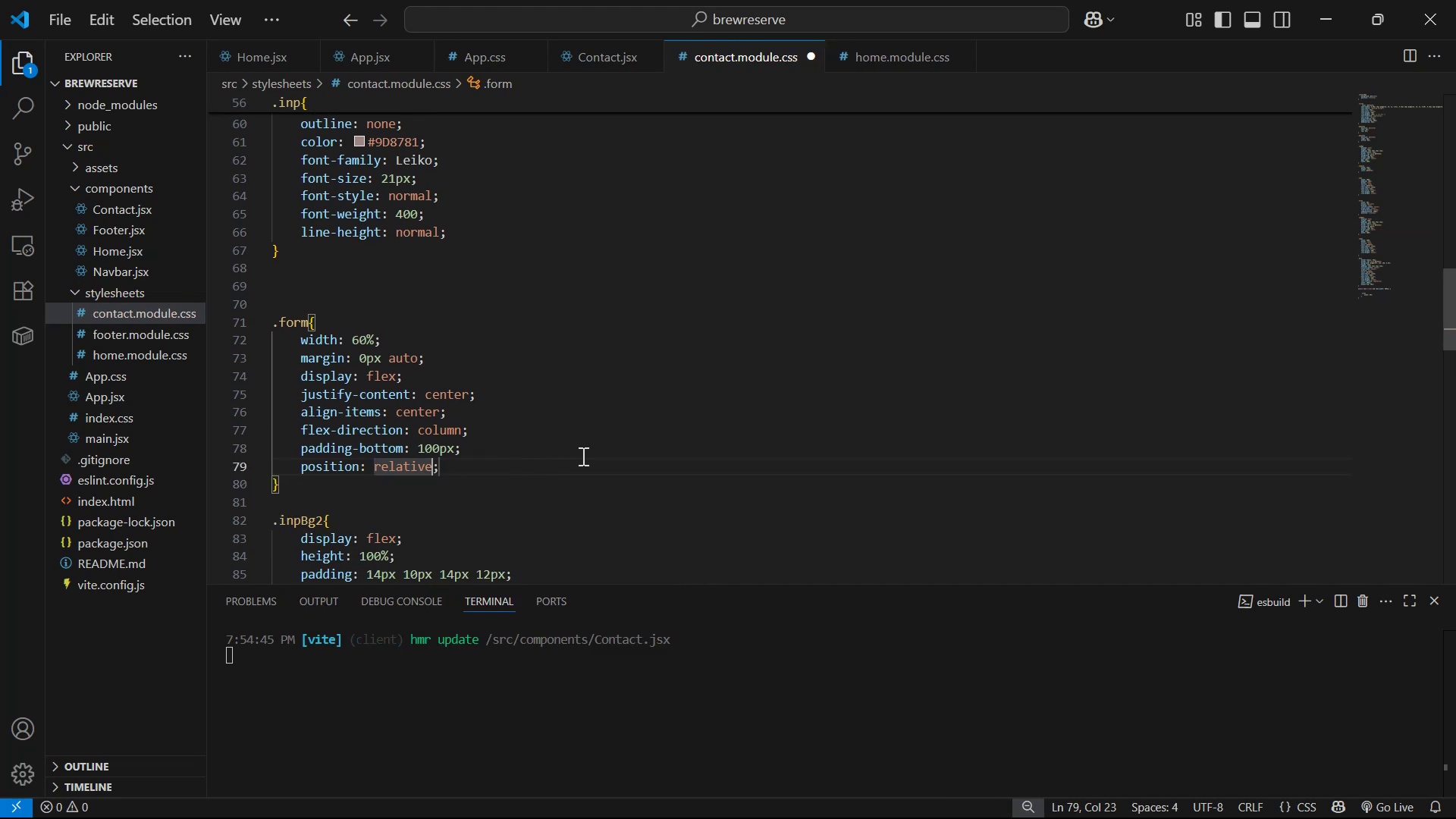 
key(ArrowRight)
 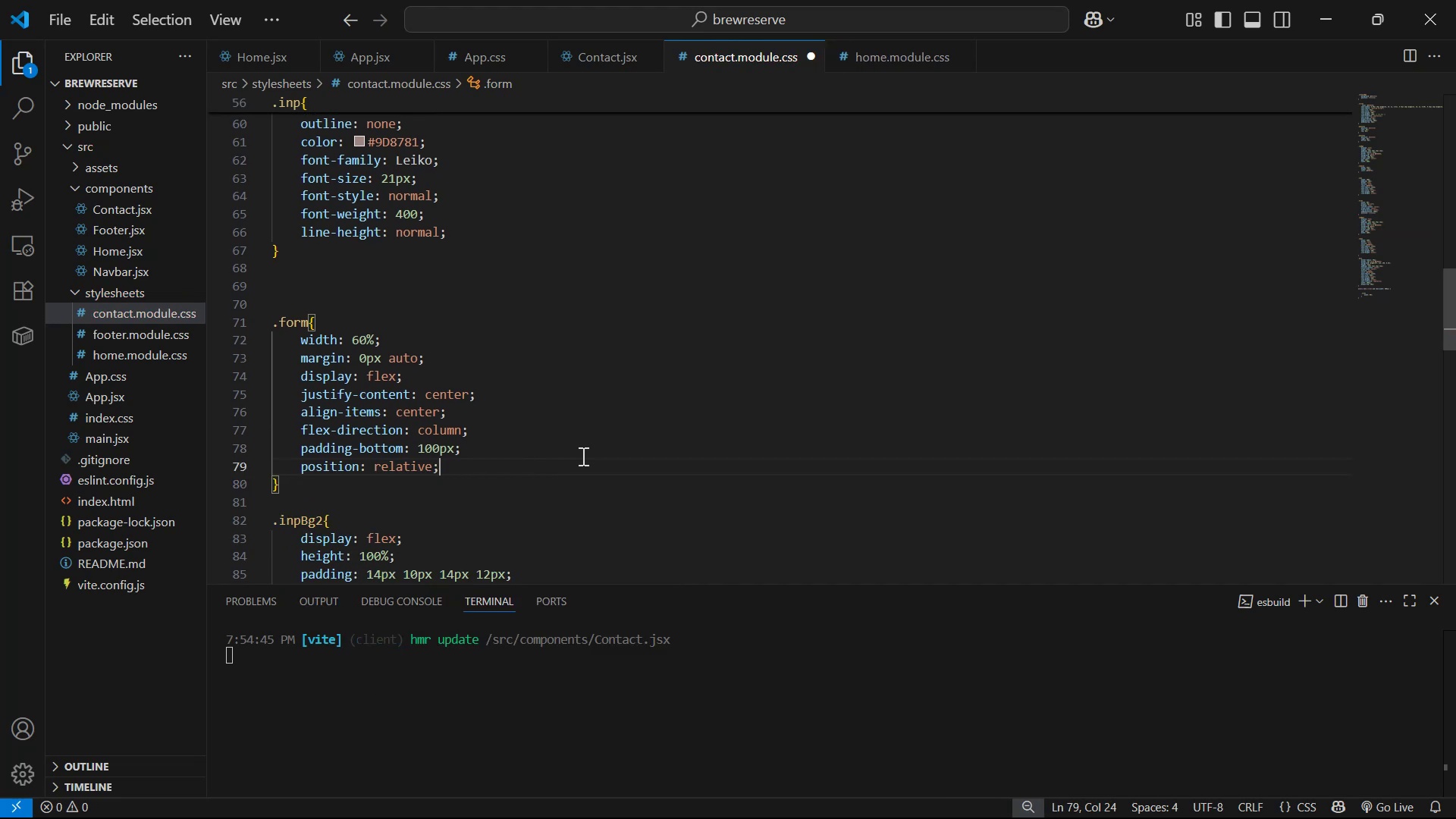 
key(Enter)
 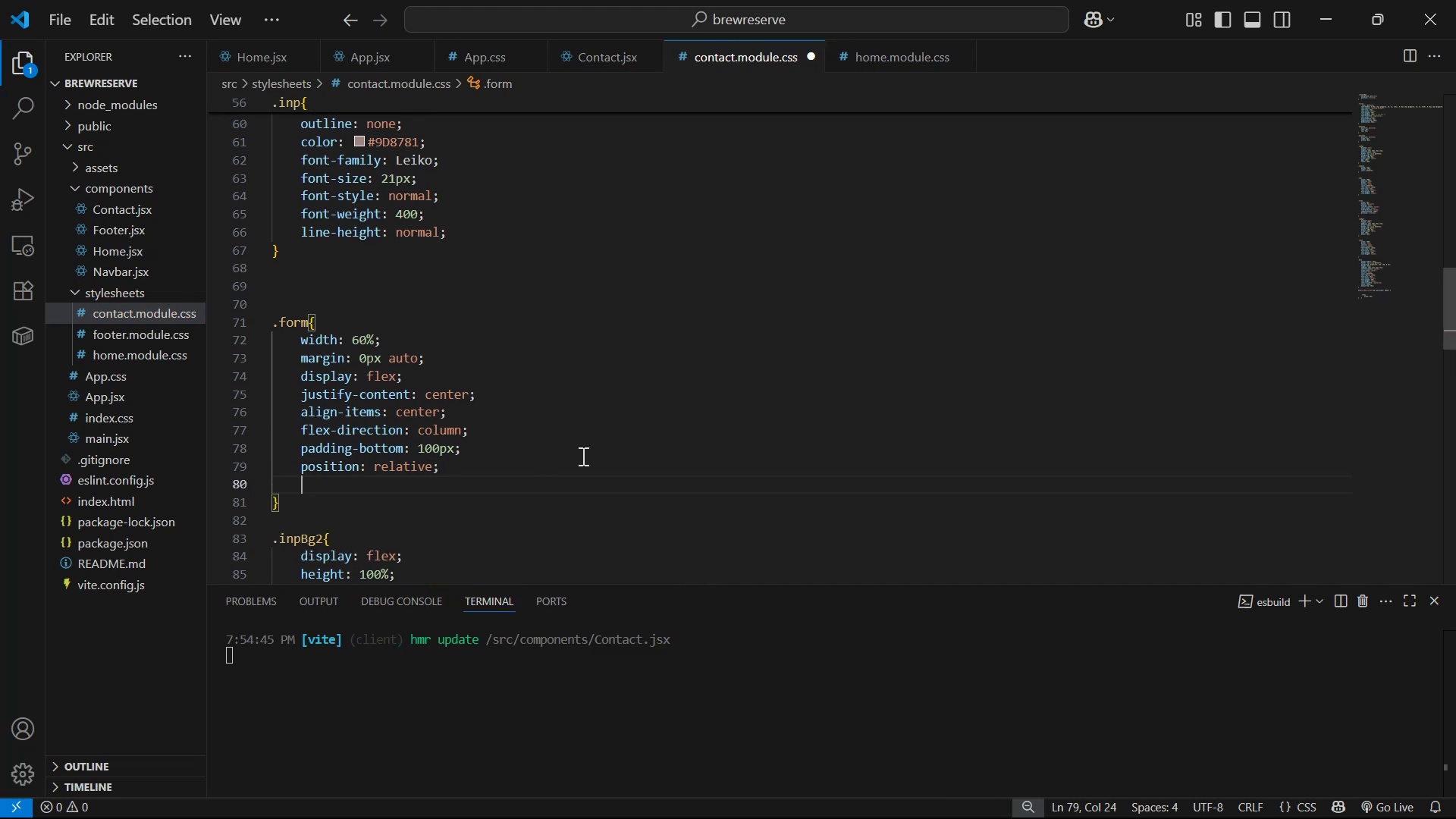 
key(Z)
 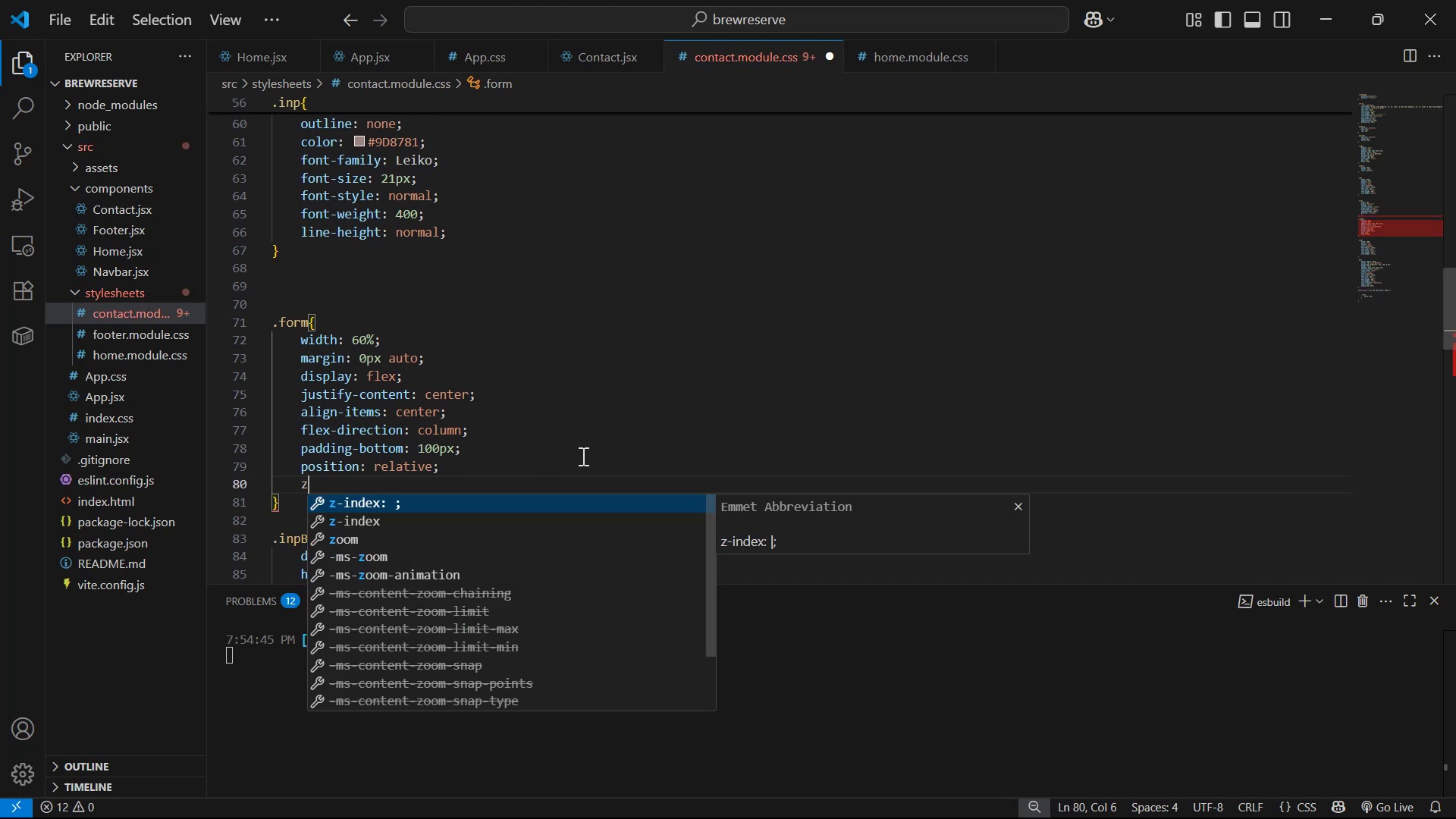 
key(ArrowDown)
 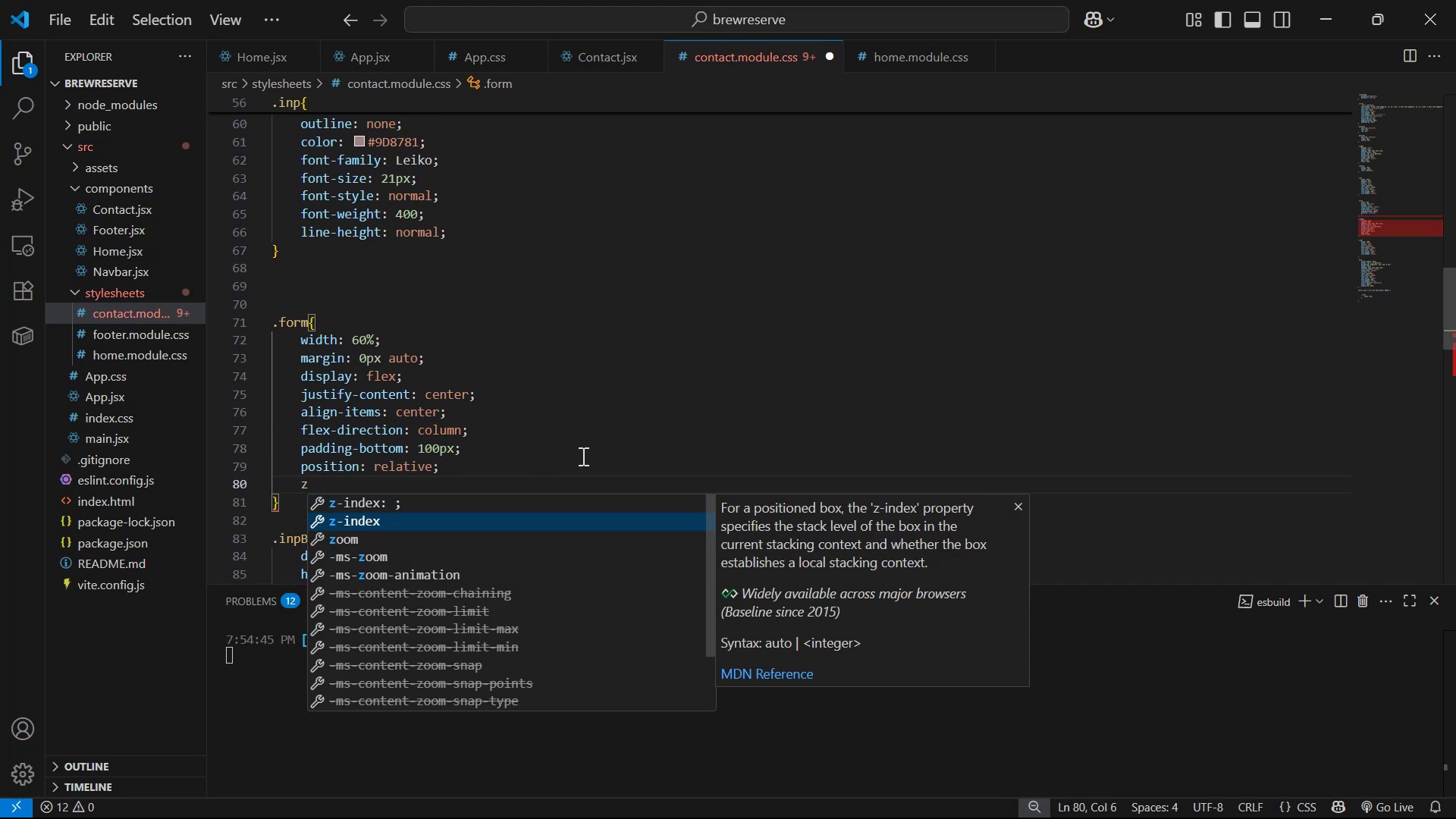 
key(ArrowUp)
 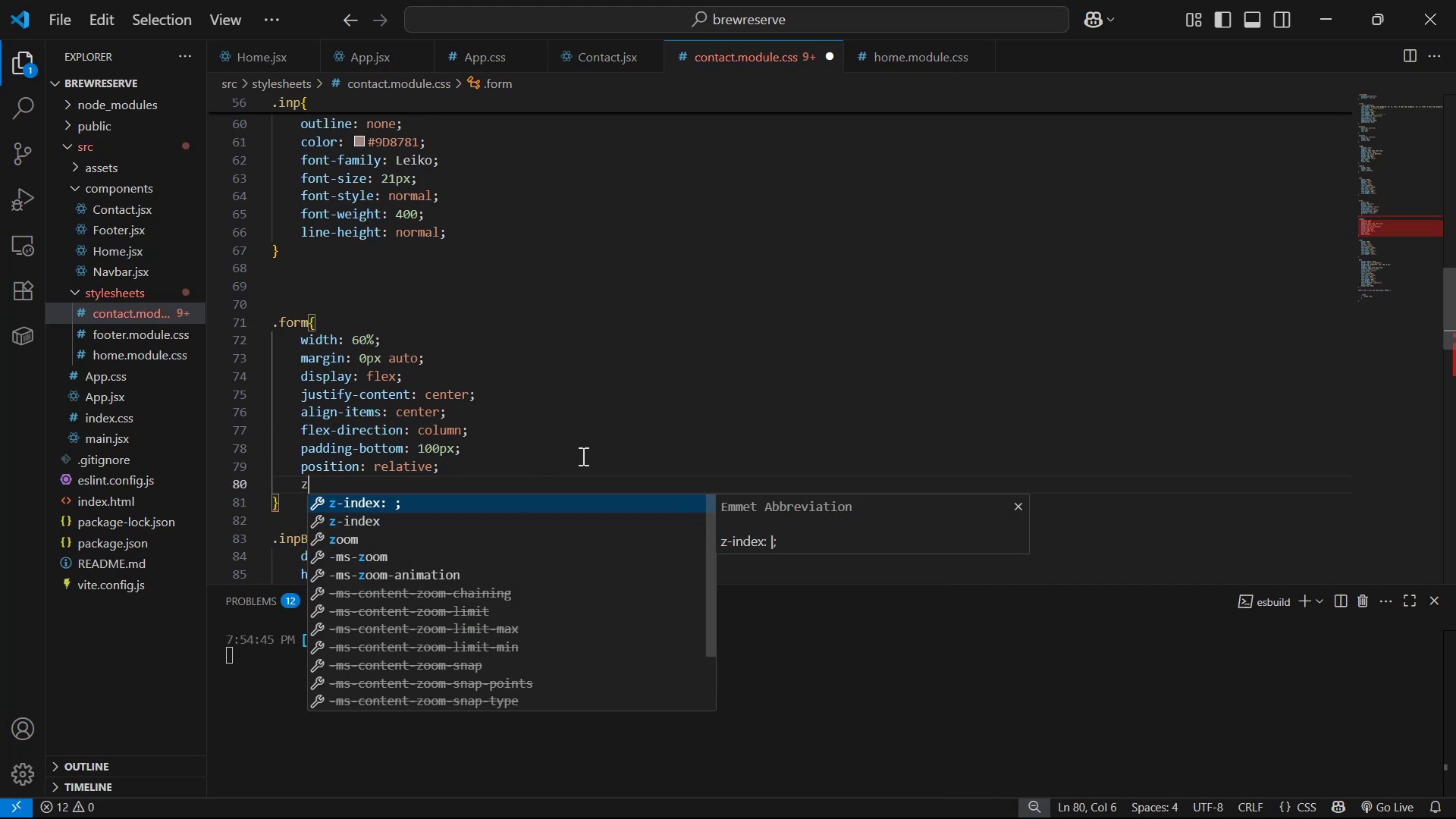 
key(Enter)
 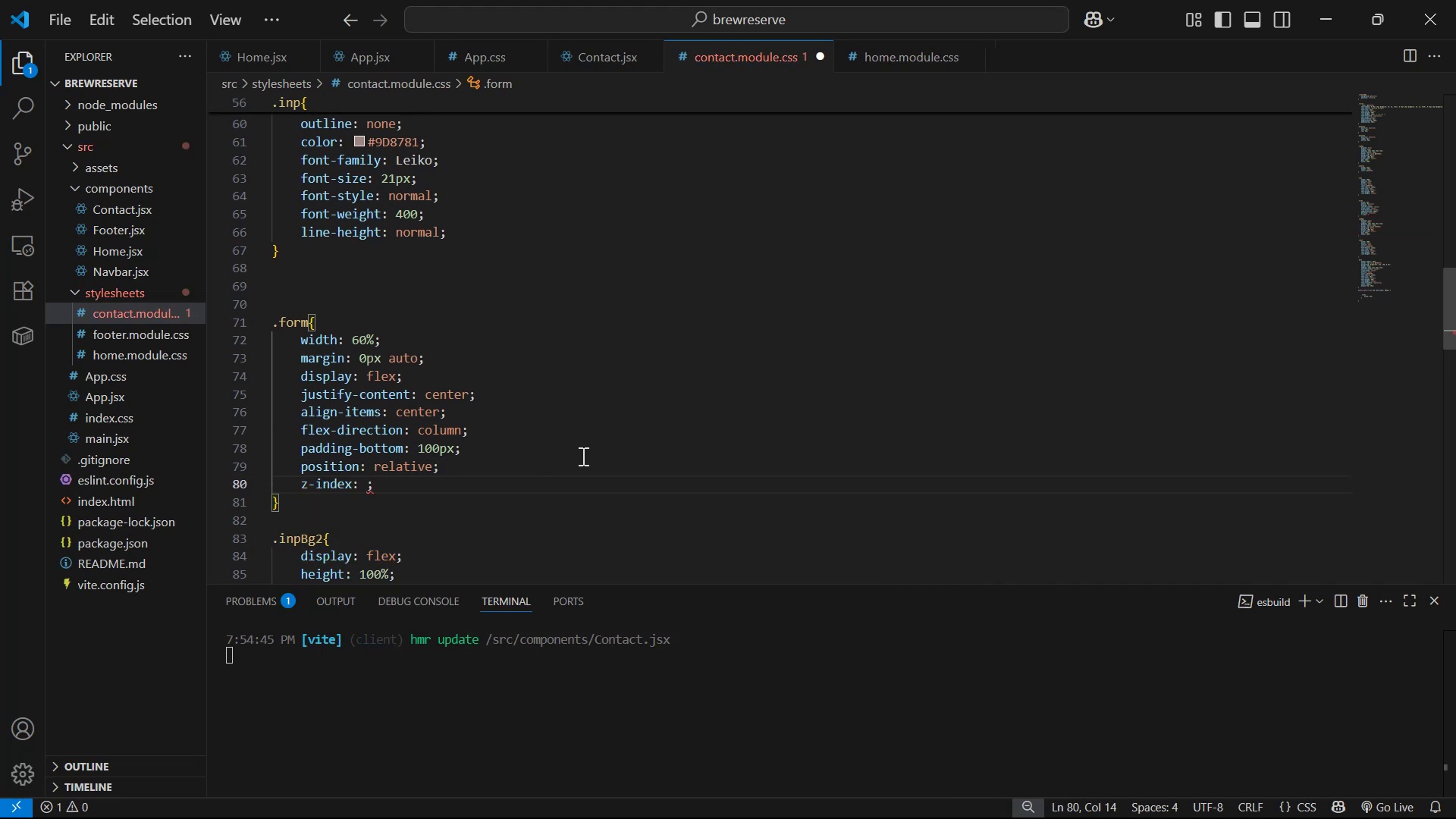 
type(100)
 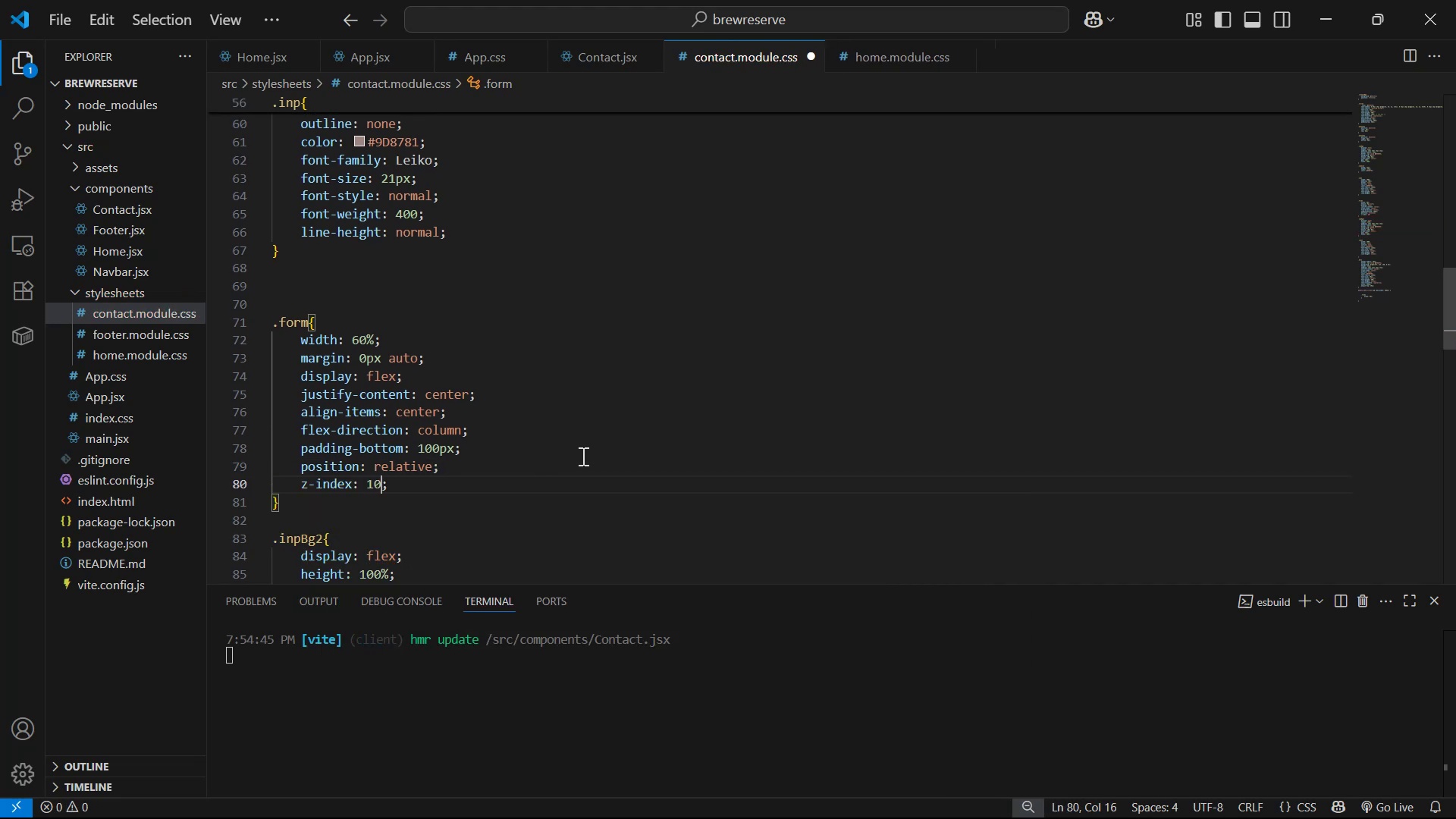 
key(Control+ControlLeft)
 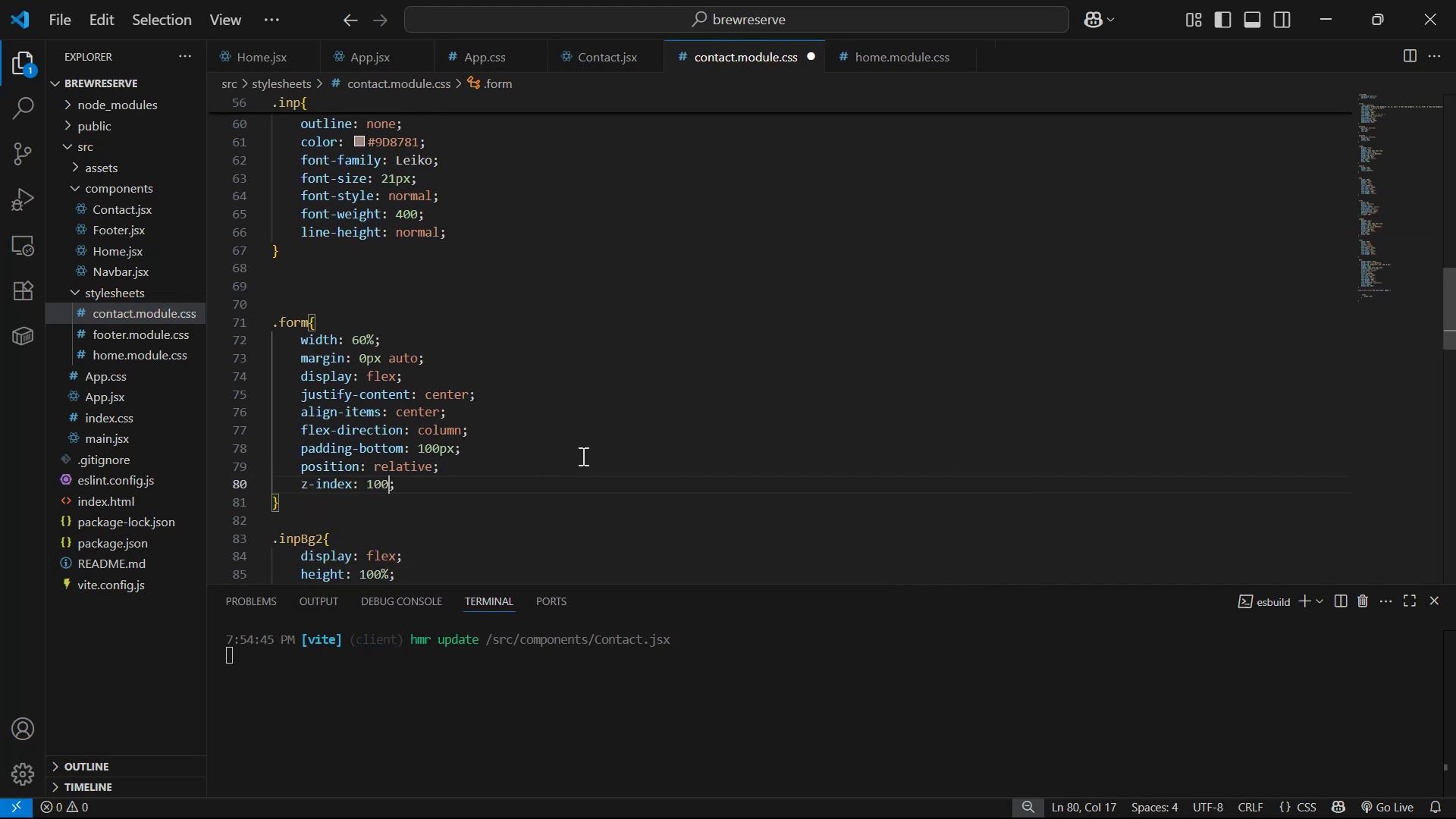 
key(Control+S)
 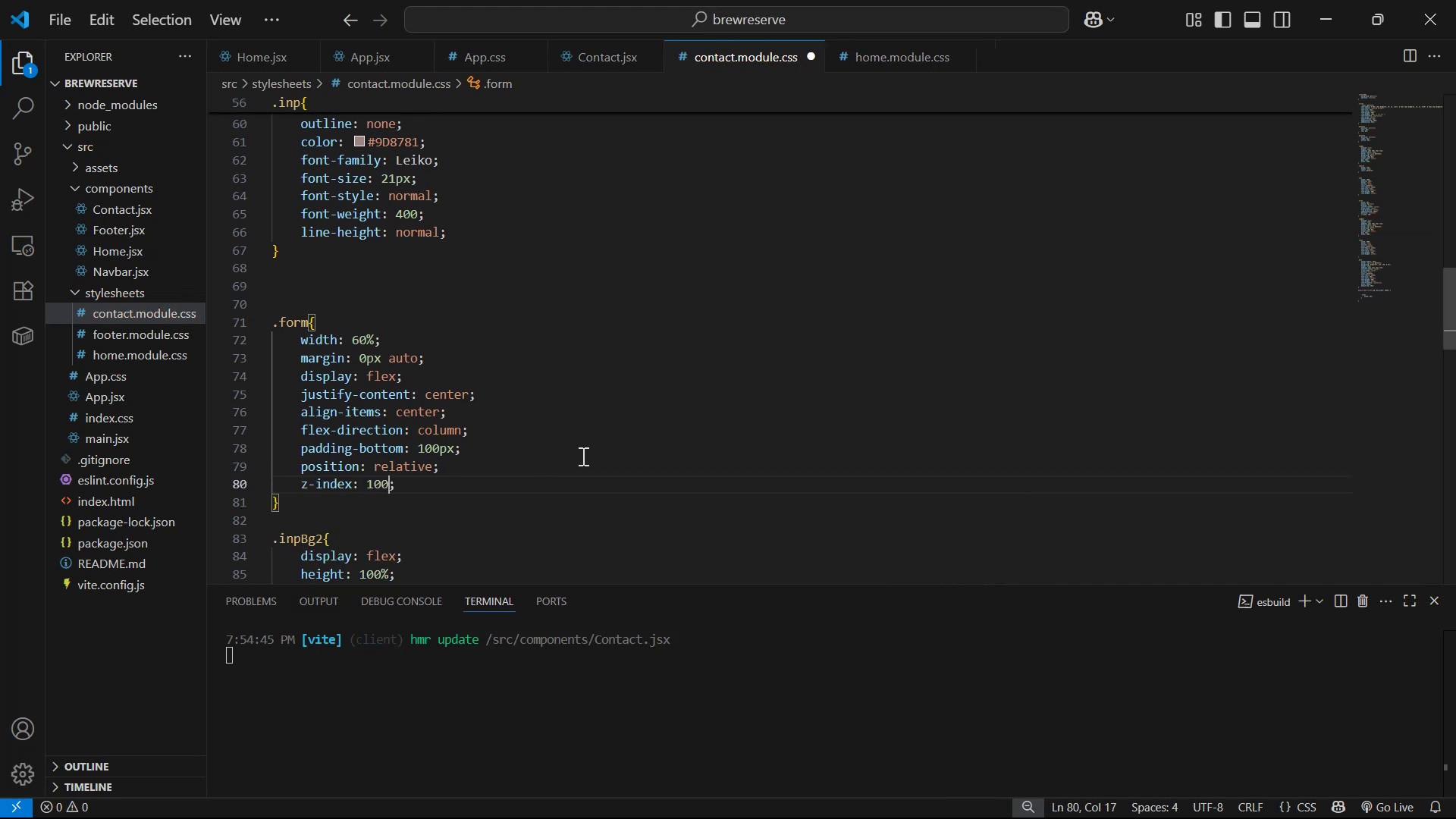 
key(Alt+AltLeft)
 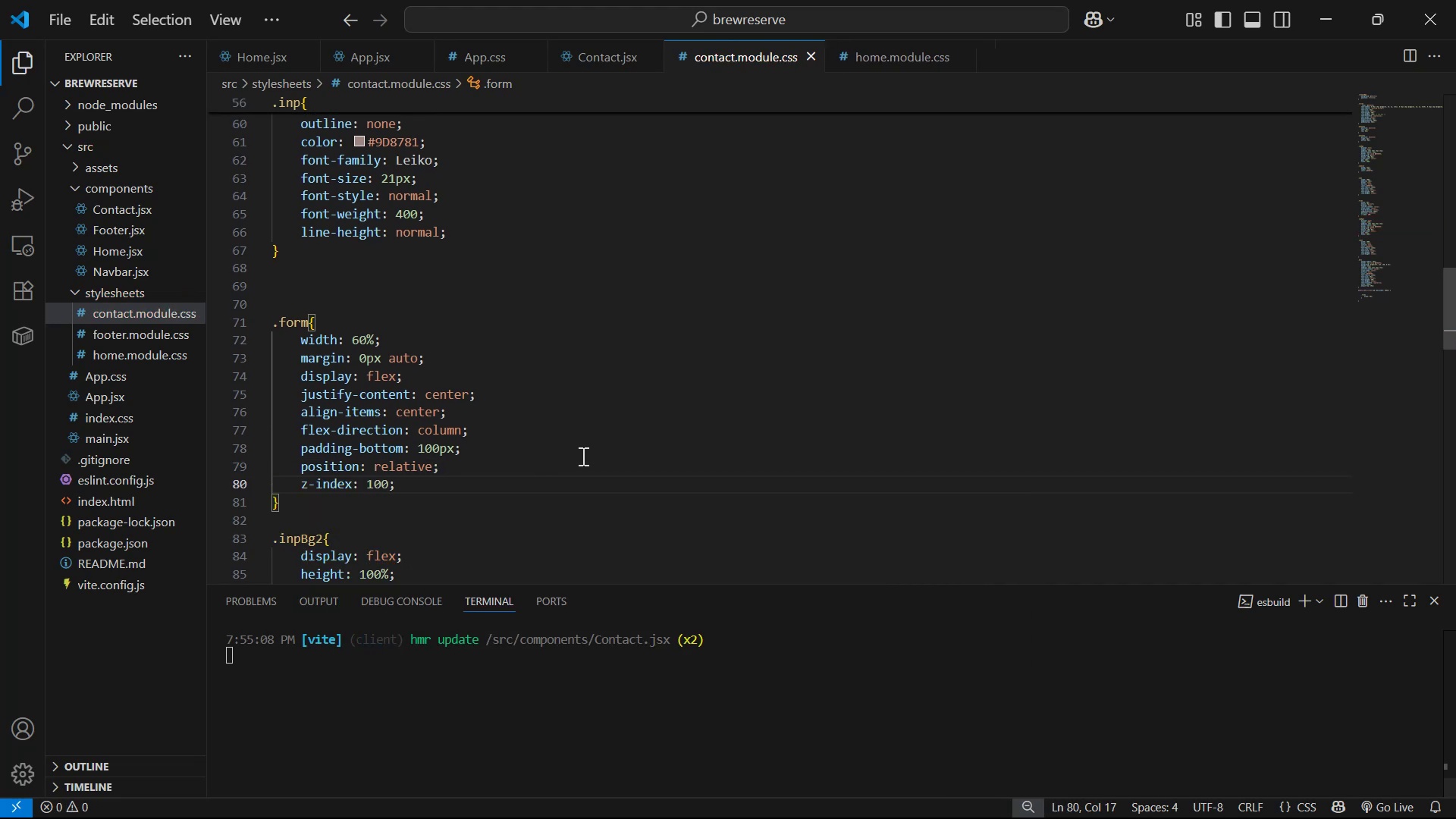 
key(Alt+Tab)
 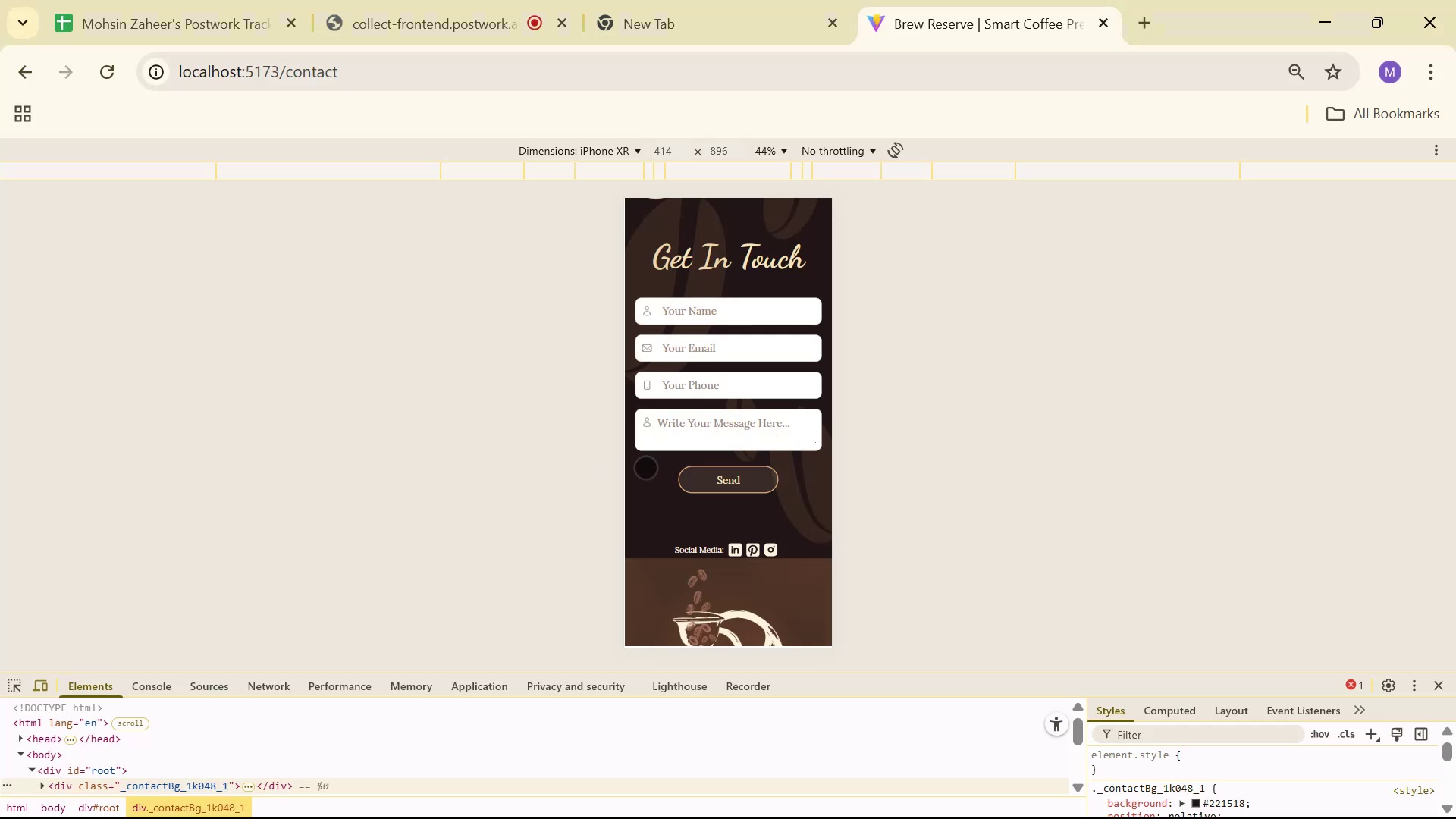 
scroll: coordinate [645, 491], scroll_direction: down, amount: 1.0
 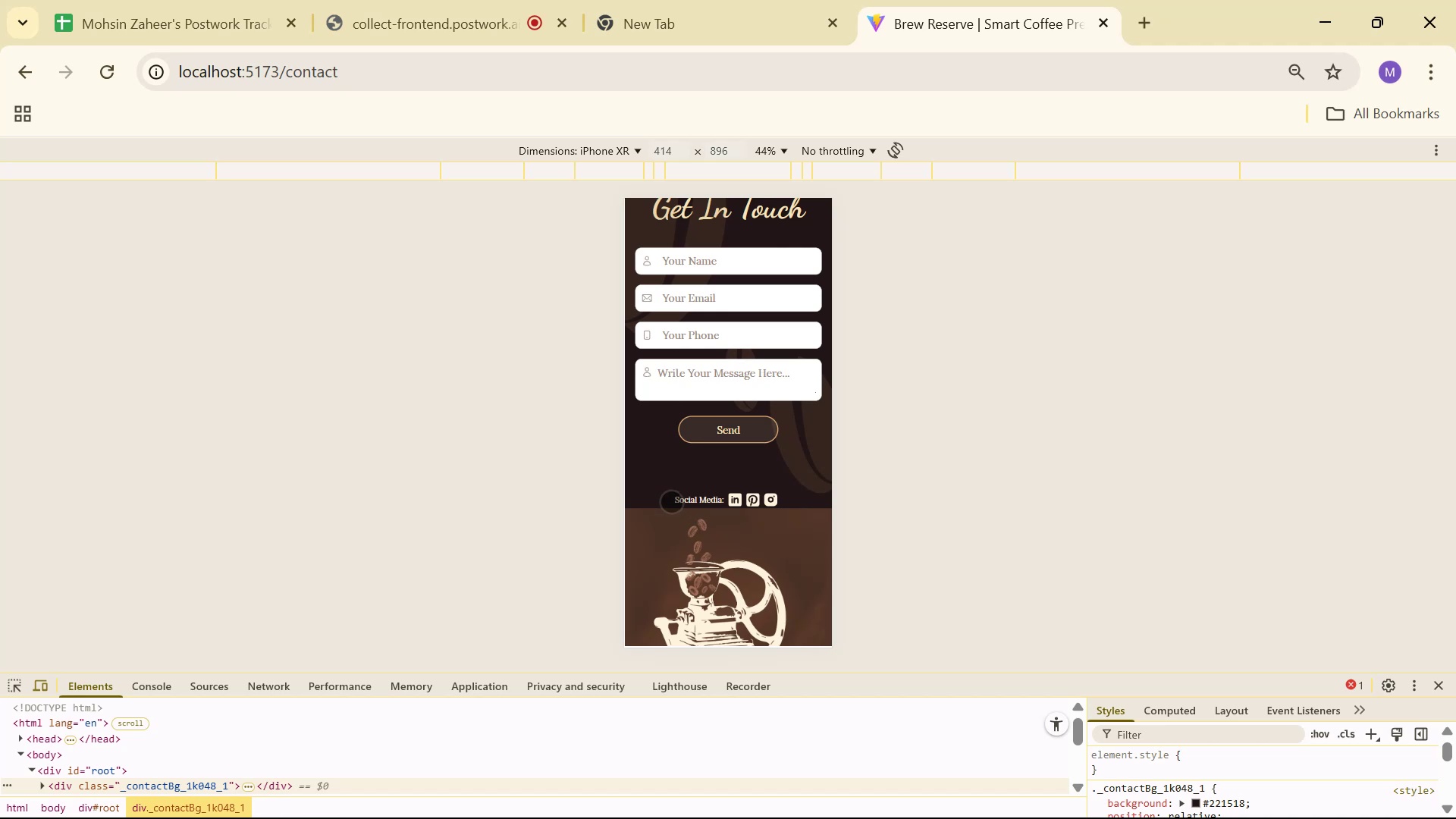 
scroll: coordinate [642, 517], scroll_direction: up, amount: 4.0
 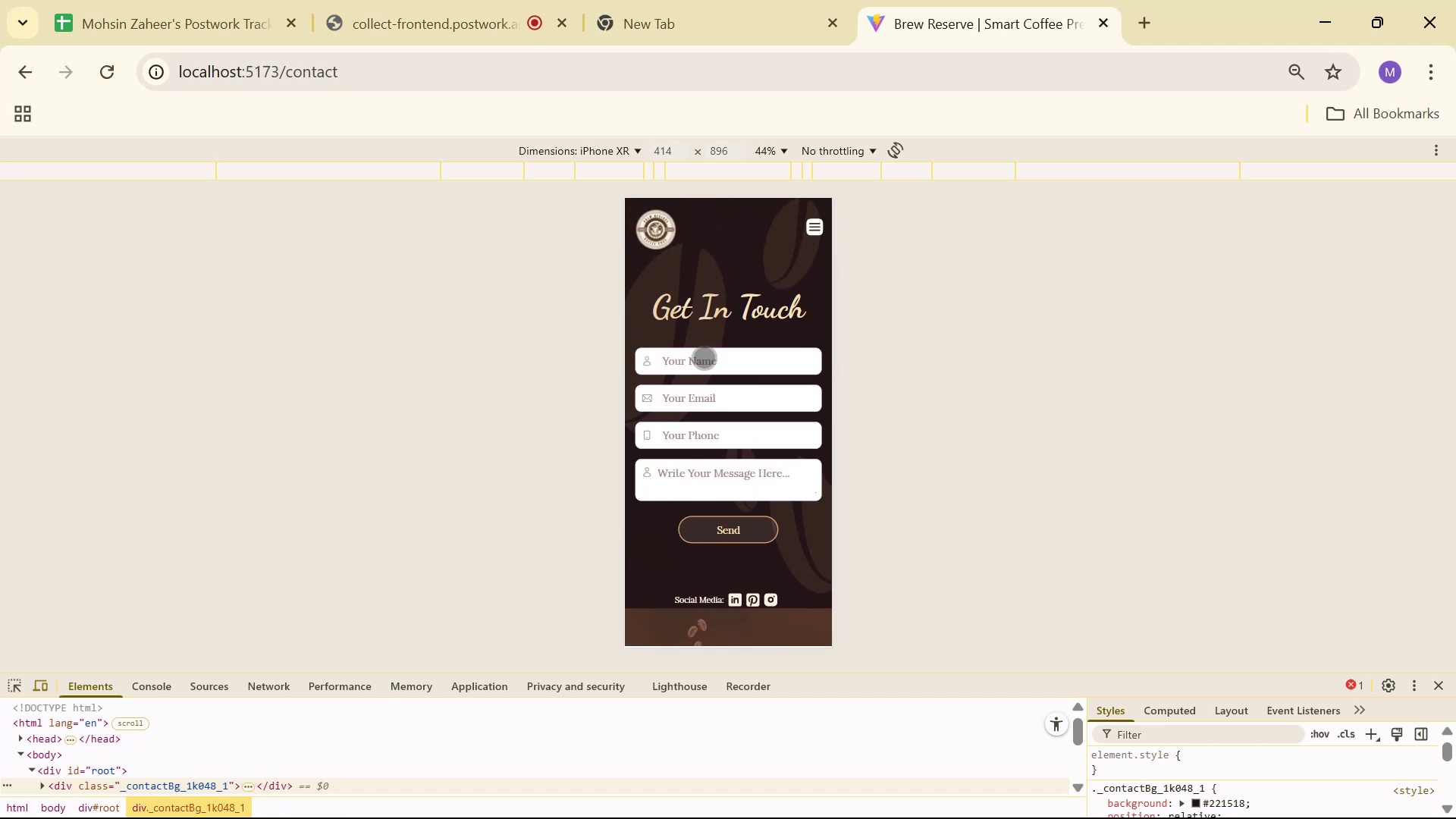 
mouse_move([813, 252])
 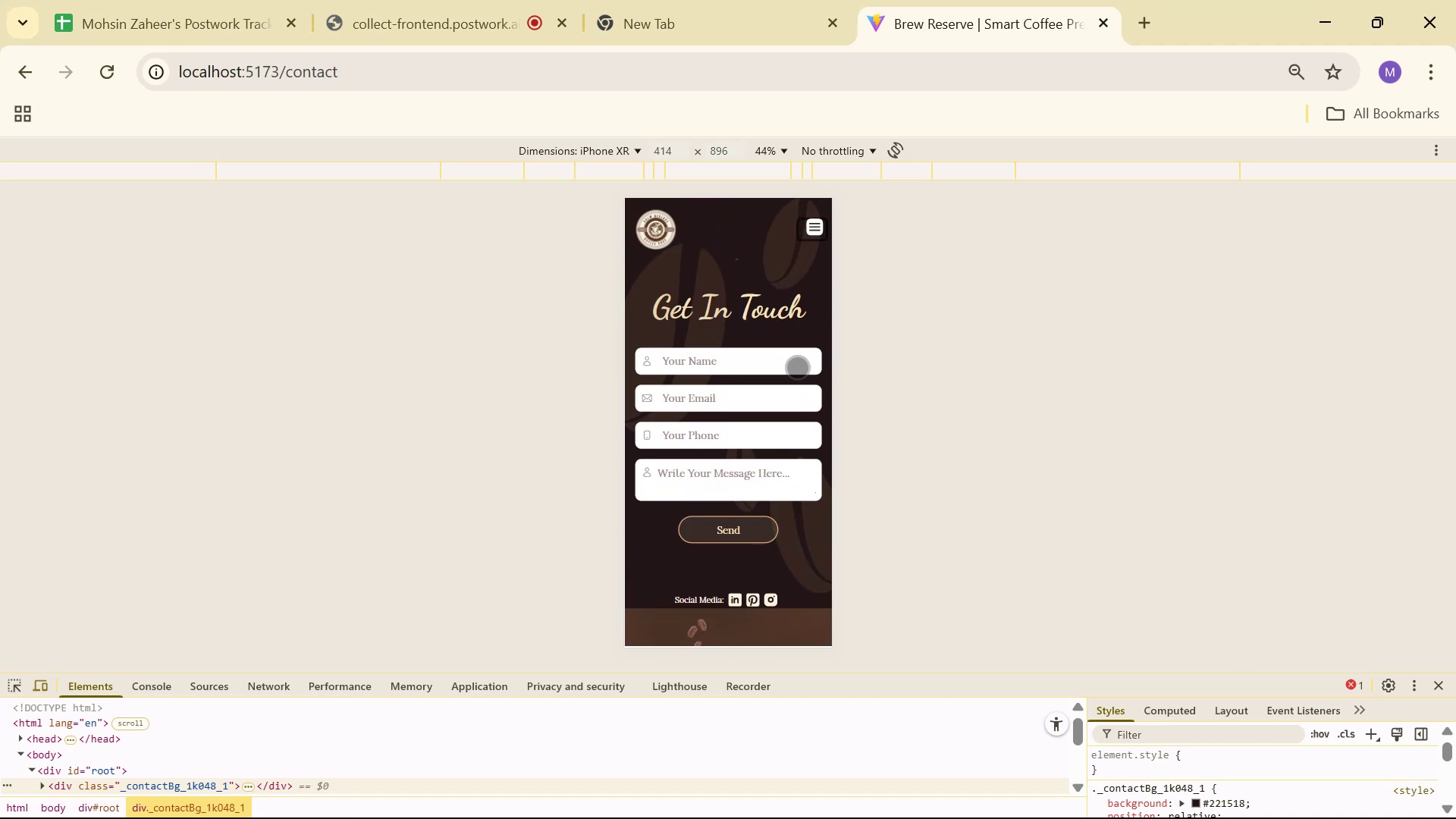 
scroll: coordinate [792, 402], scroll_direction: down, amount: 4.0
 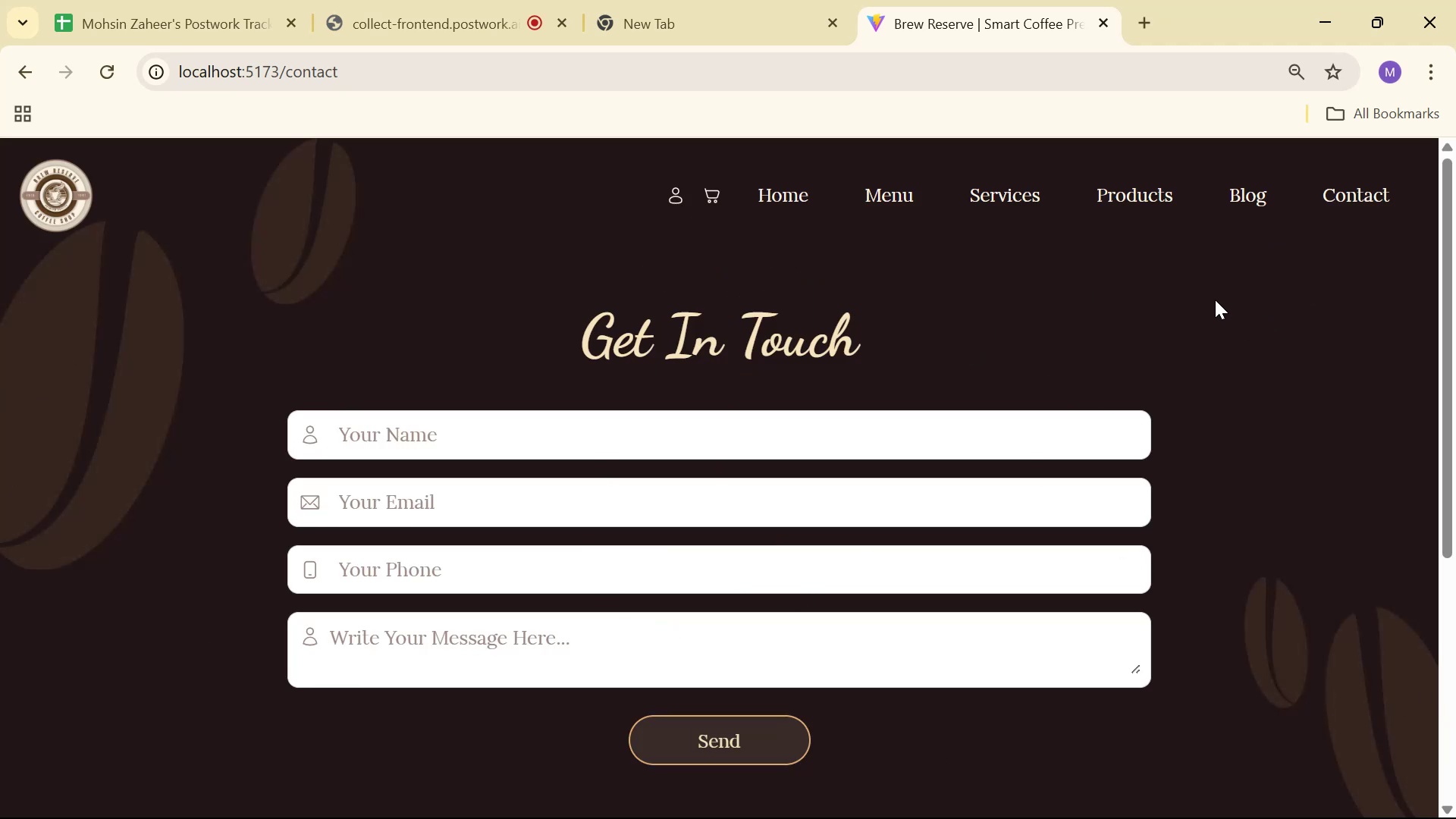 
wait(13.03)
 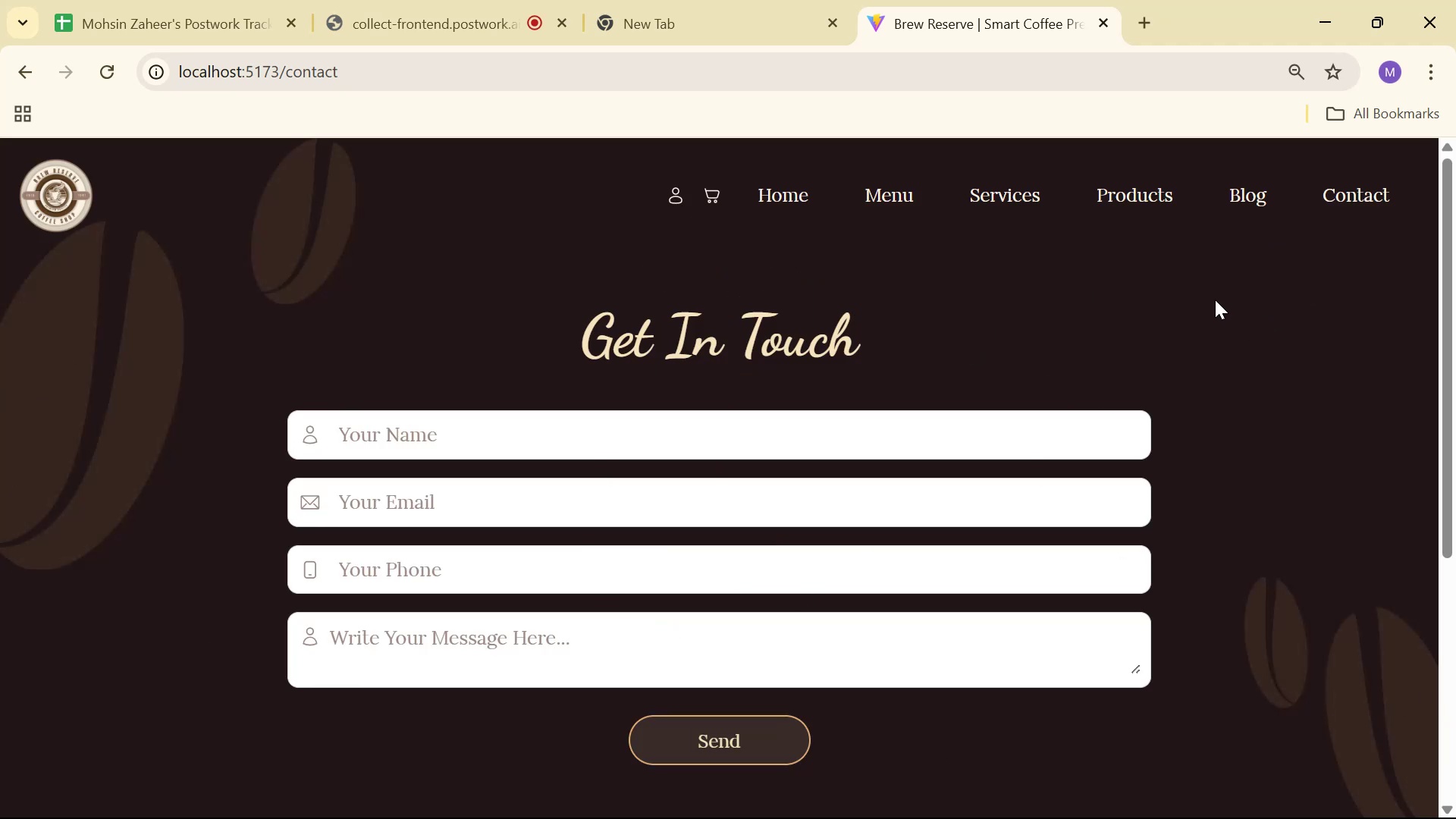 
key(Alt+AltLeft)
 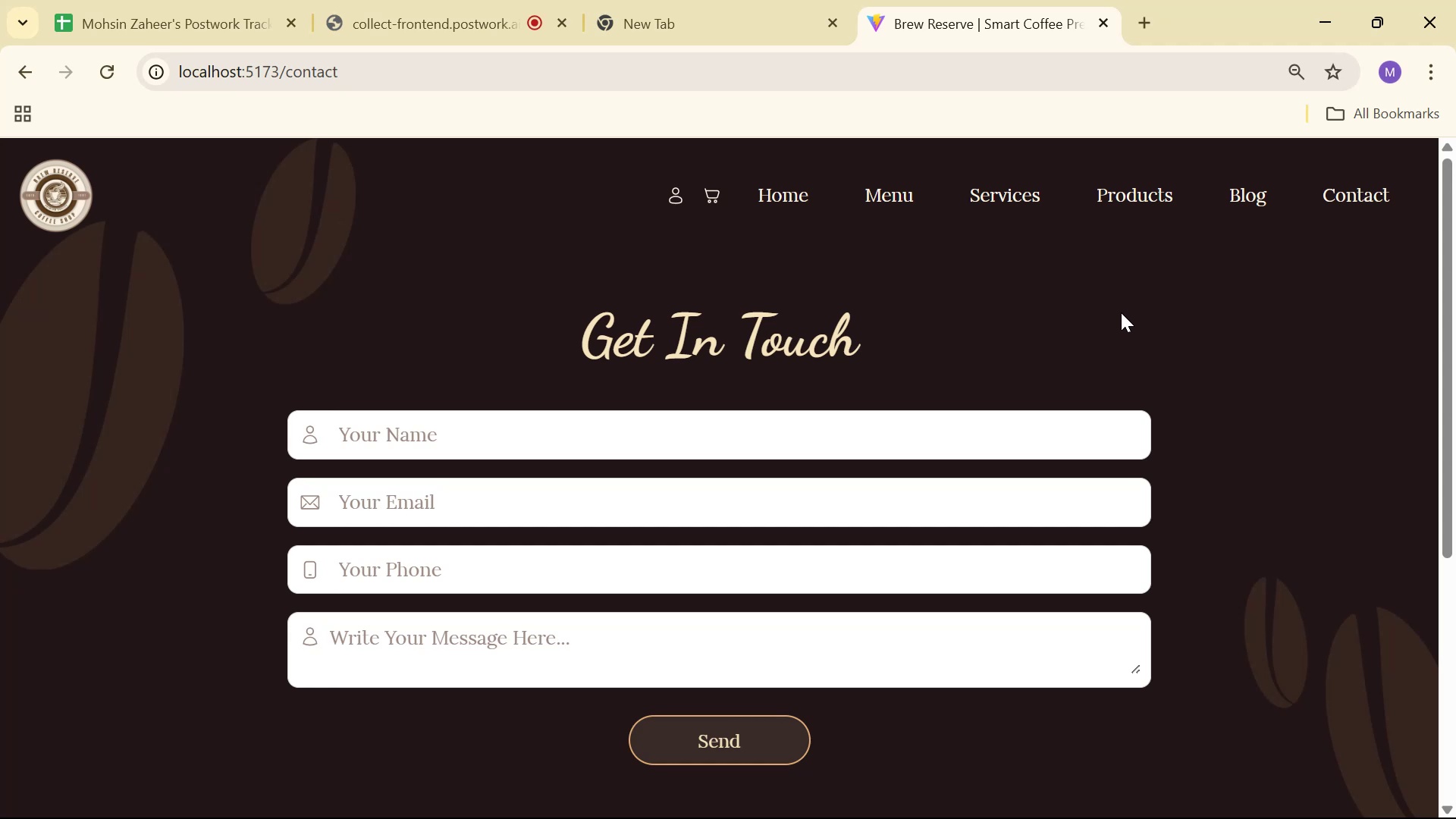 
key(Alt+Tab)
 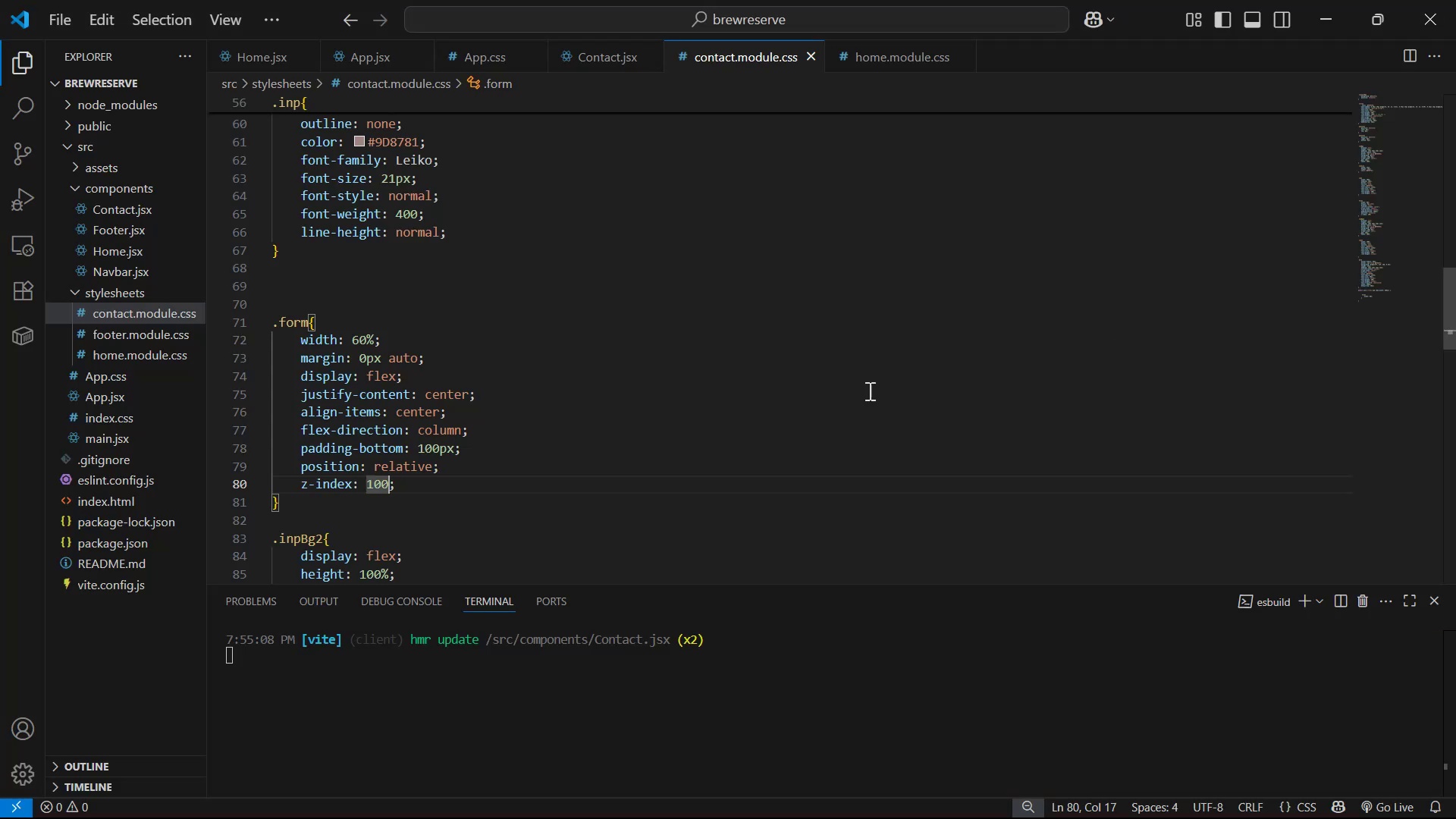 
scroll: coordinate [854, 326], scroll_direction: none, amount: 0.0
 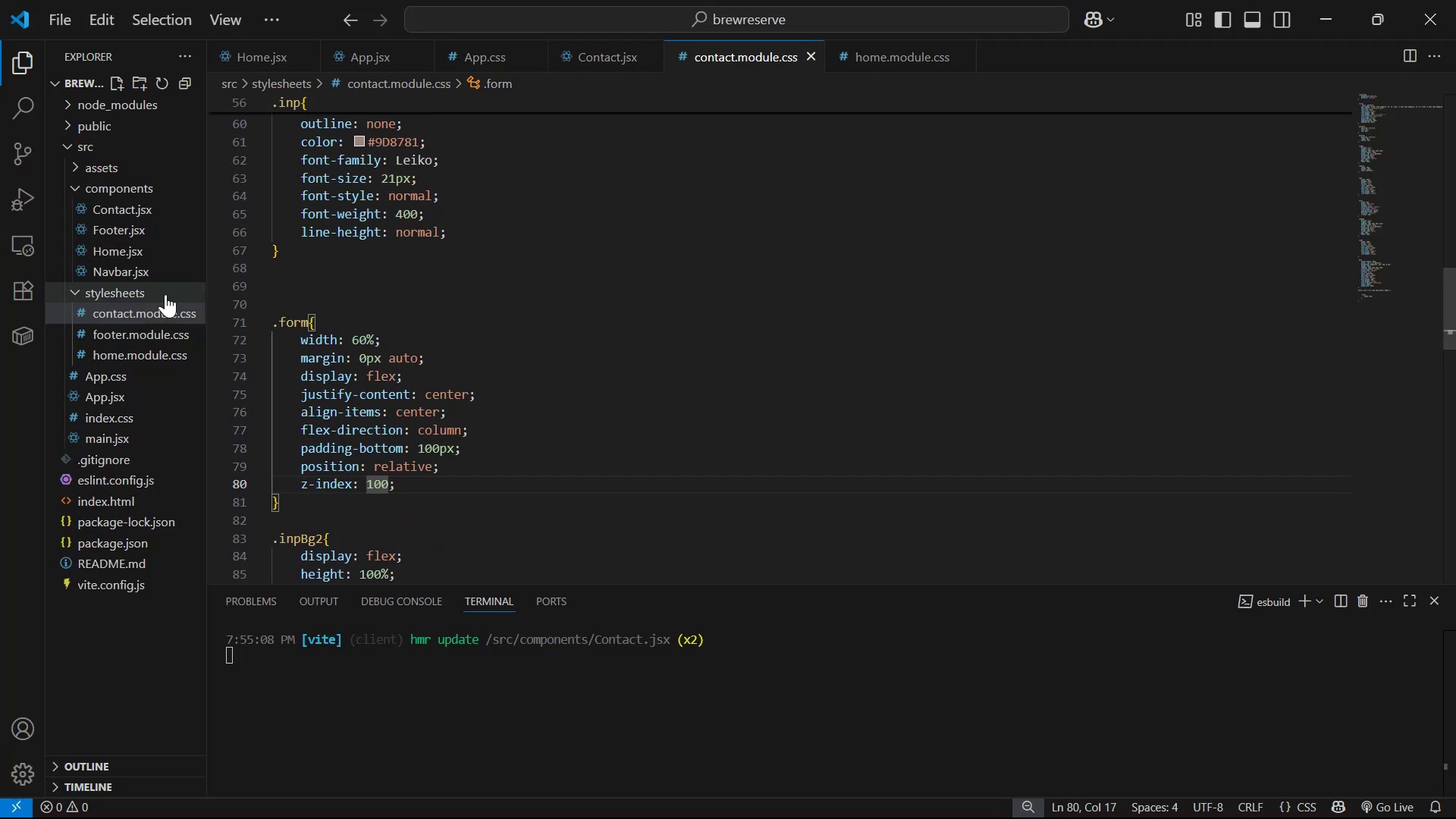 
left_click([155, 290])
 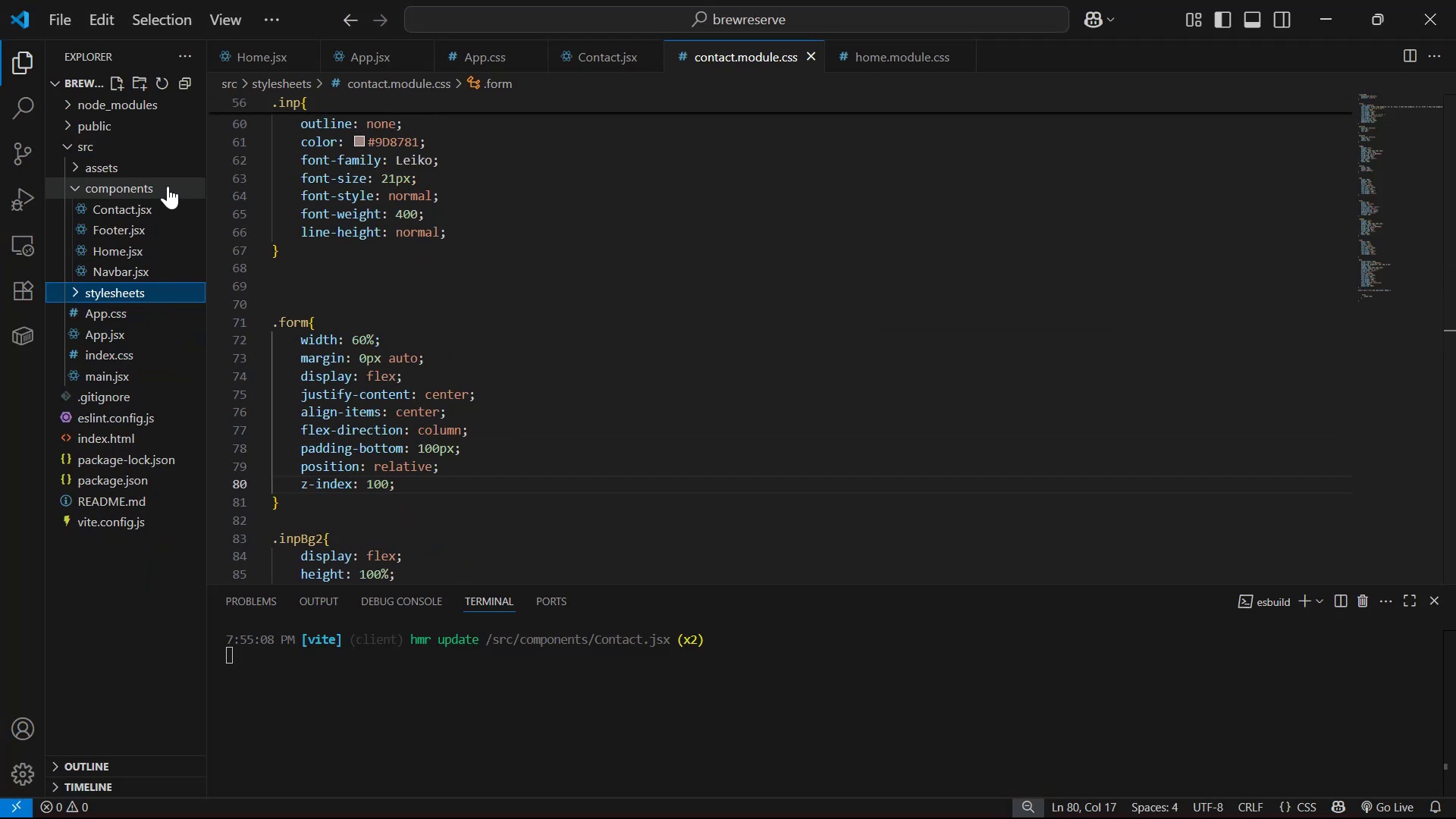 
double_click([168, 186])
 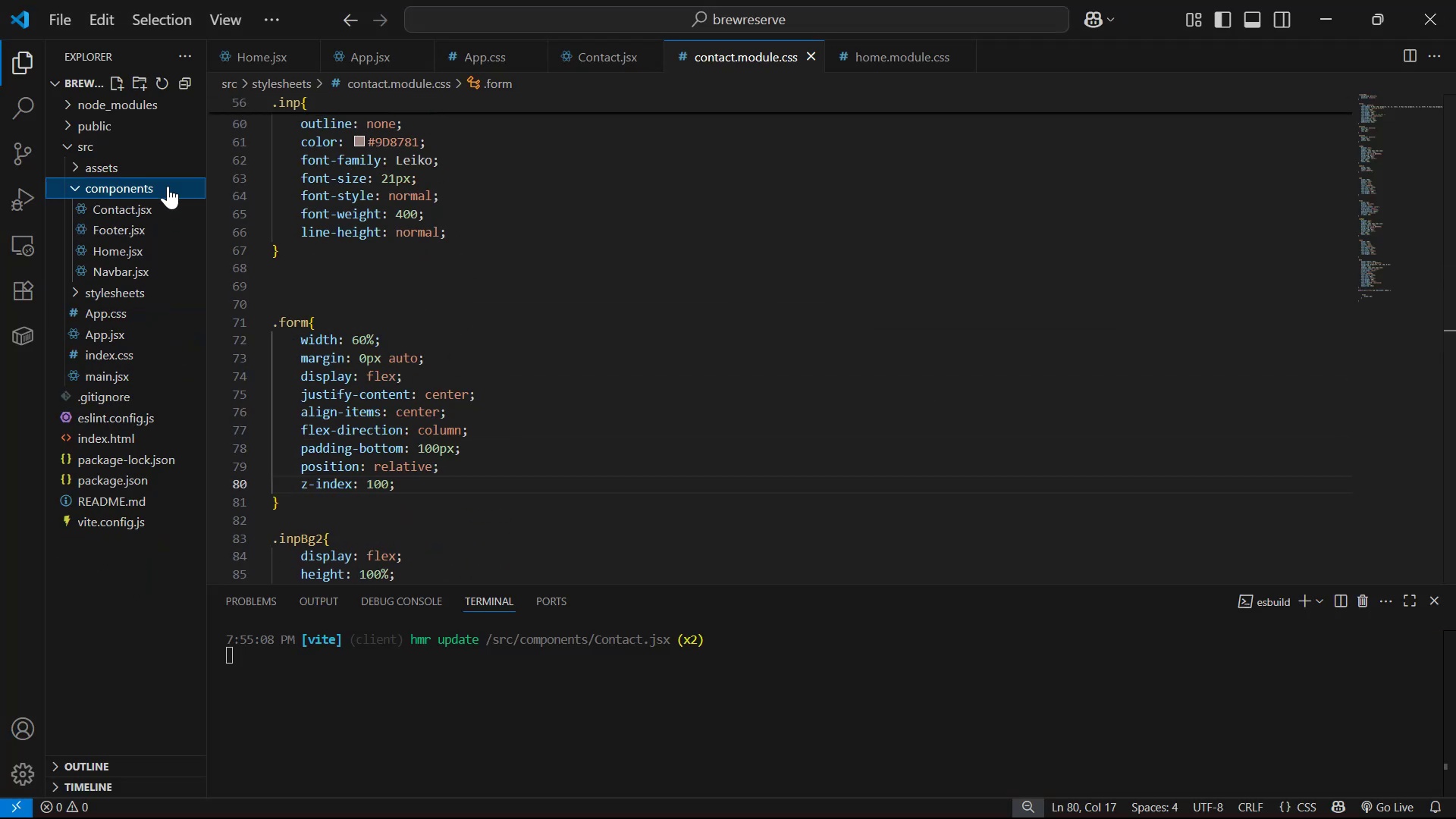 
triple_click([168, 186])
 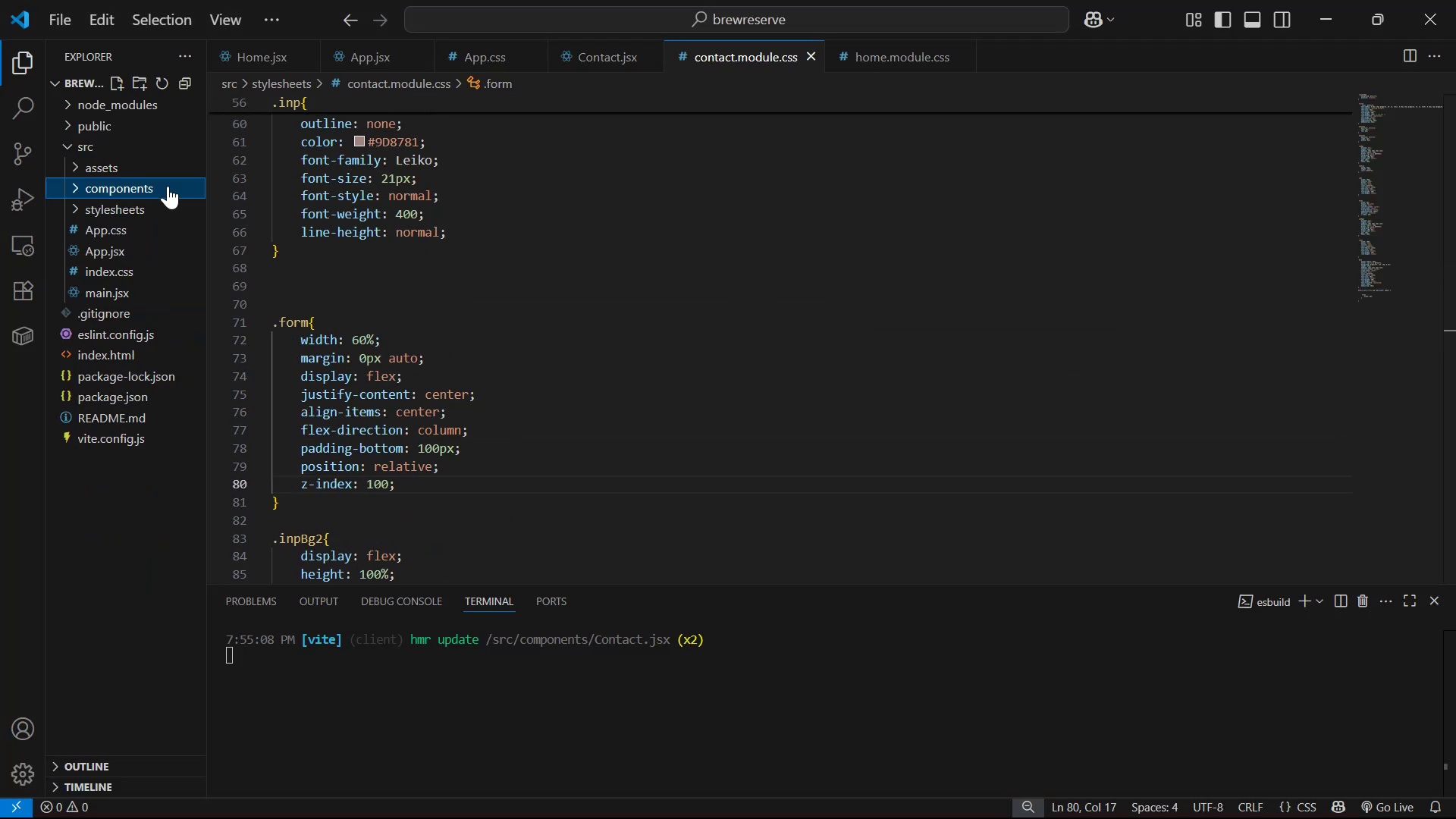 
triple_click([168, 186])
 